 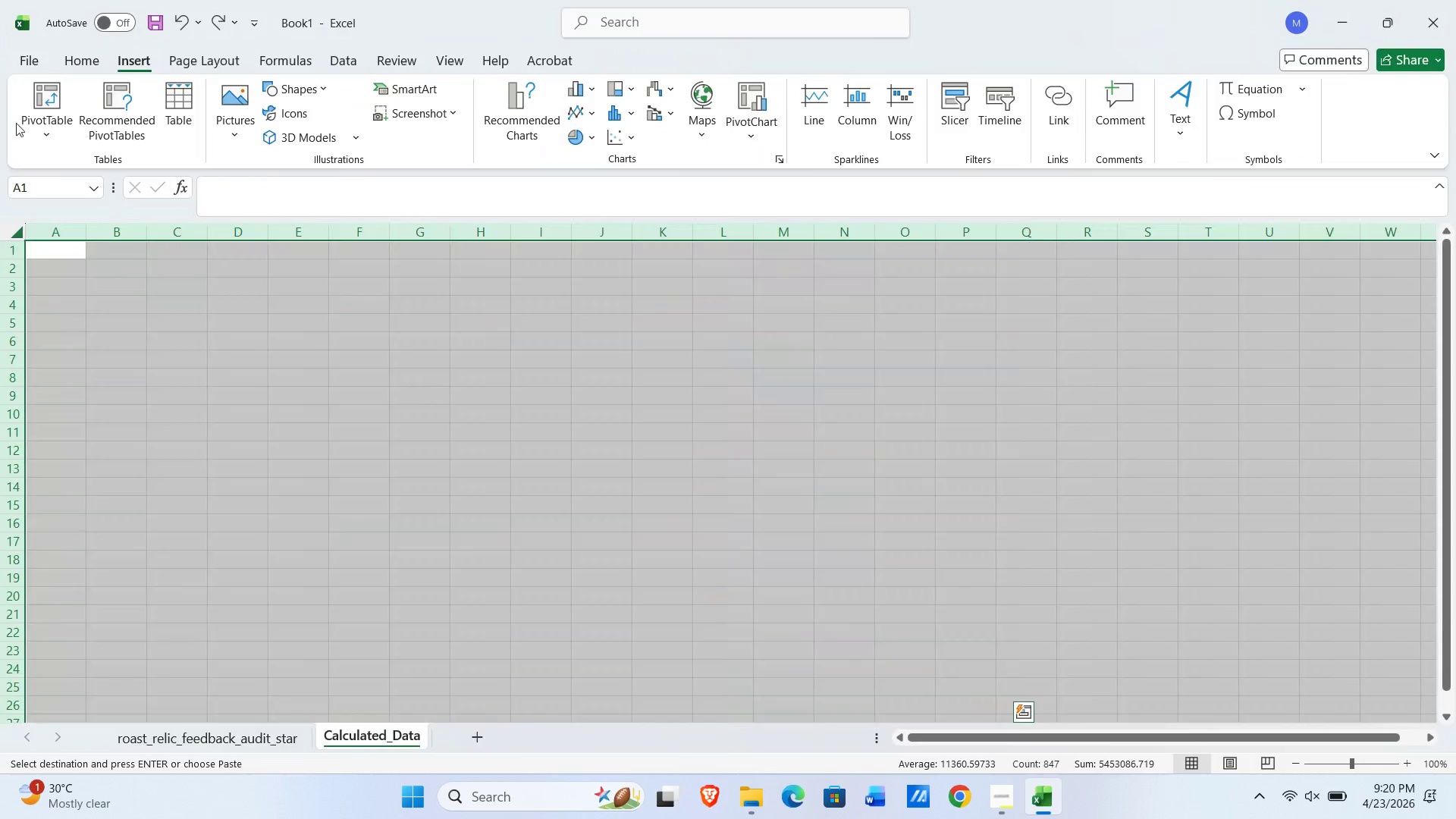 
right_click([66, 242])
 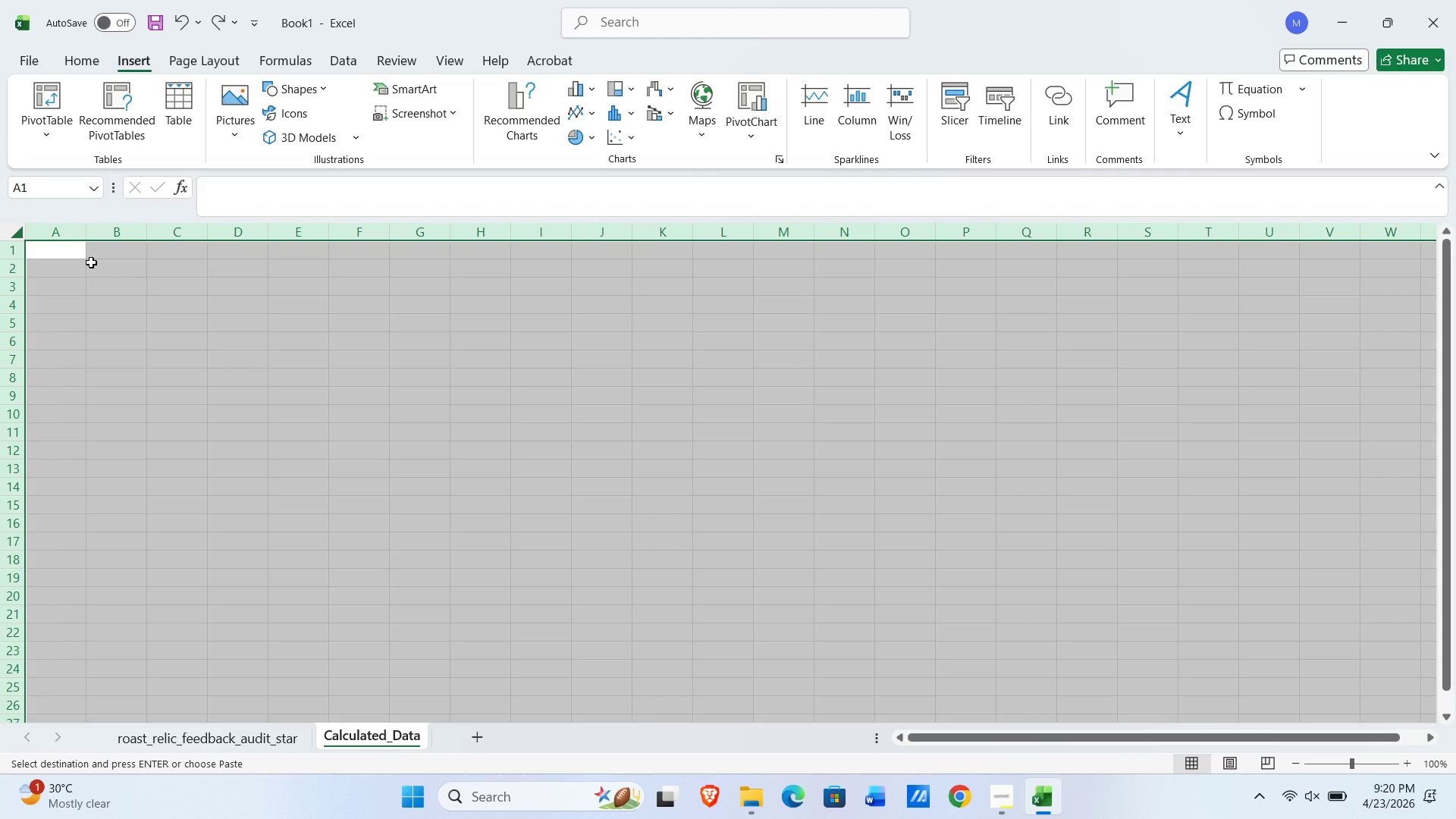 
left_click([74, 255])
 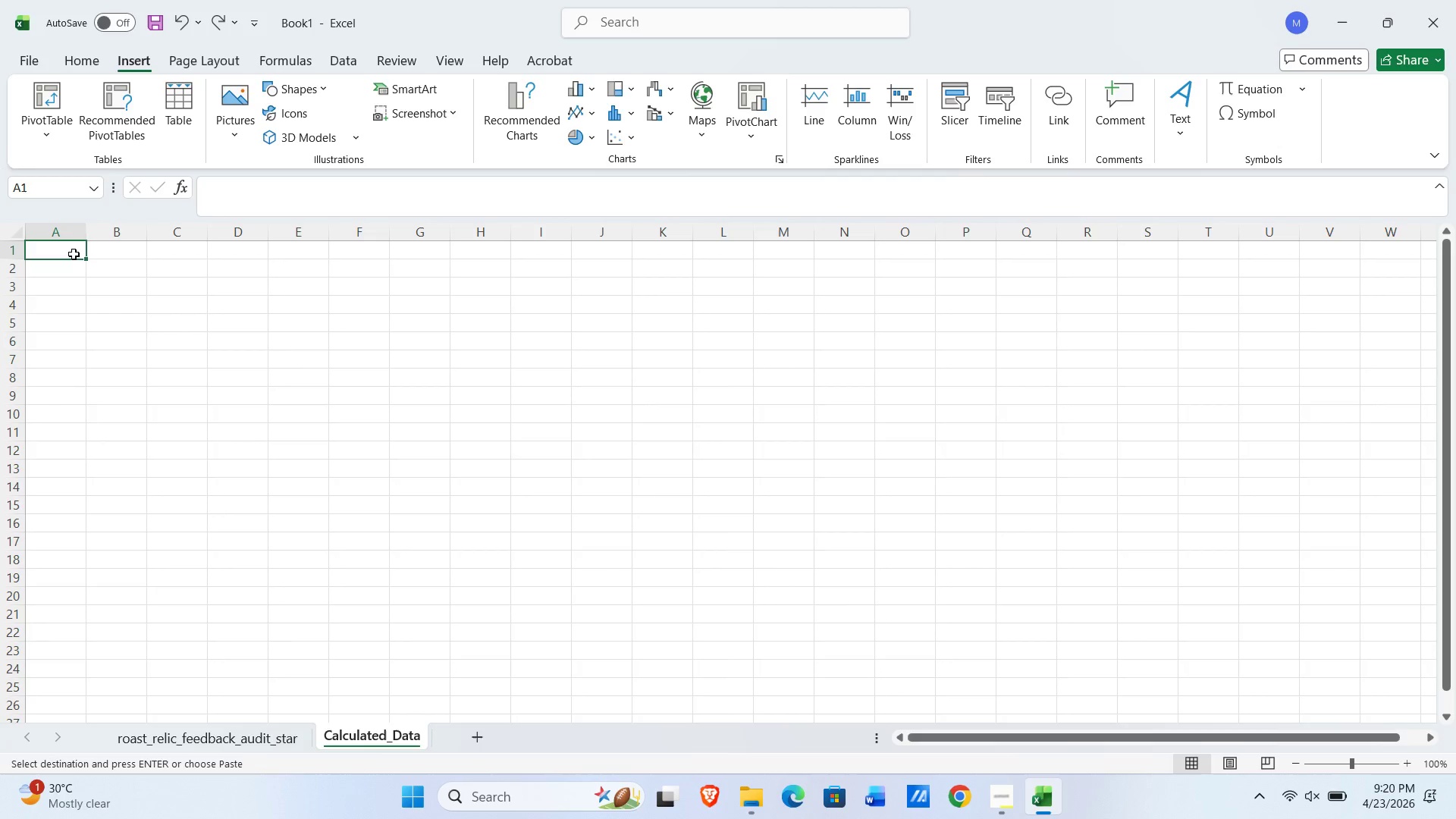 
right_click([74, 254])
 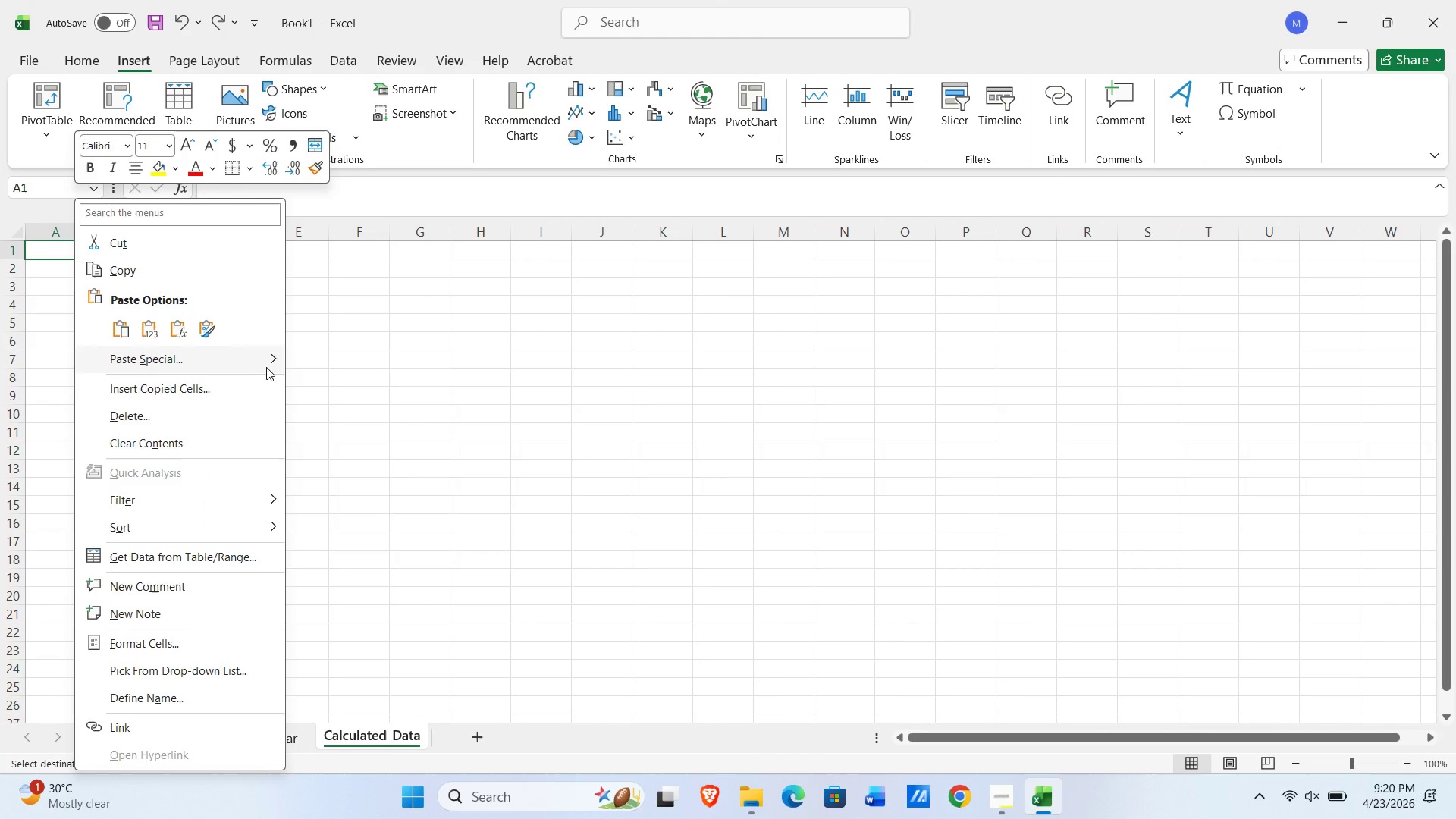 
left_click([268, 366])
 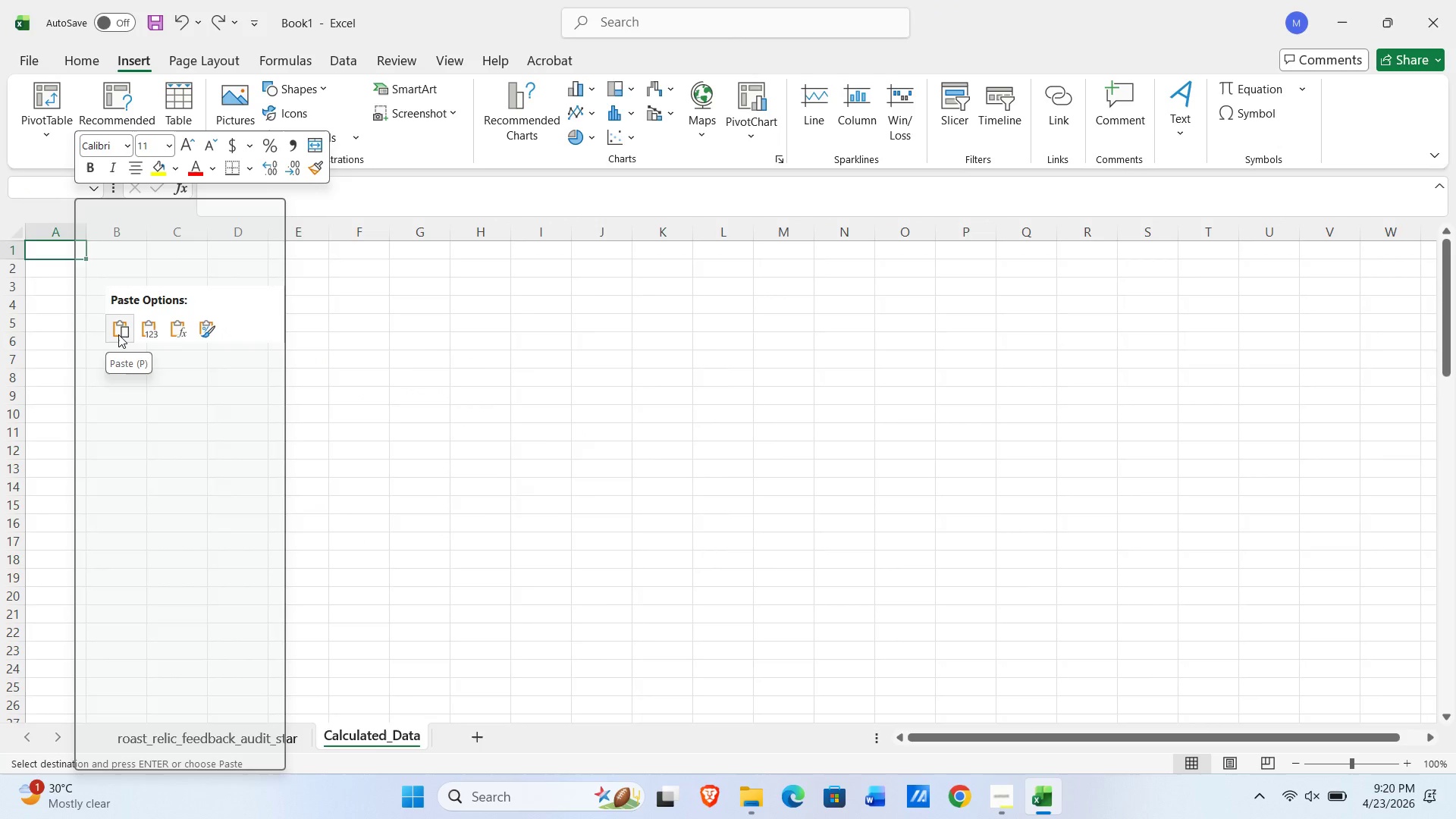 
wait(5.67)
 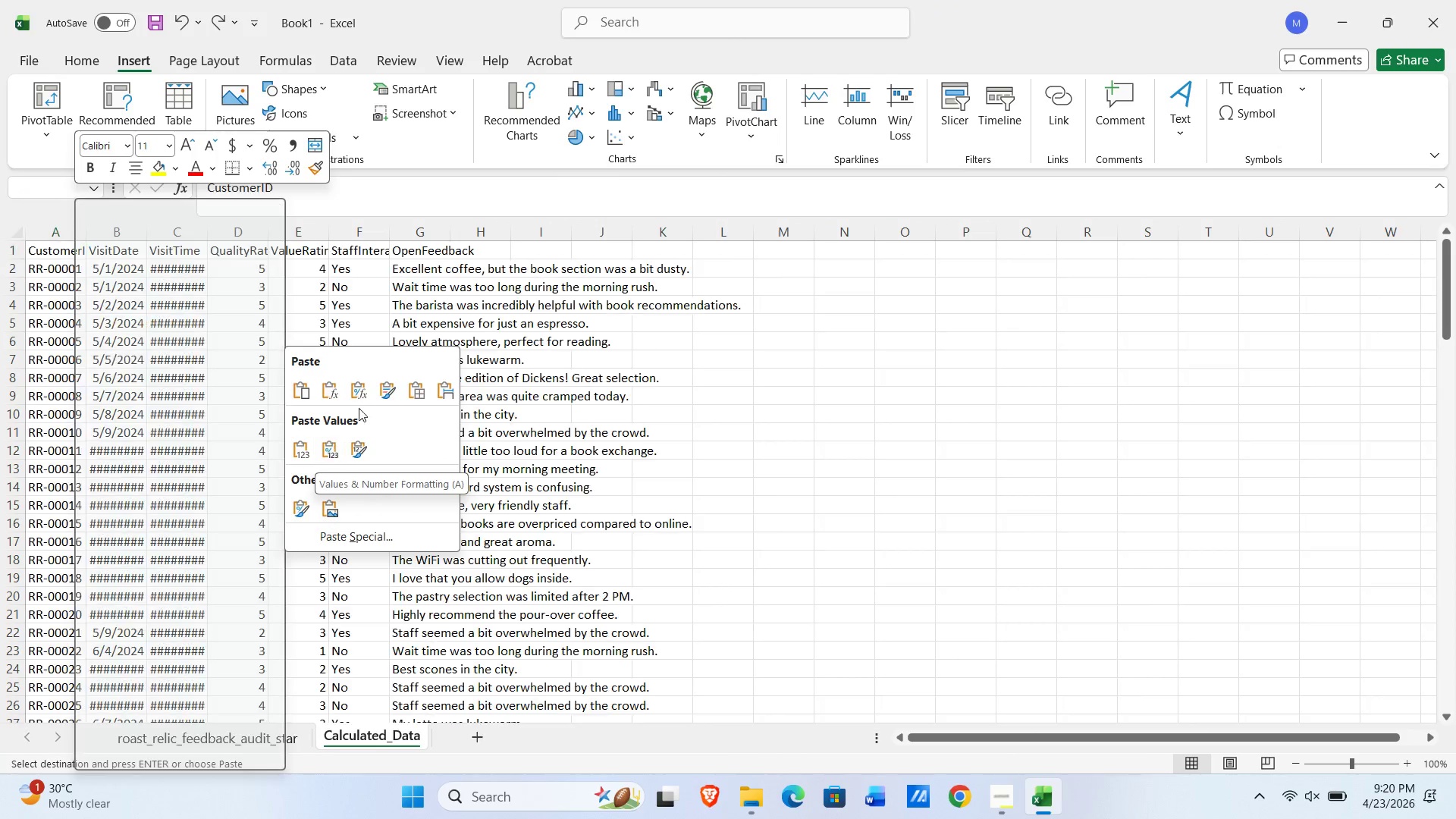 
left_click([118, 334])
 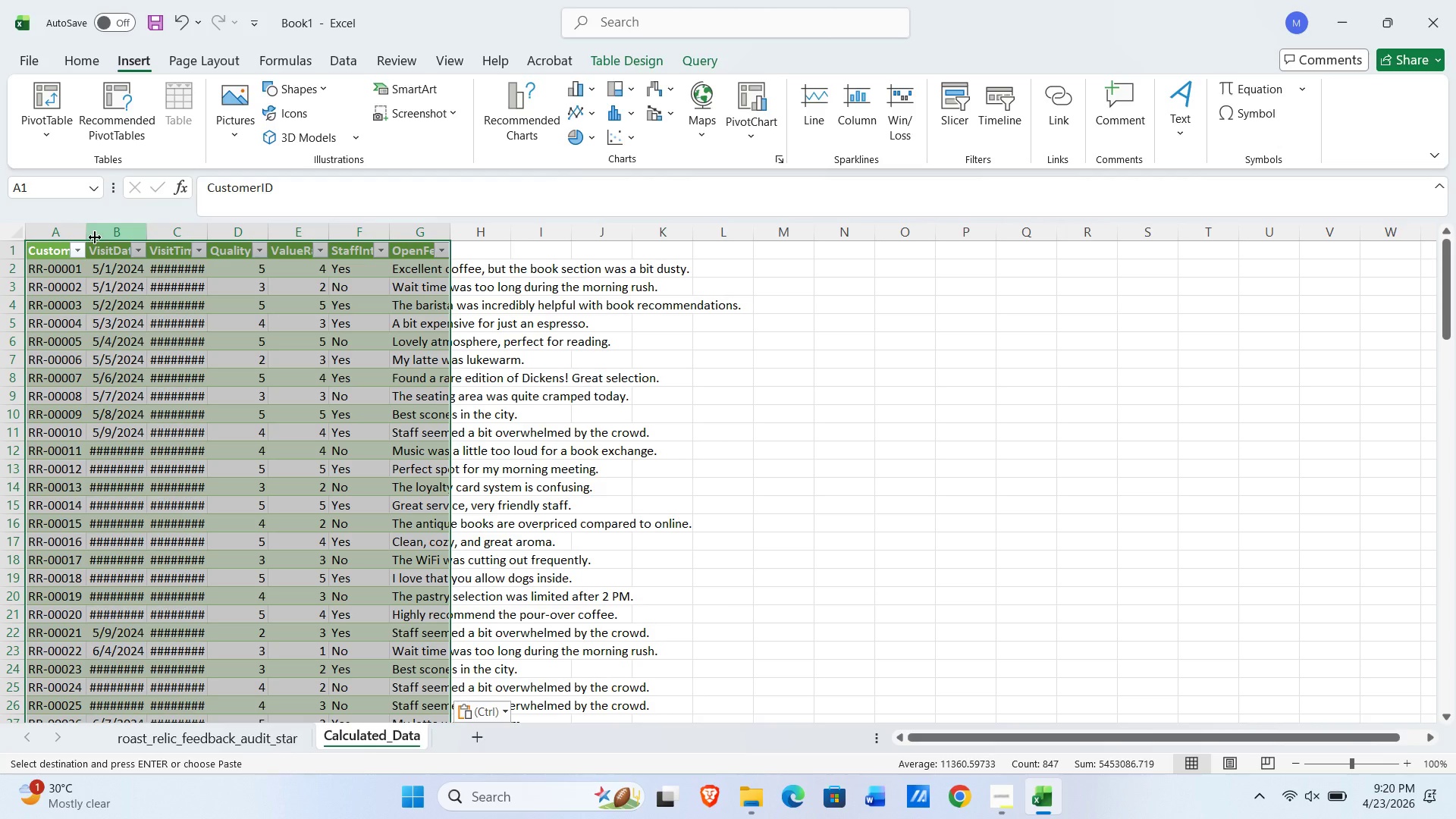 
double_click([87, 232])
 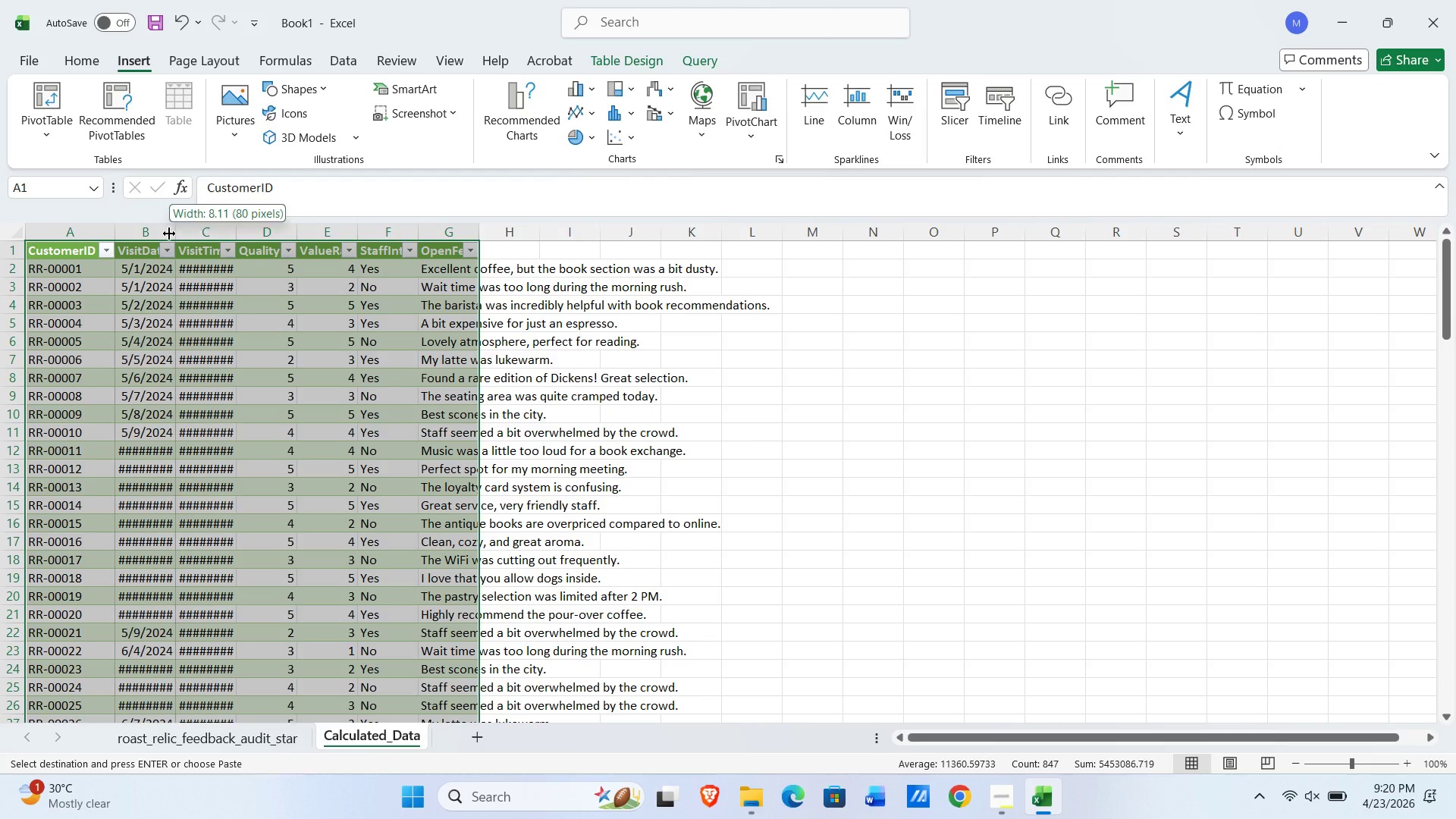 
double_click([169, 234])
 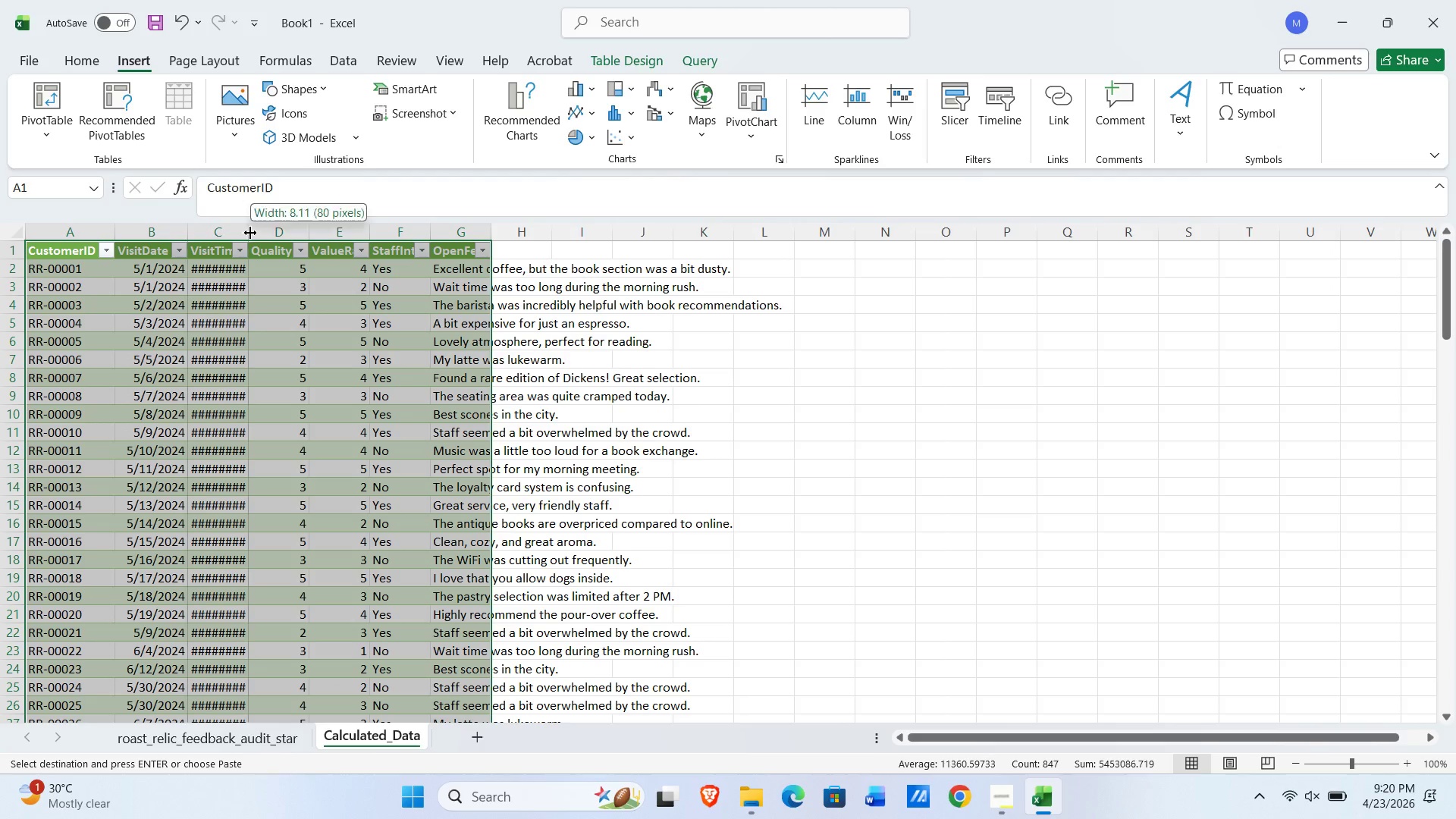 
double_click([250, 233])
 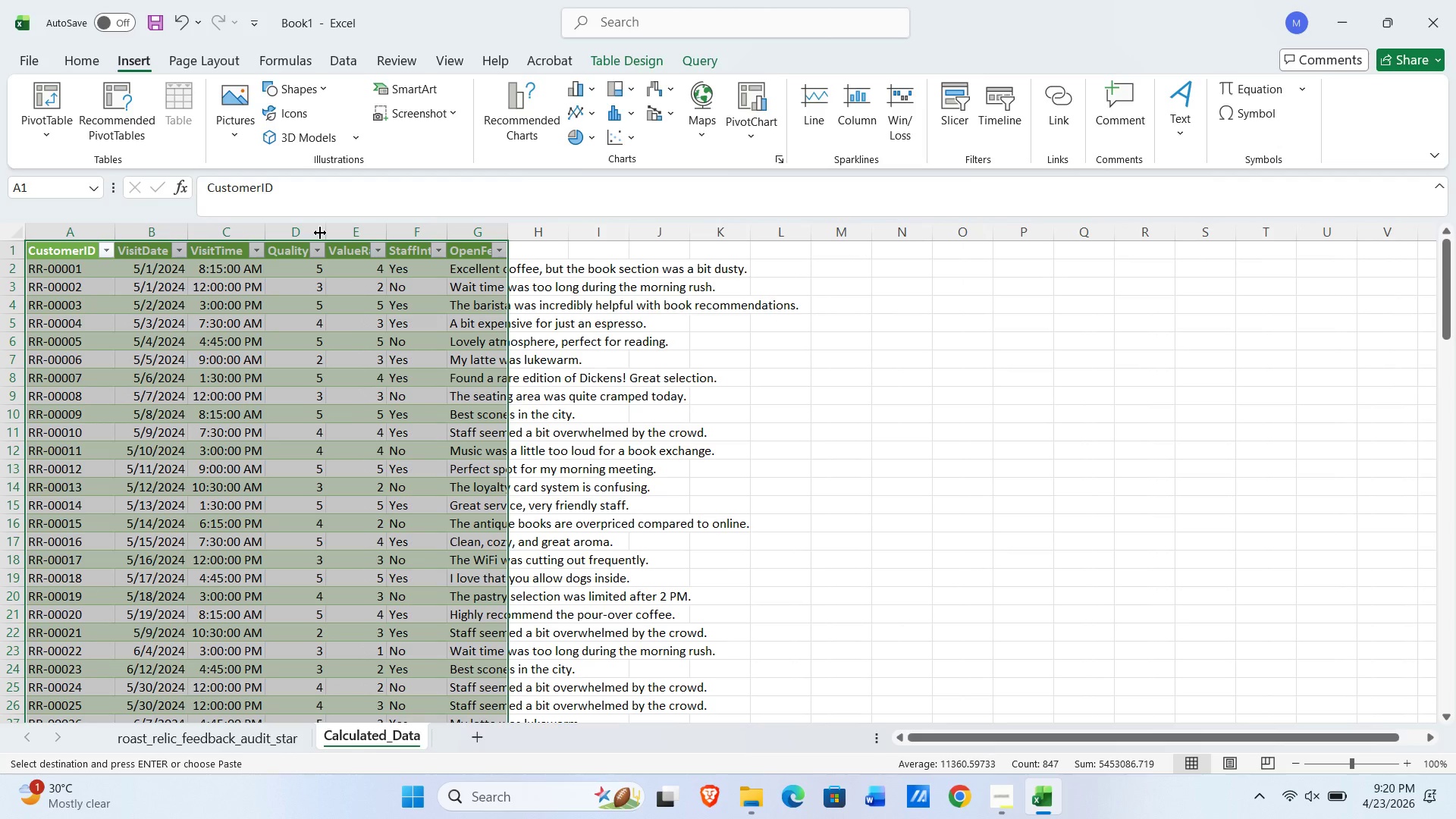 
double_click([321, 233])
 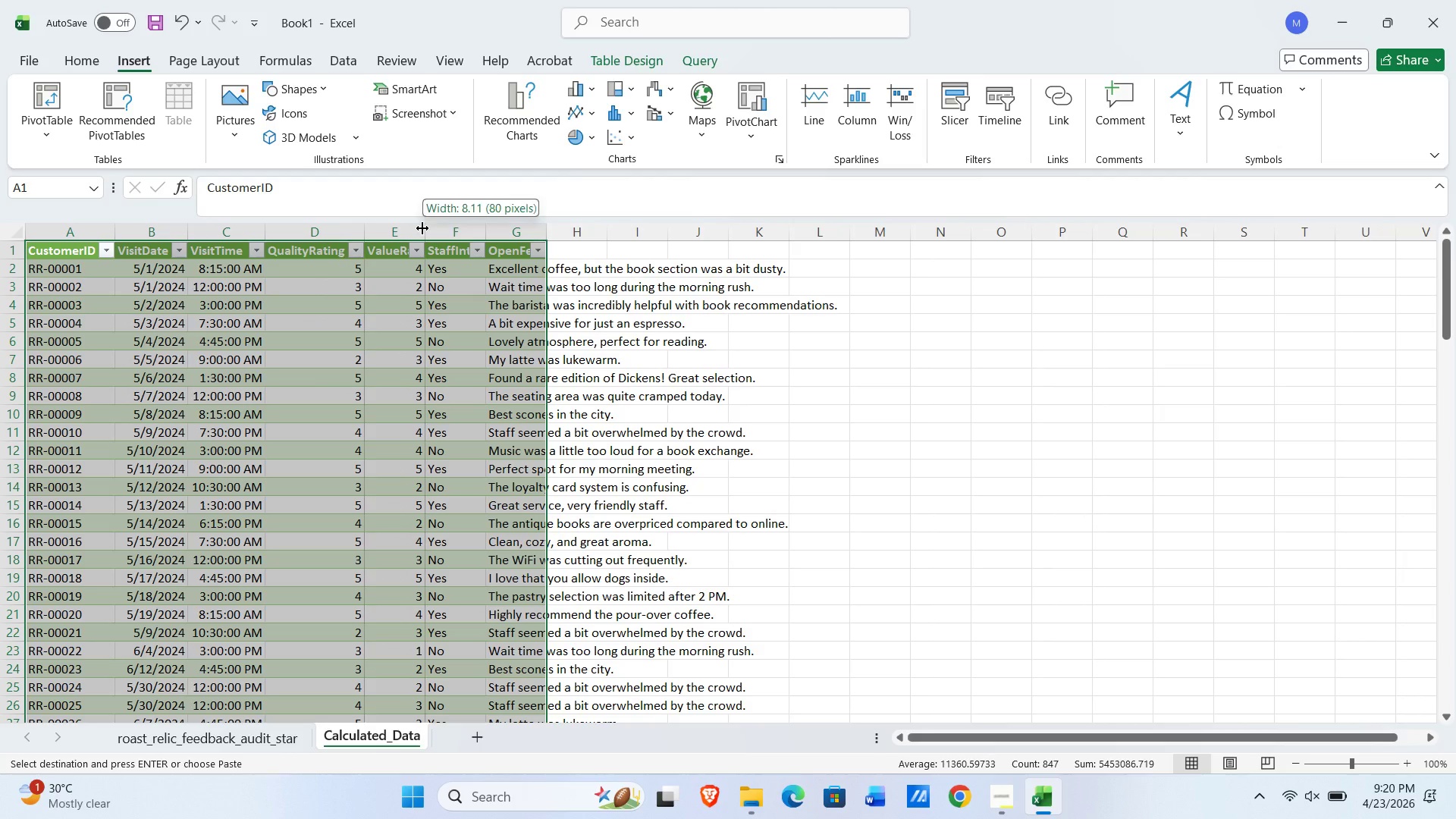 
double_click([421, 228])
 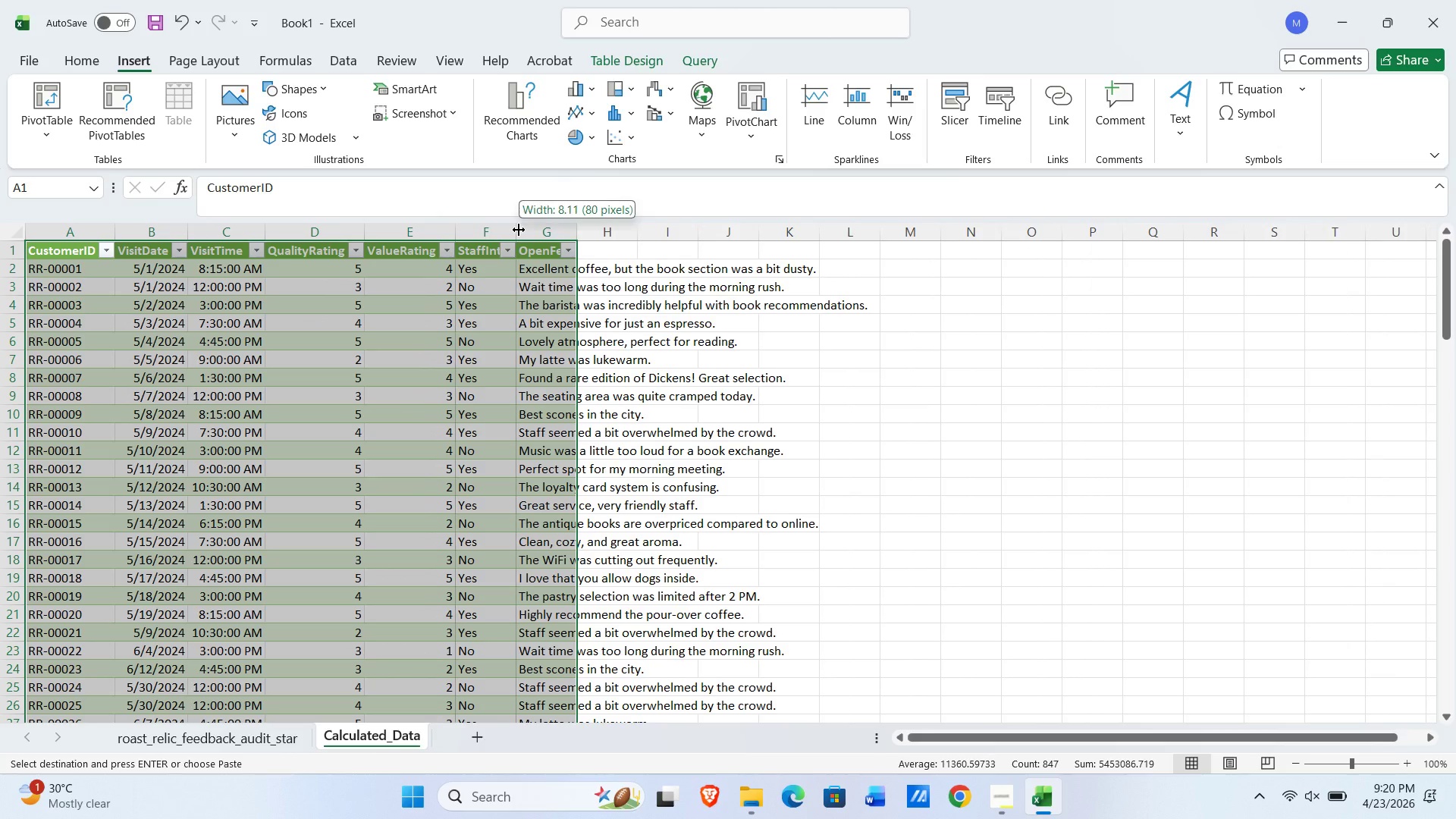 
double_click([519, 230])
 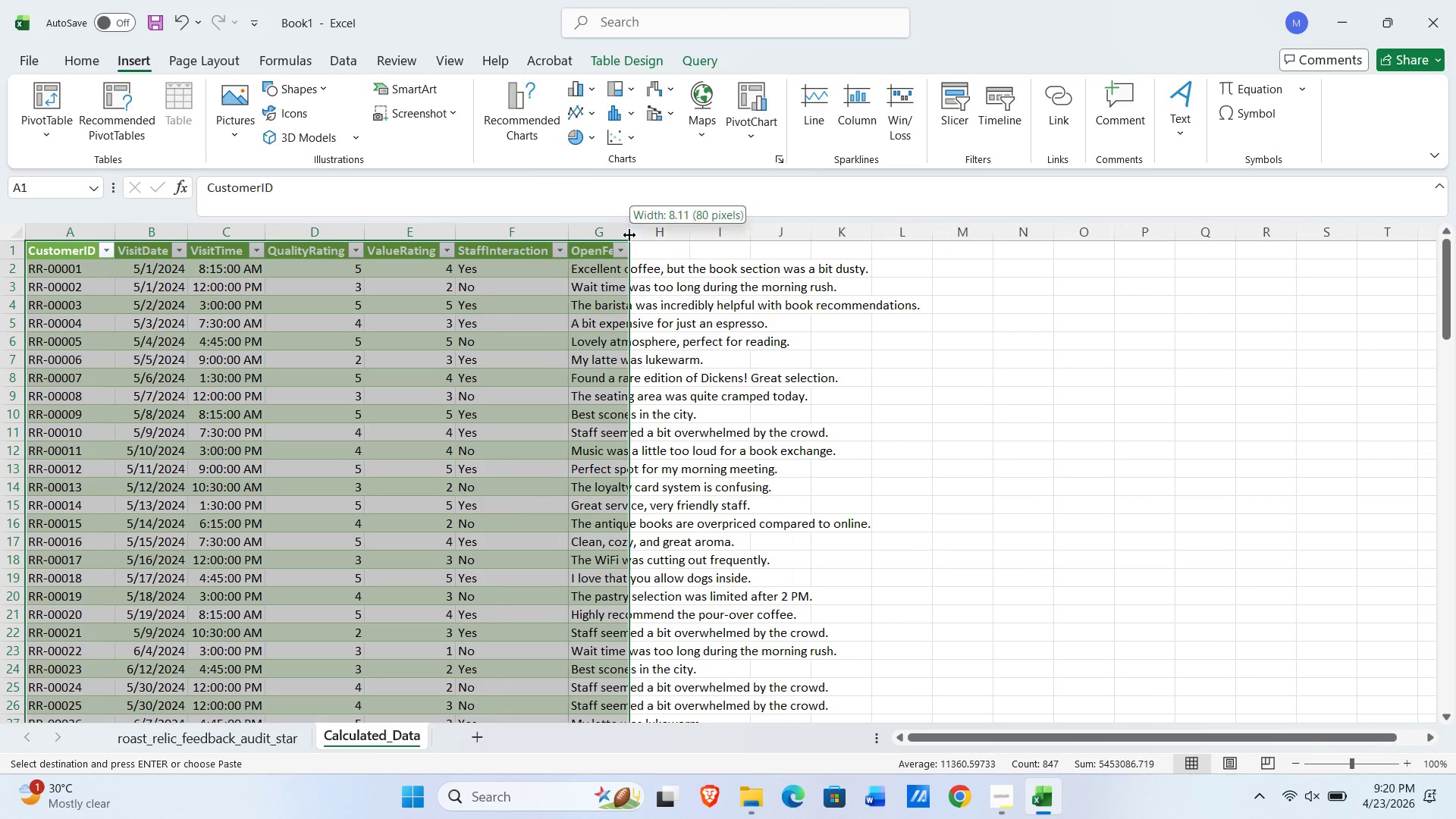 
double_click([629, 235])
 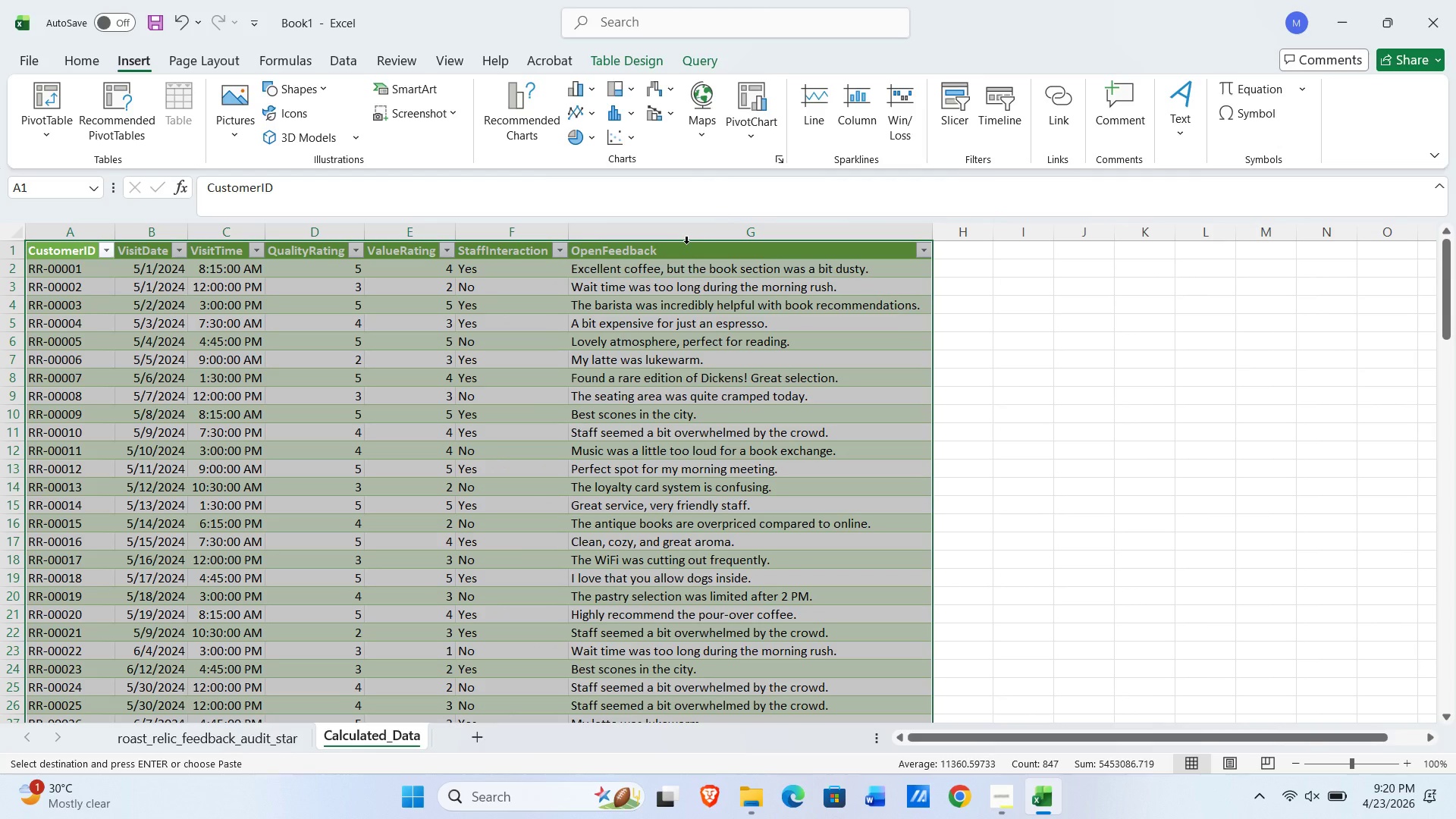 
wait(10.84)
 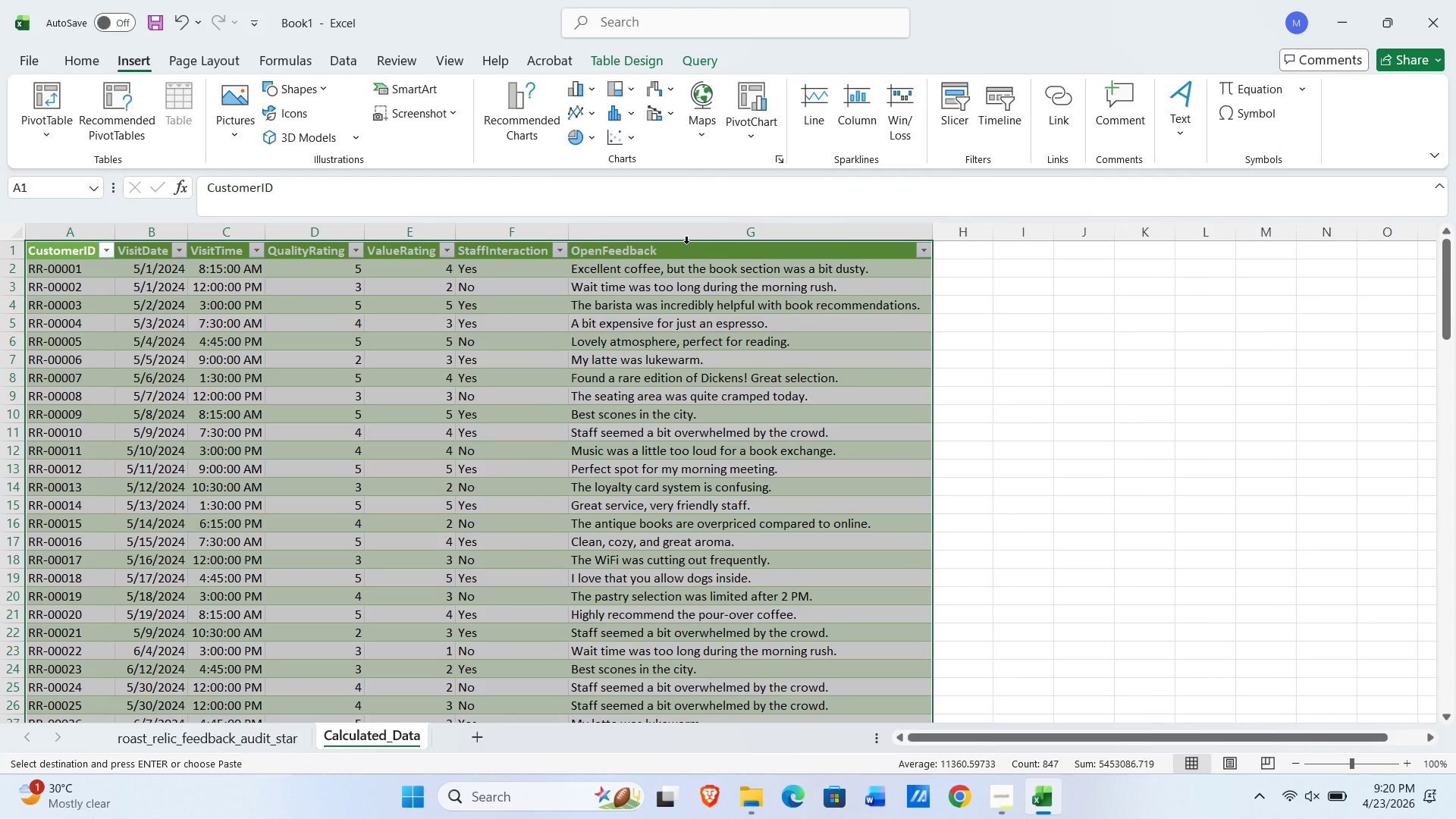 
left_click([544, 341])
 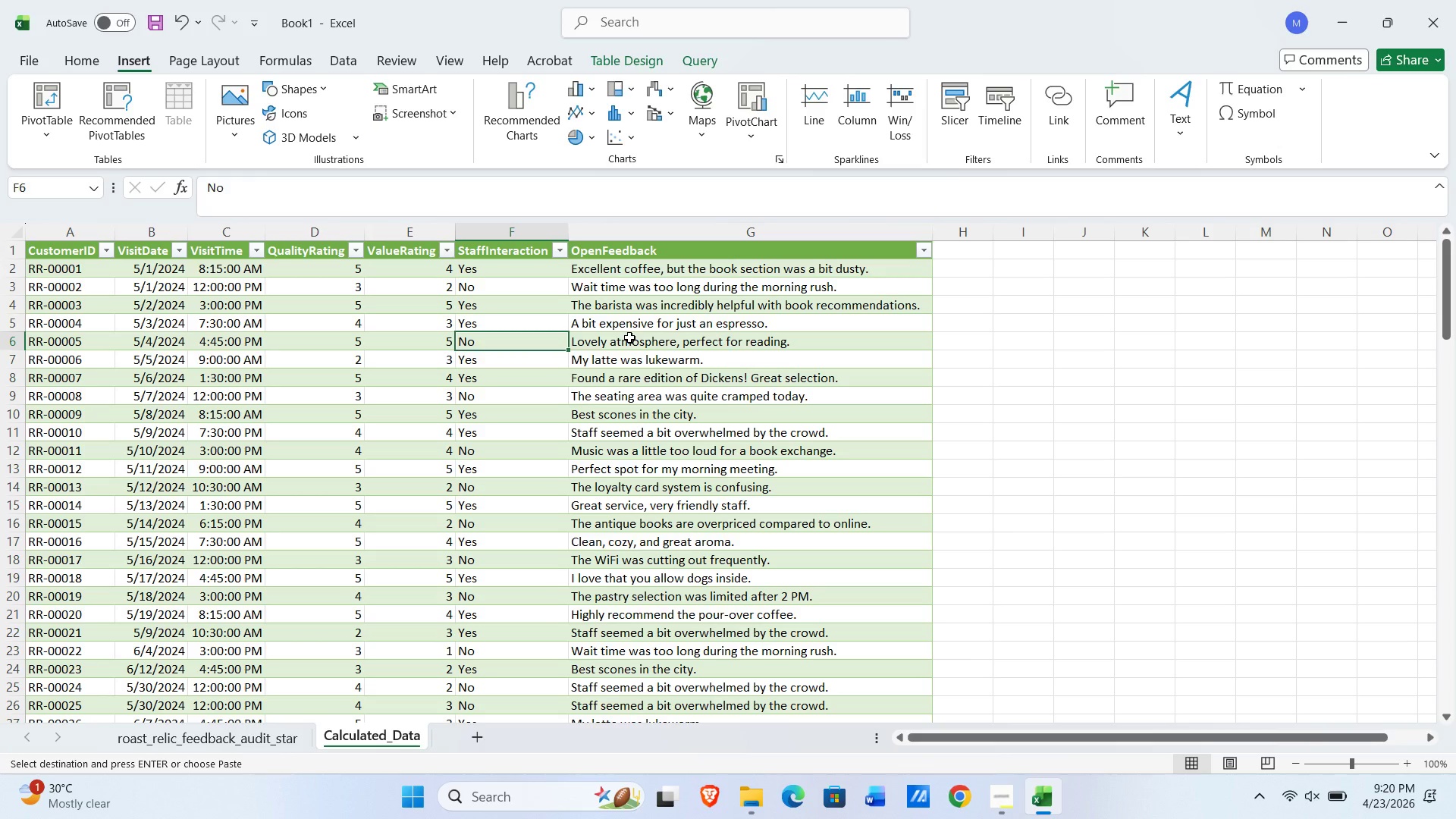 
key(Control+T)
 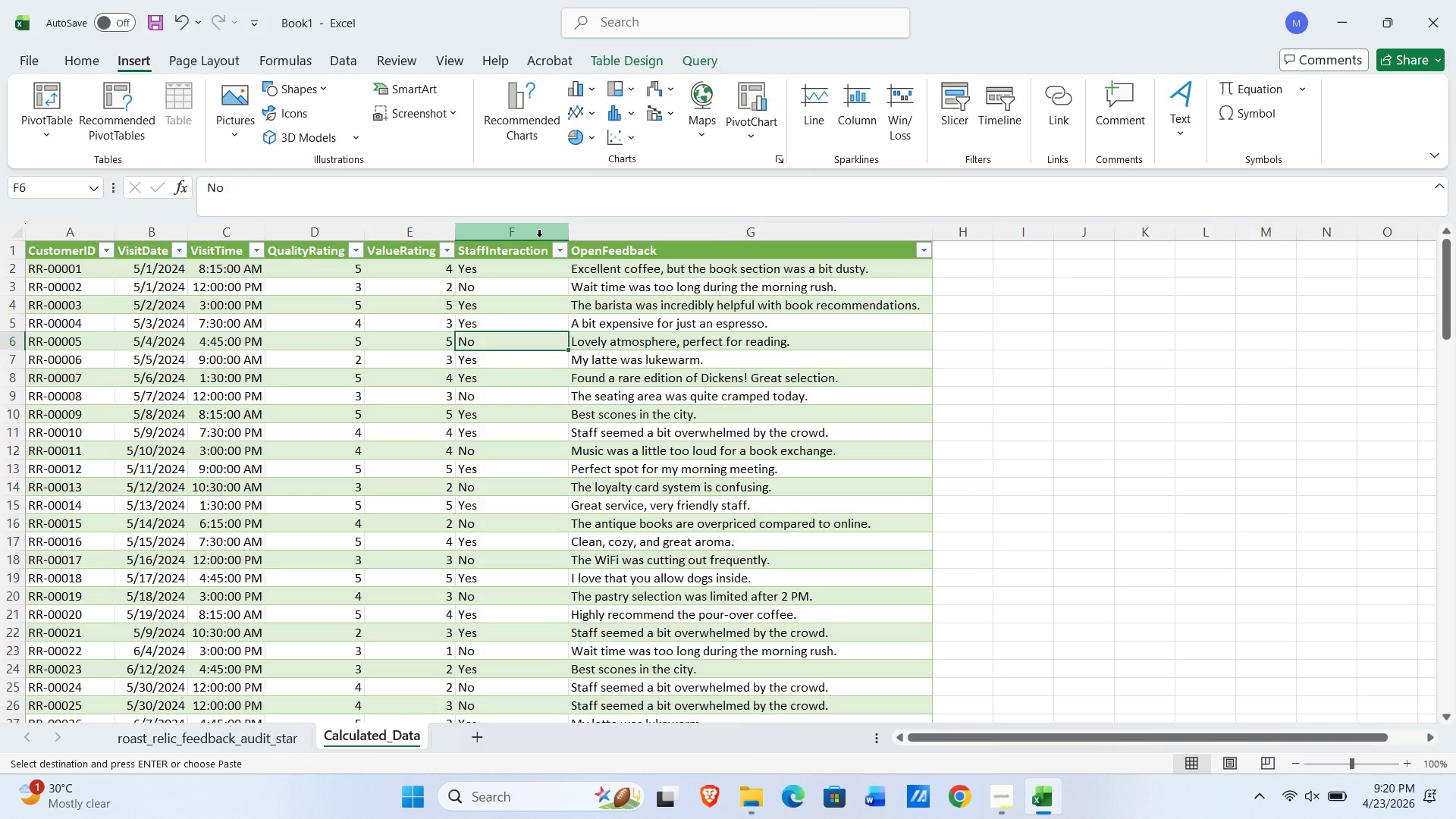 
wait(5.12)
 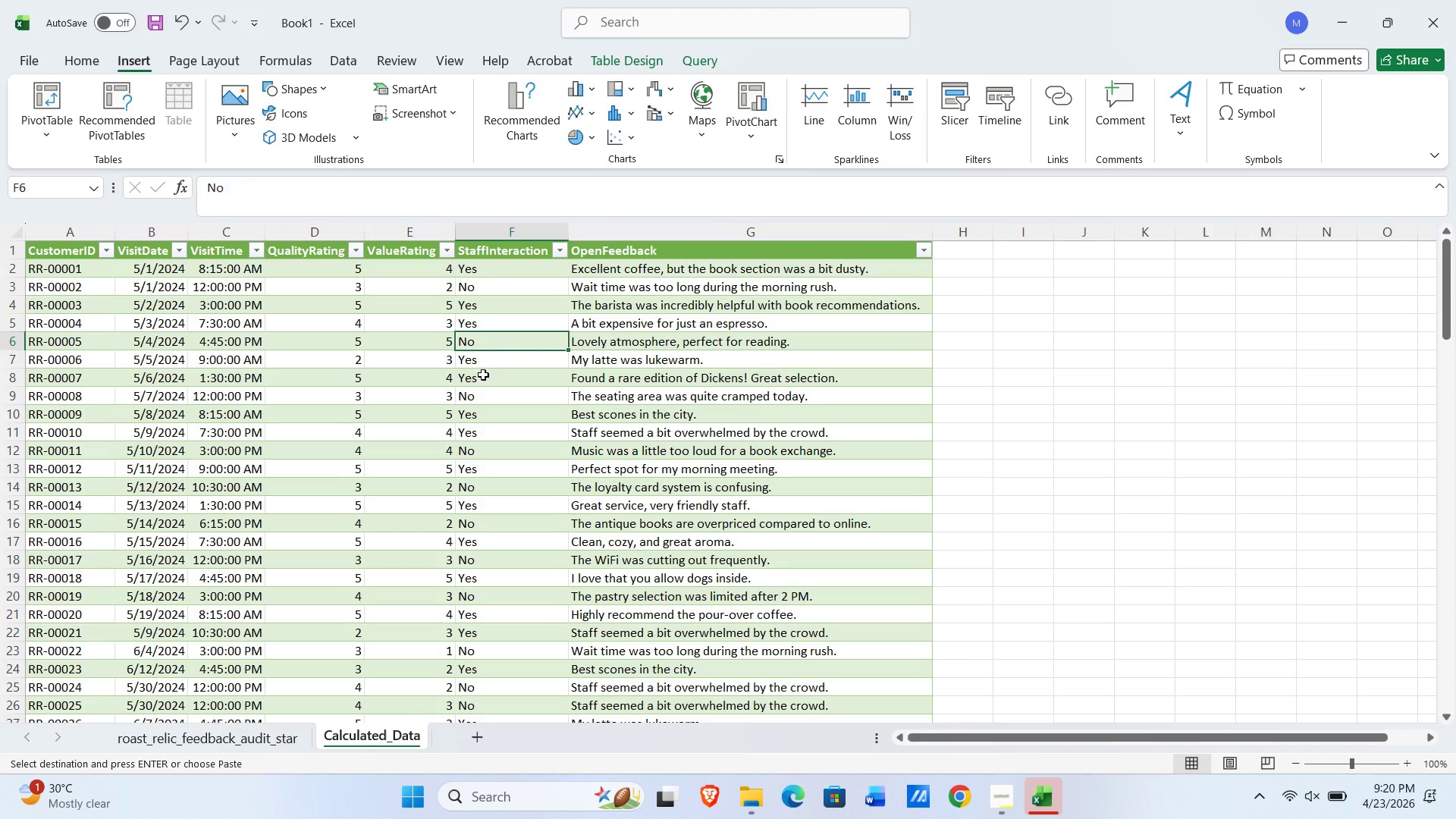 
left_click([636, 64])
 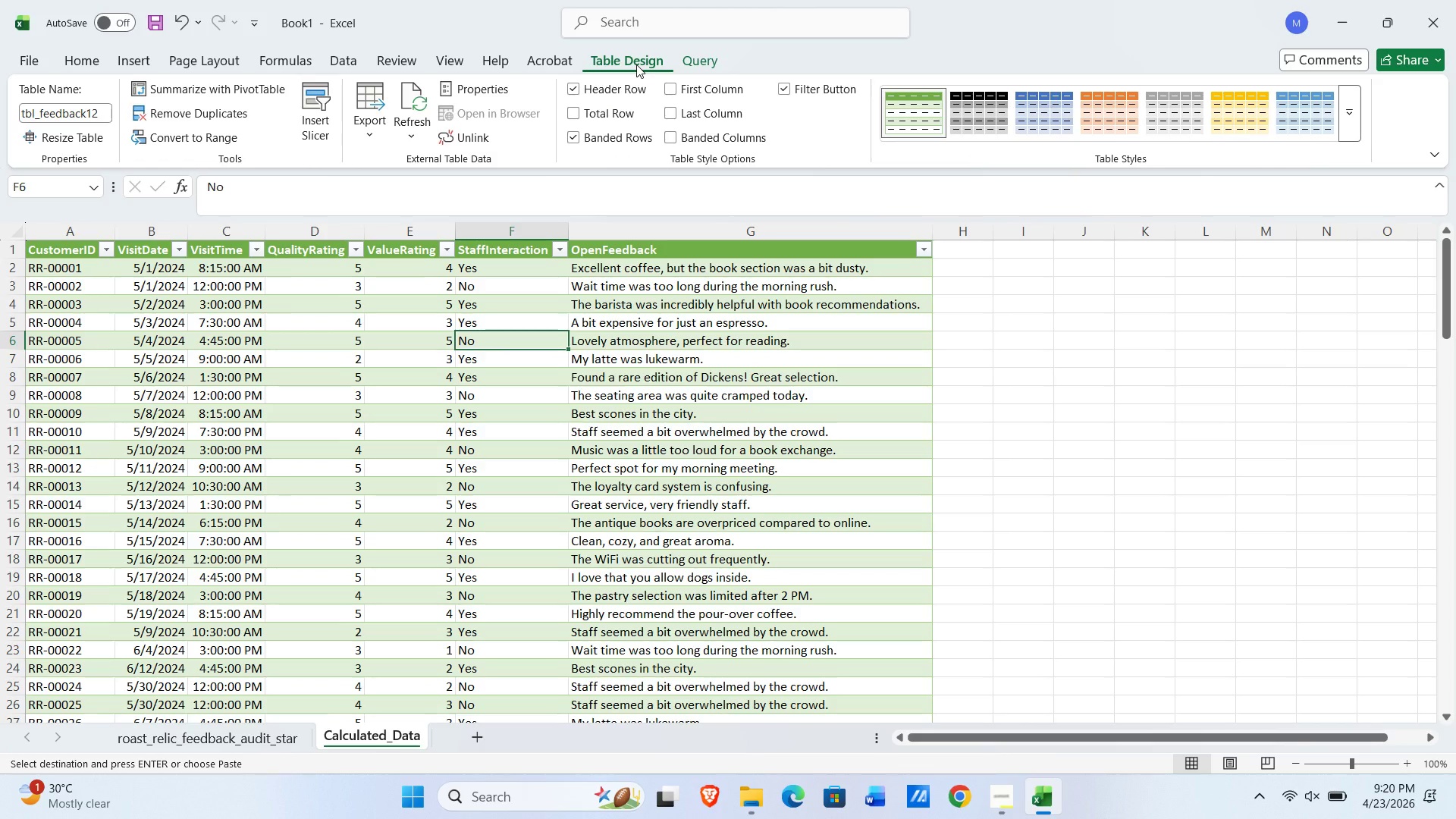 
wait(17.84)
 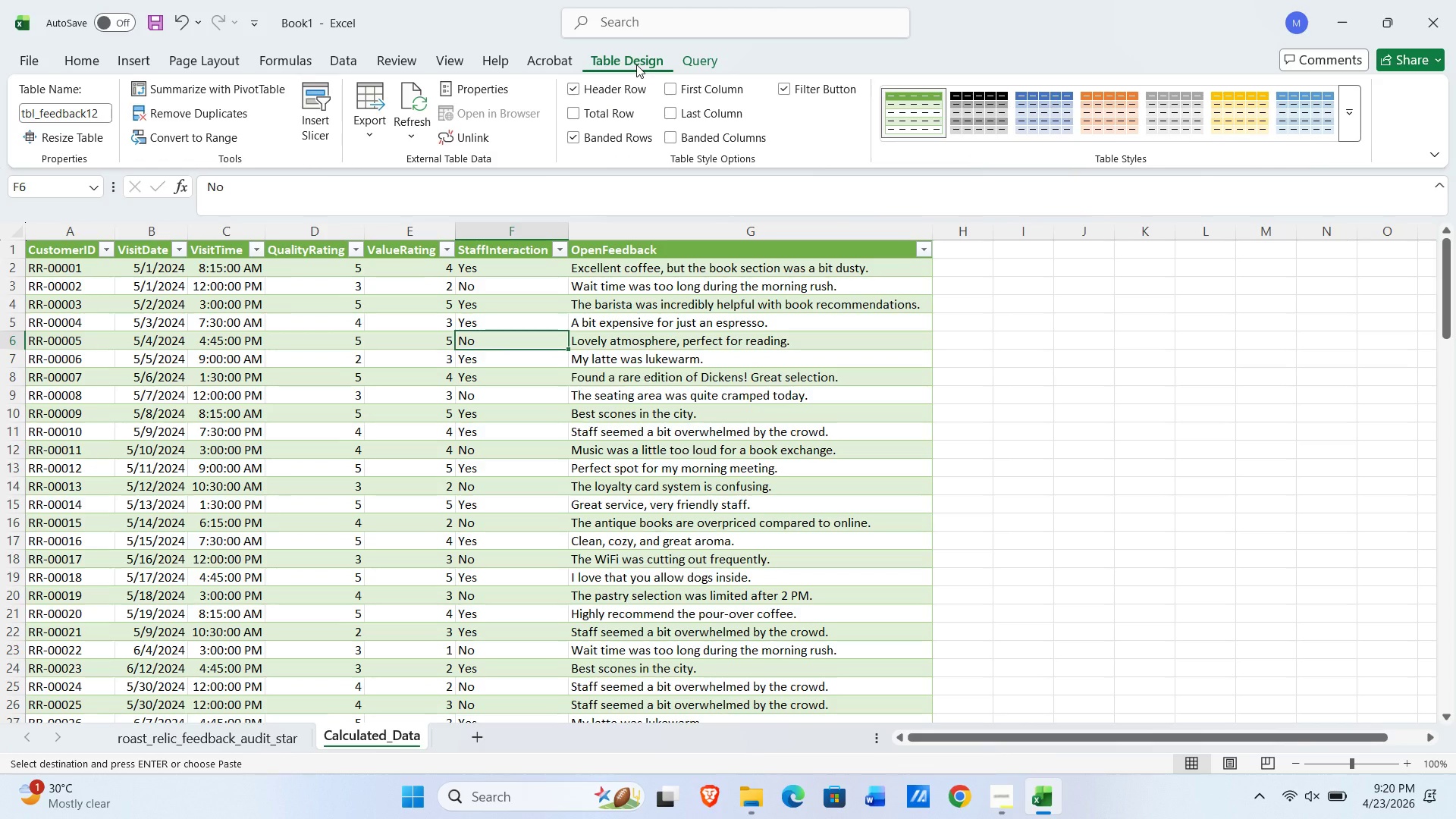 
left_click([77, 115])
 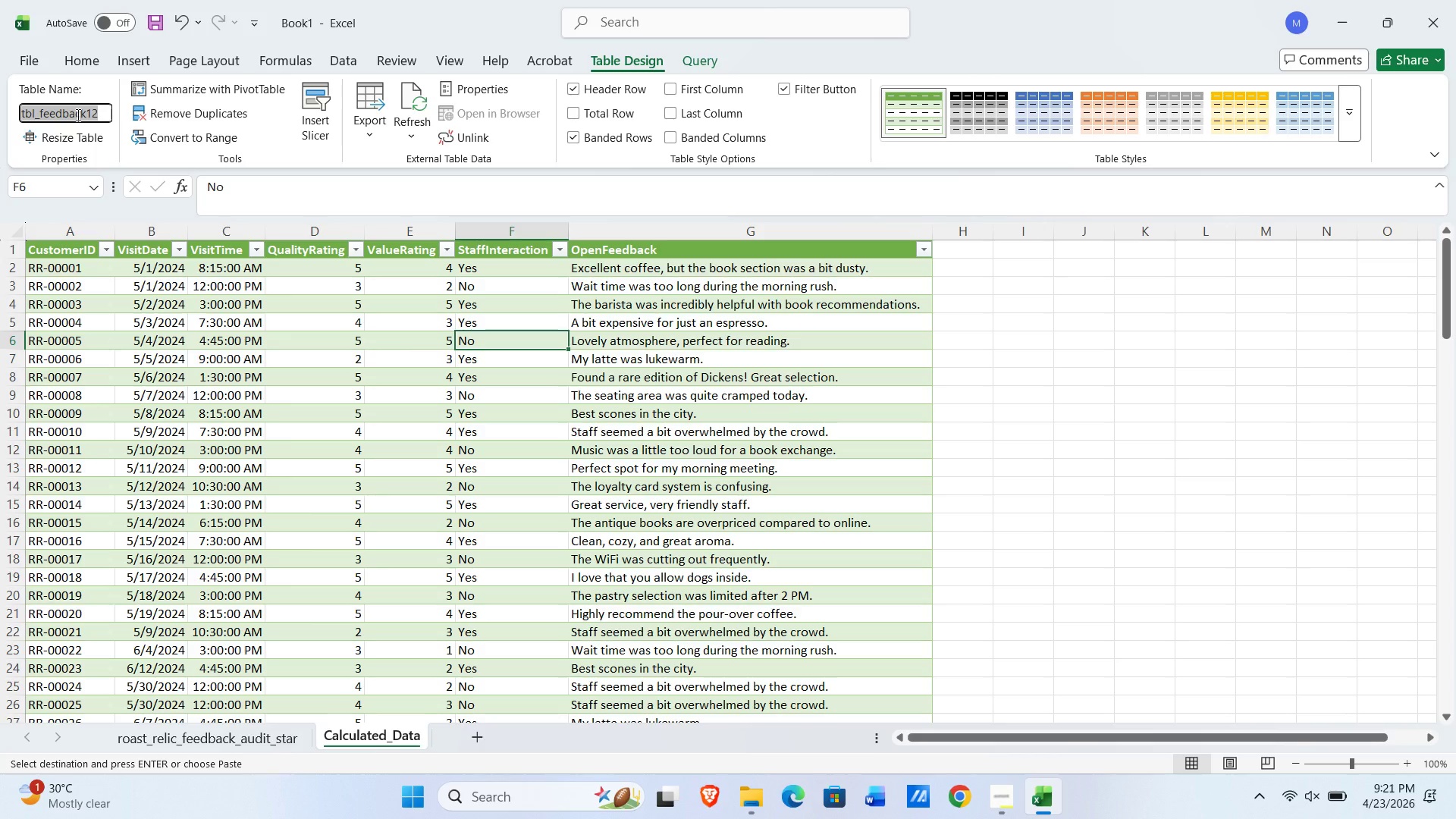 
type(tbl_cal)
 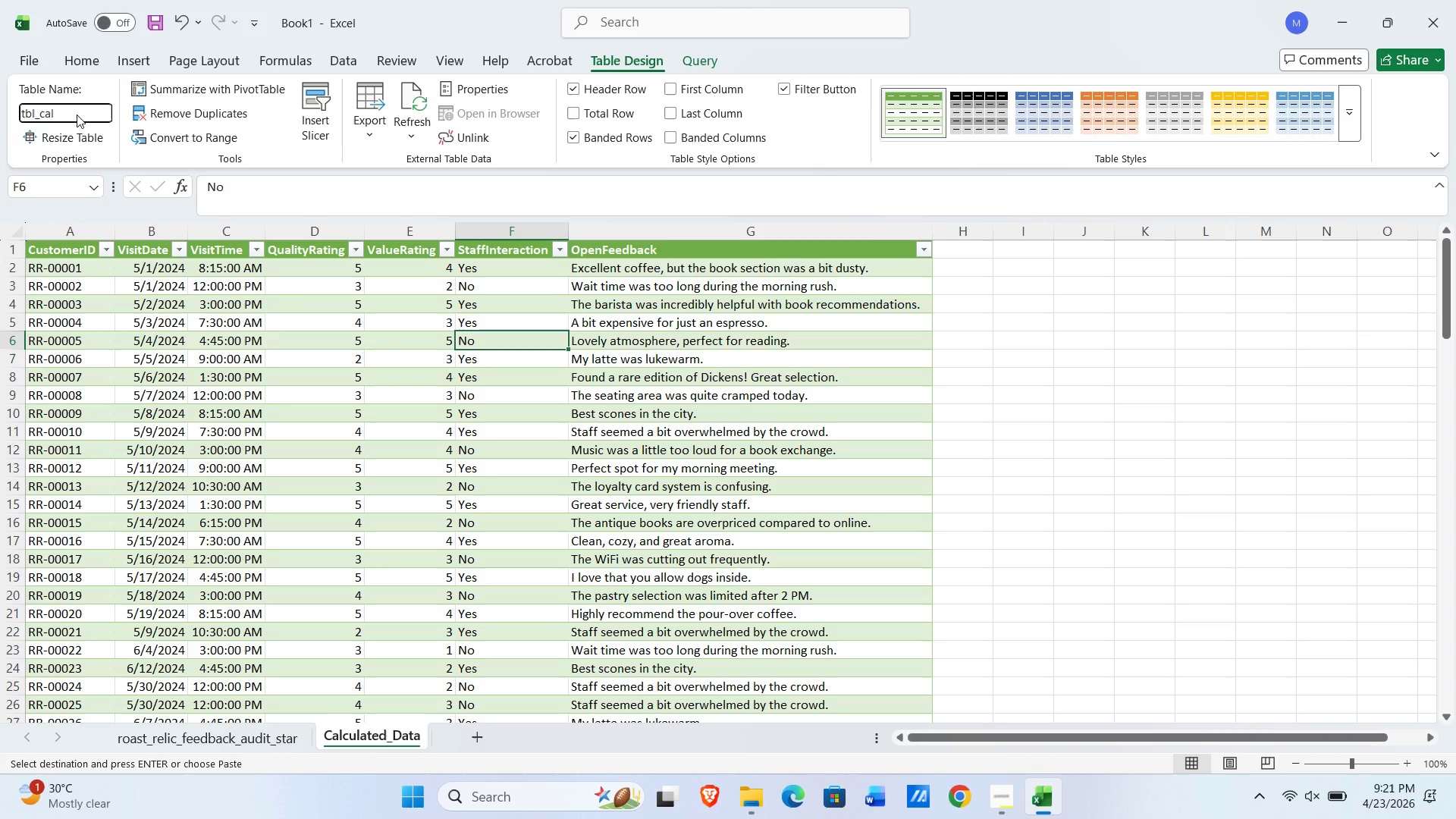 
key(C)
 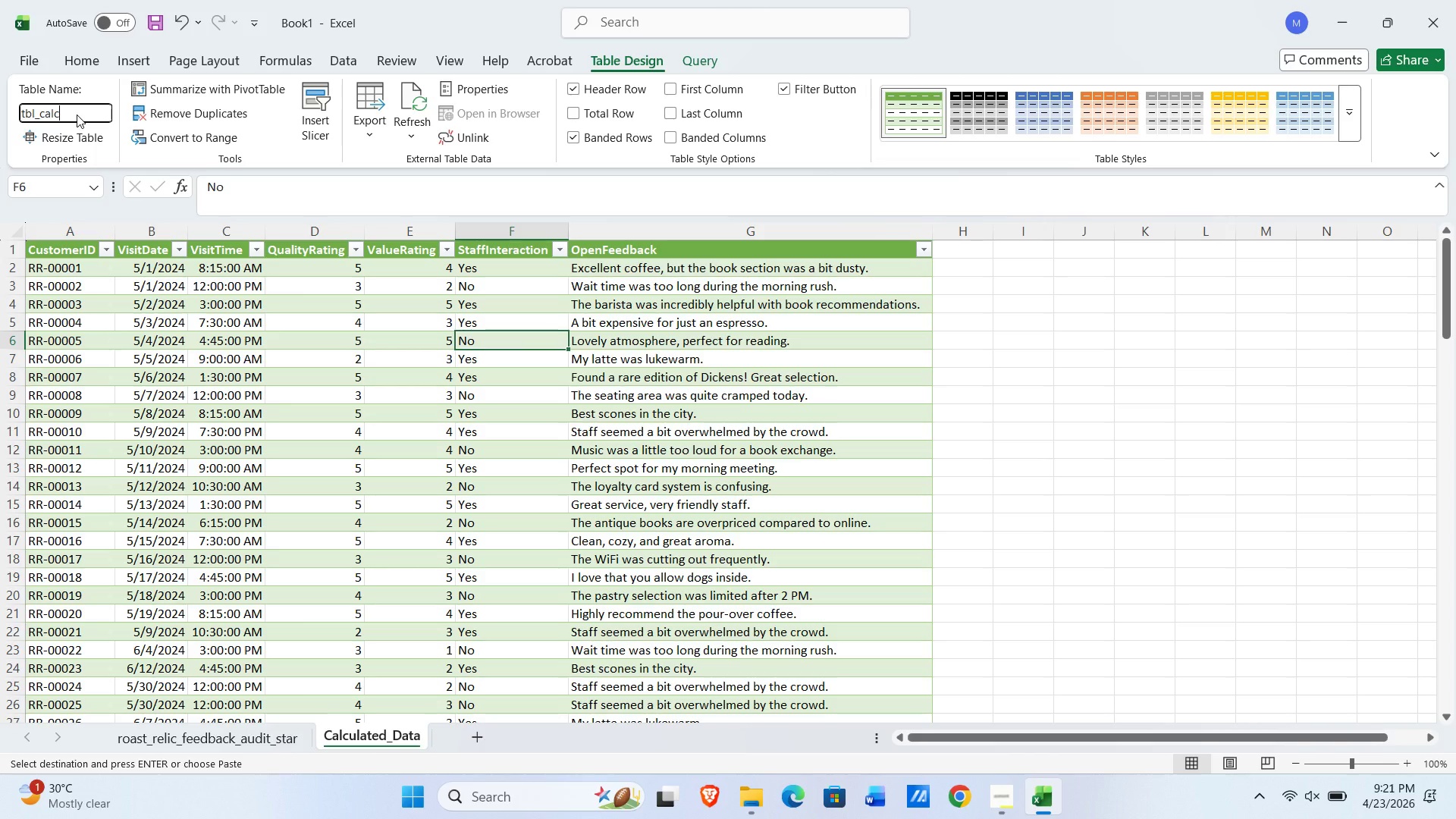 
key(NumpadEnter)
 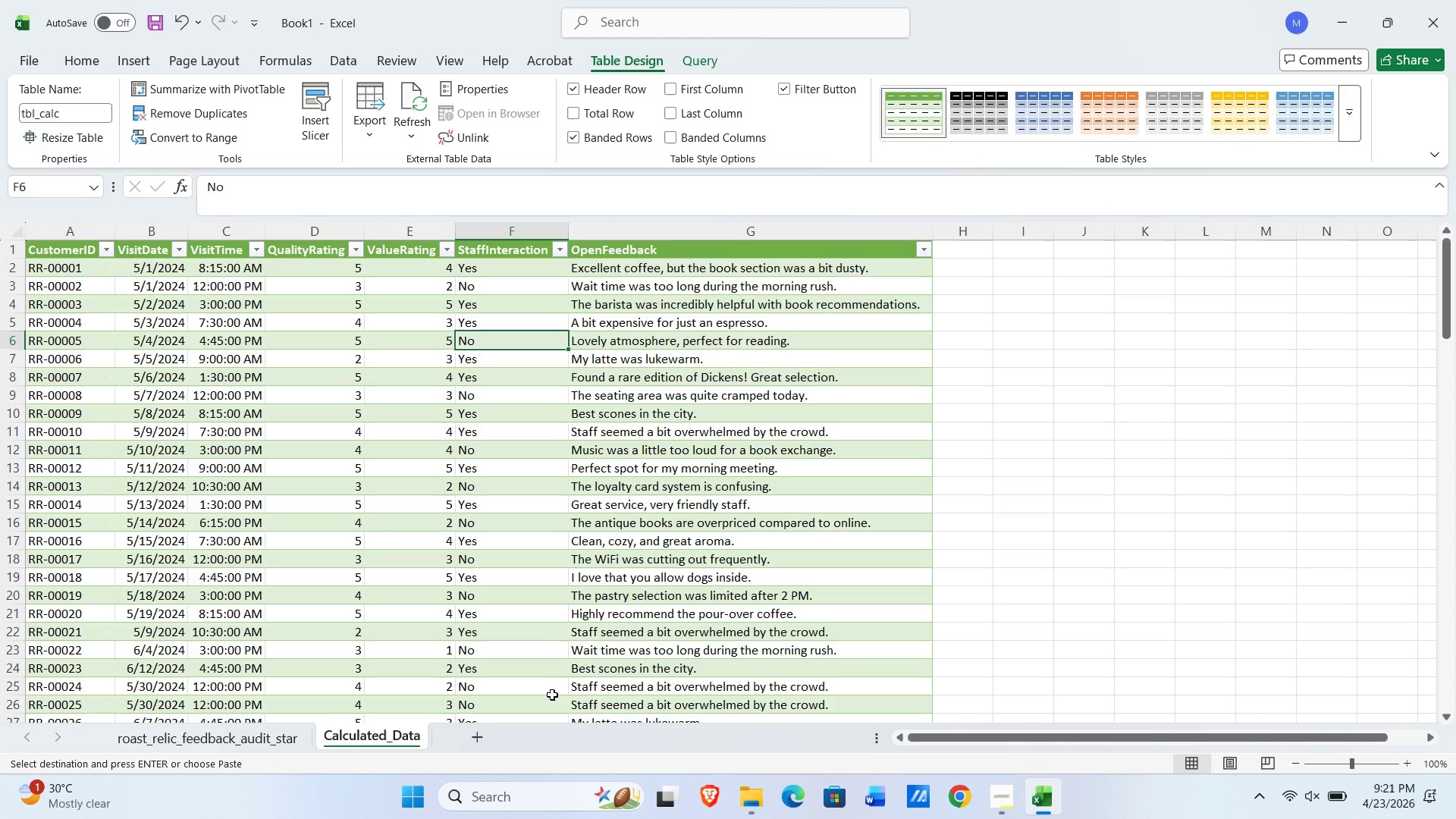 
wait(9.73)
 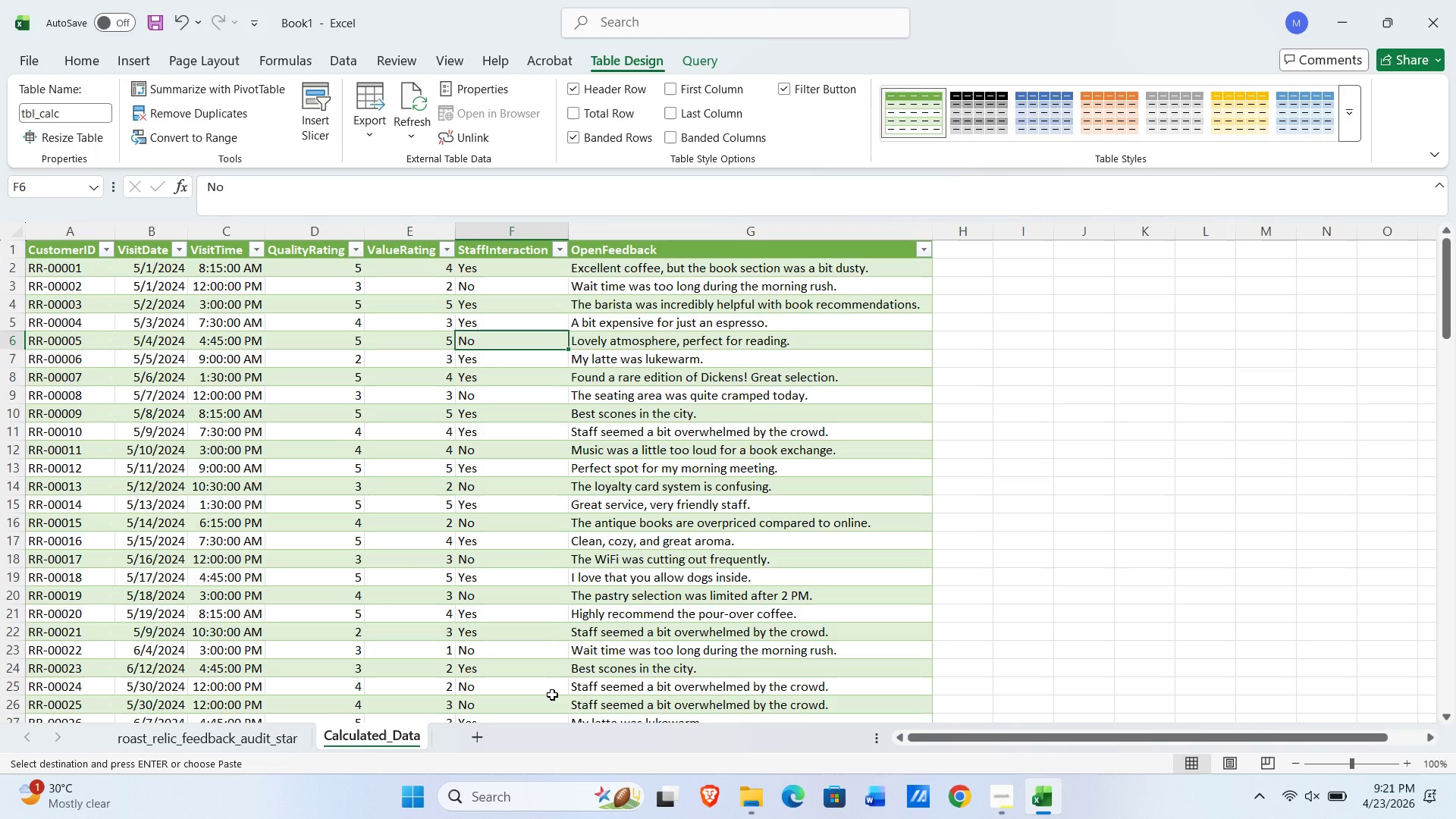 
type(Time of Days)
key(Backspace)
key(NumpadEnter)
 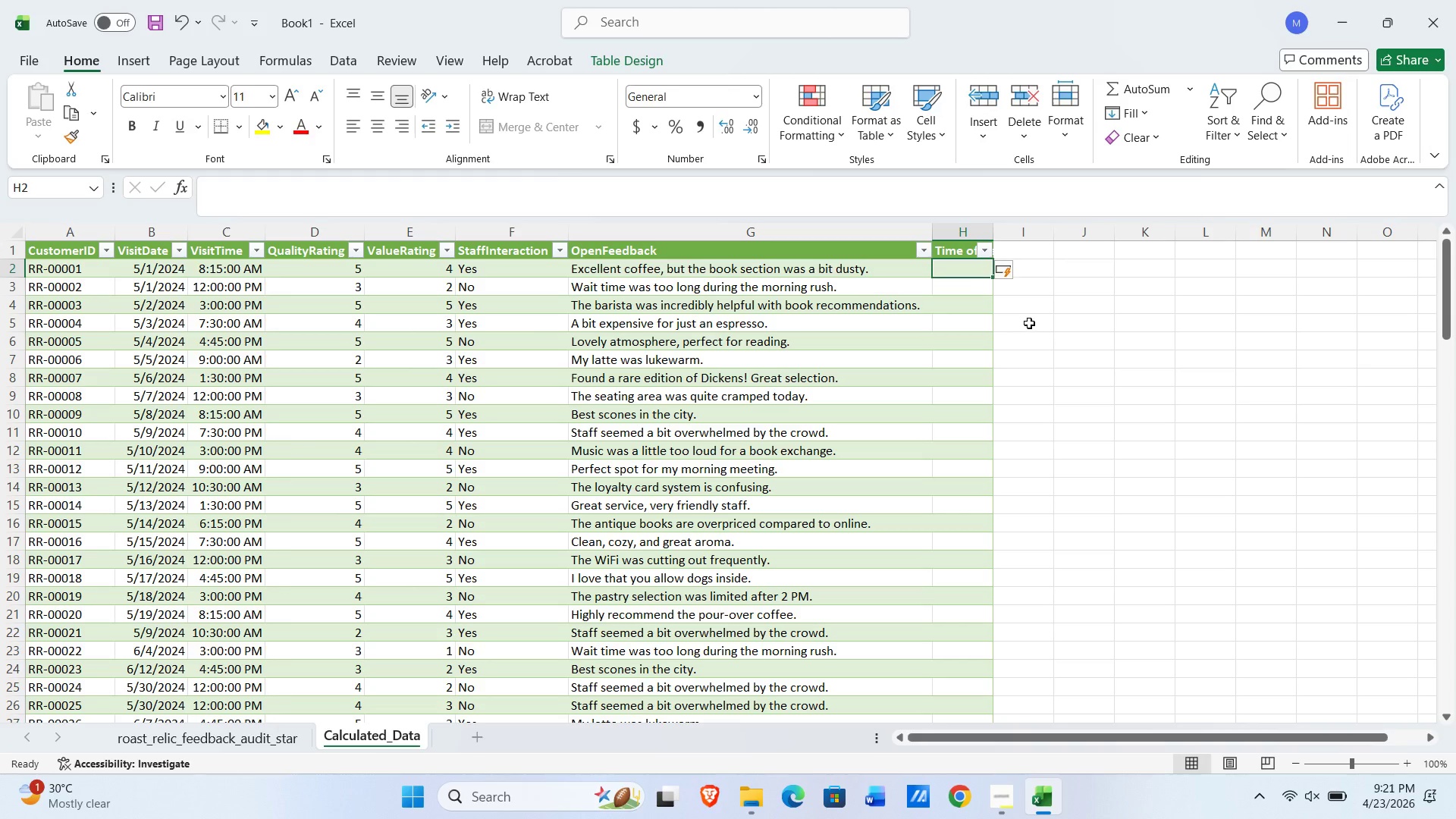 
double_click([999, 234])
 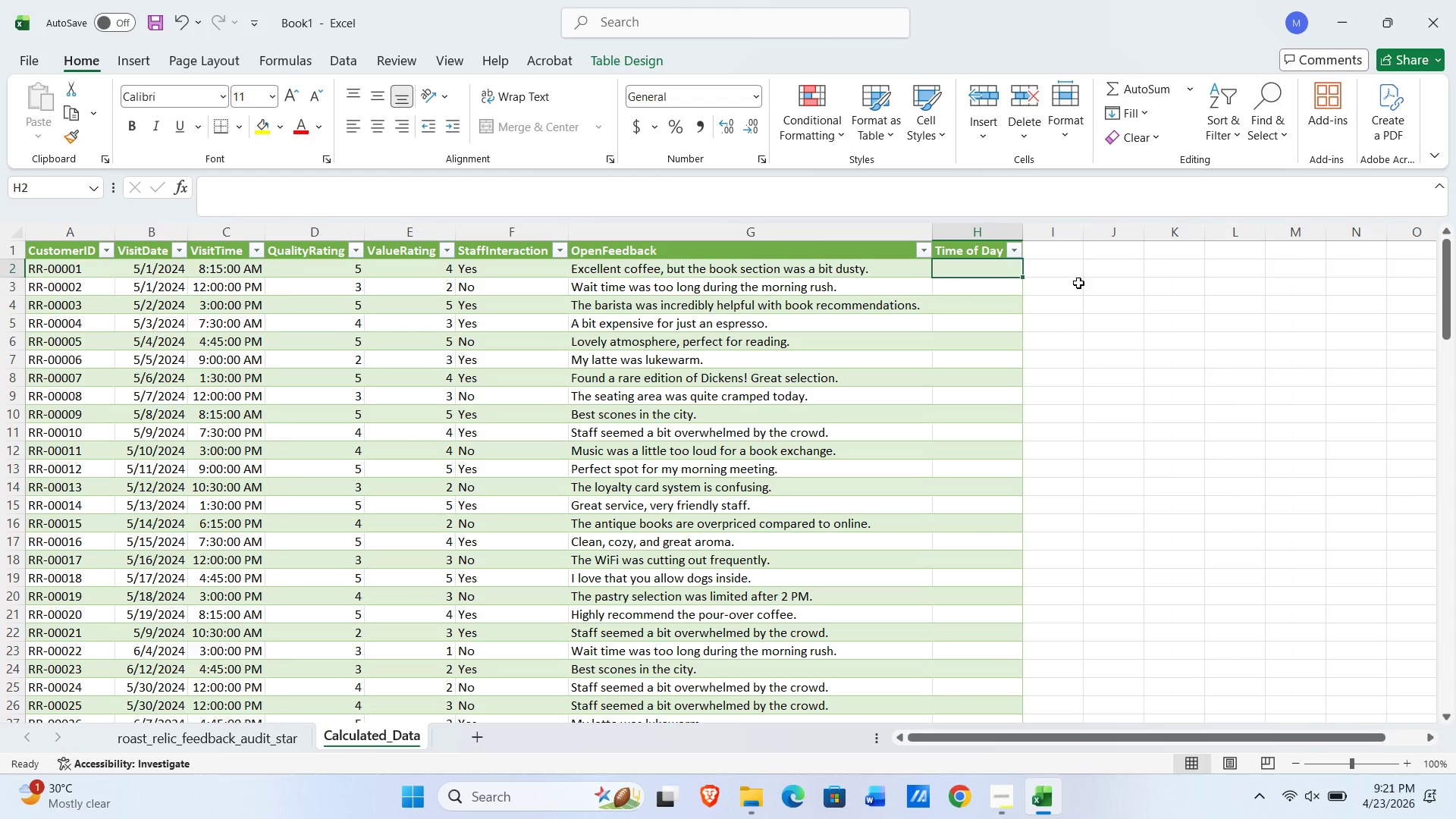 
wait(5.45)
 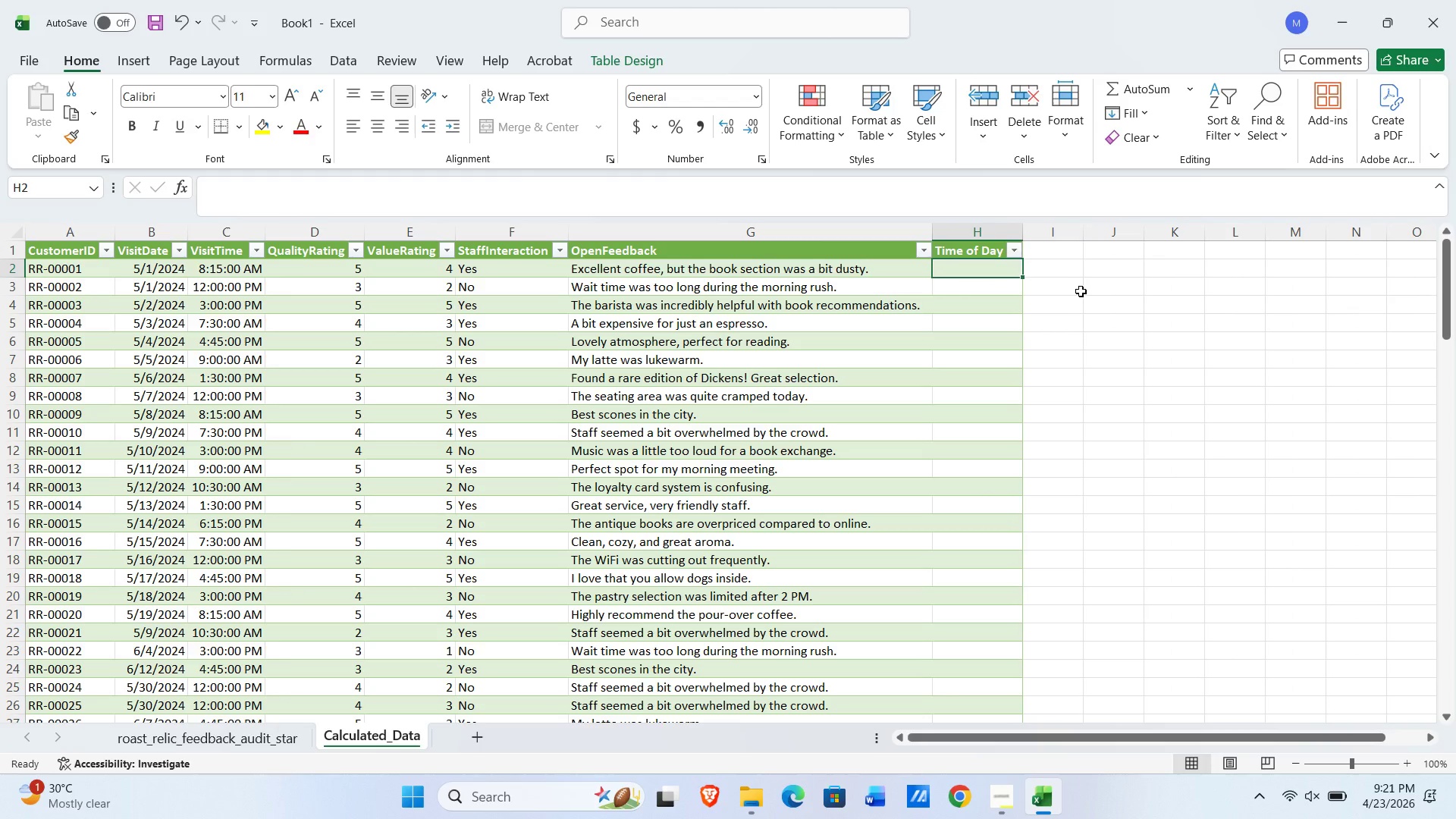 
type(=IF)
 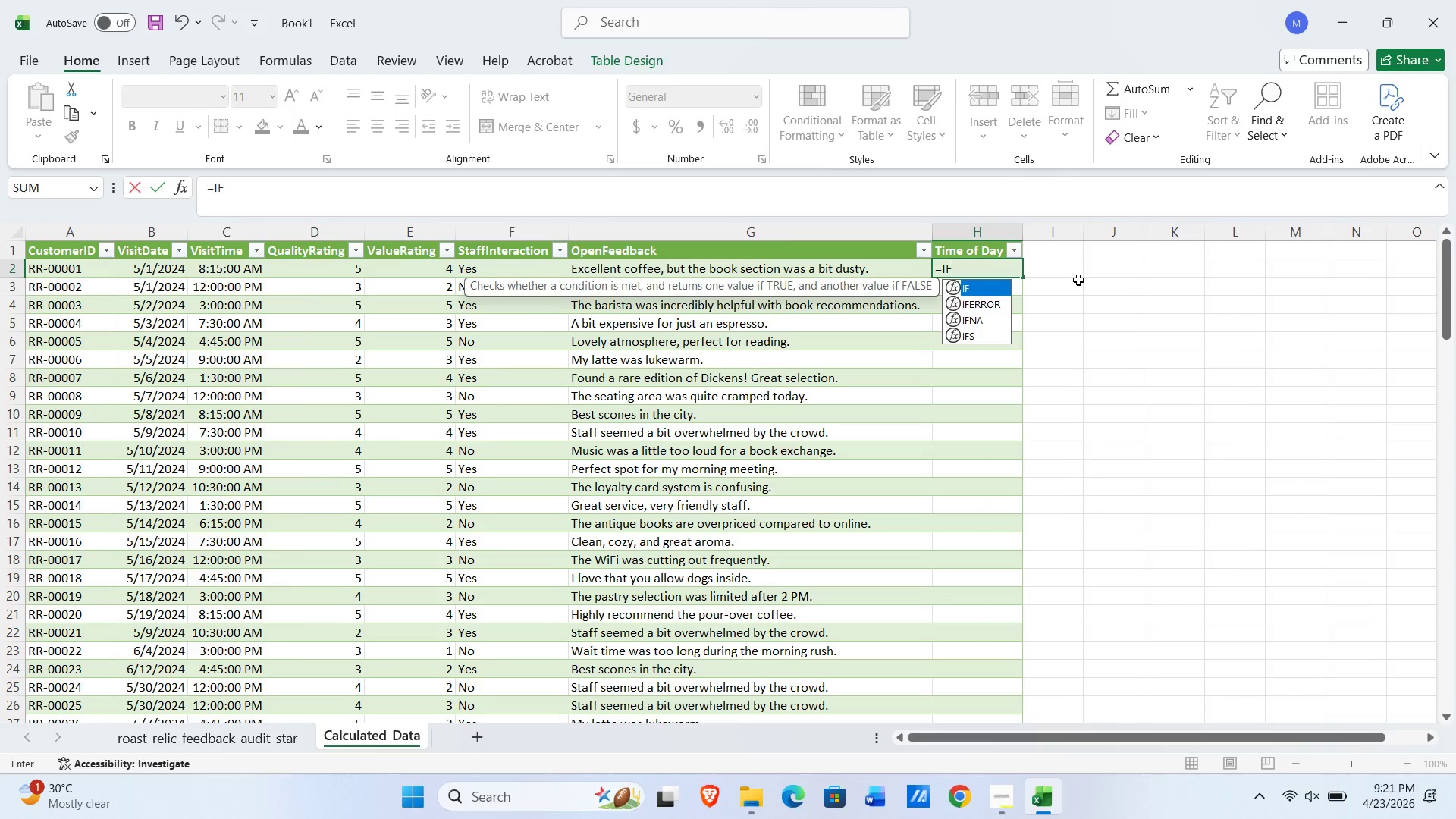 
type((hour)
 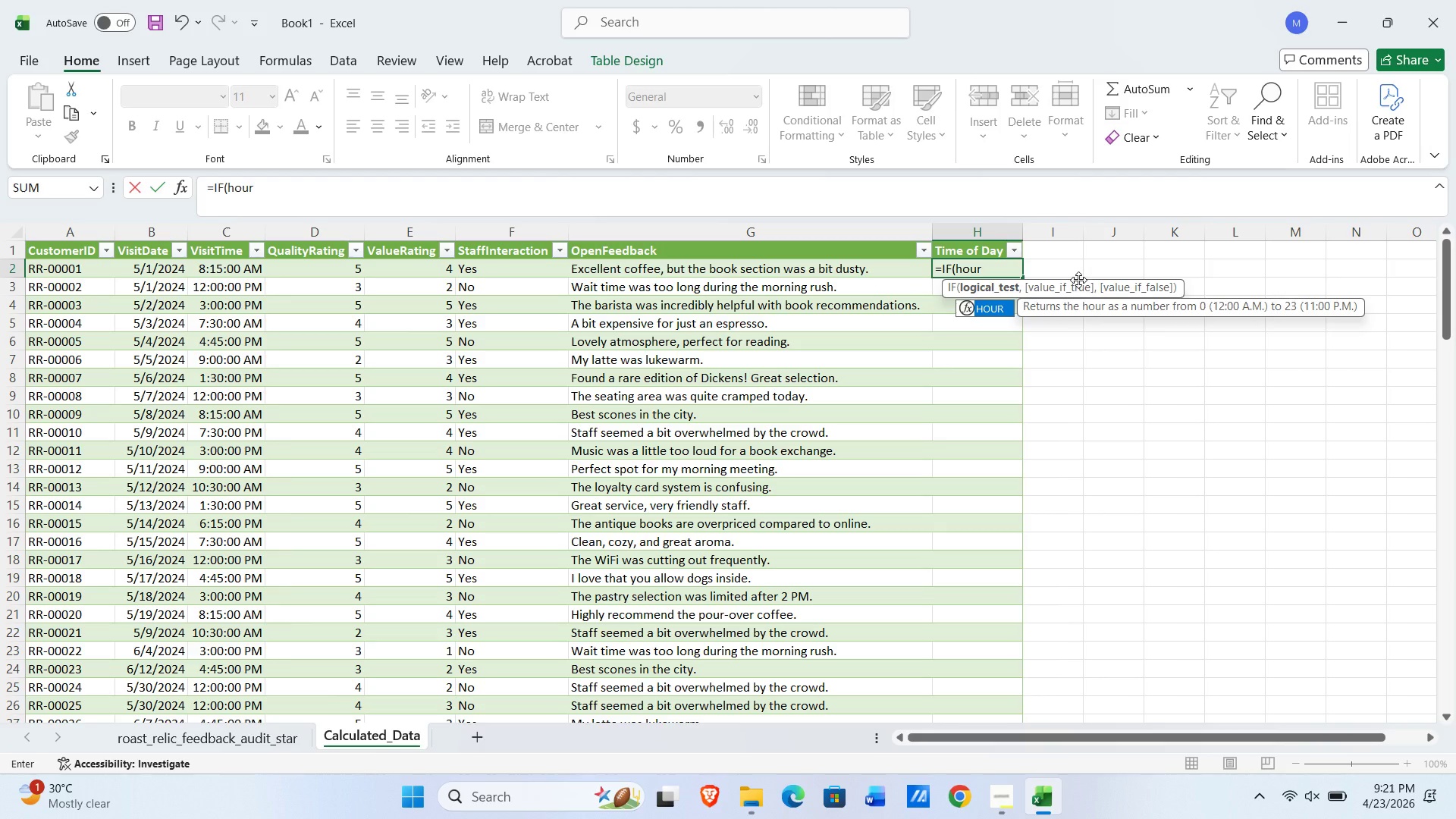 
key(Backspace)
key(Backspace)
key(Backspace)
key(Backspace)
type(HOUR)
 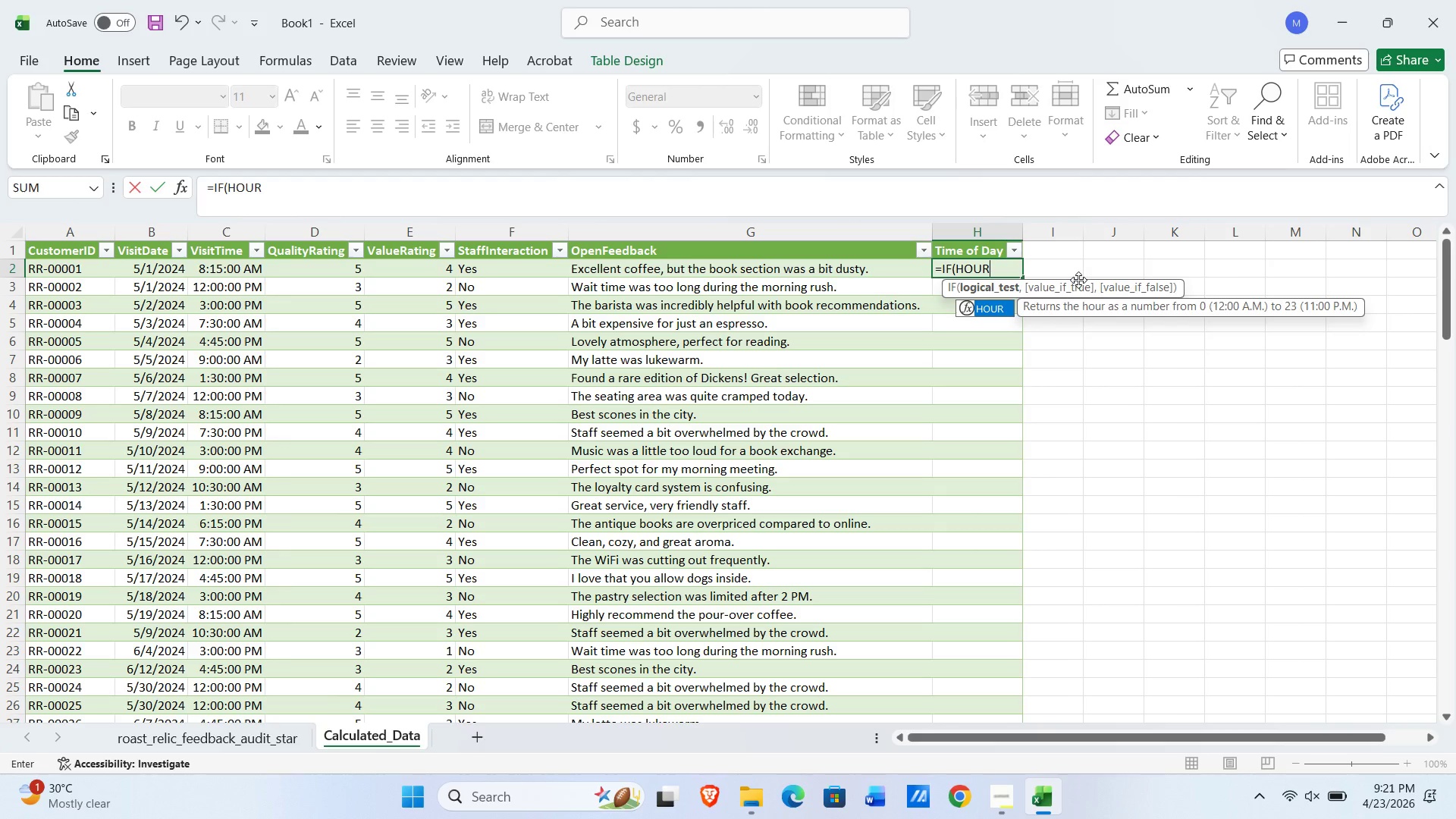 
wait(7.8)
 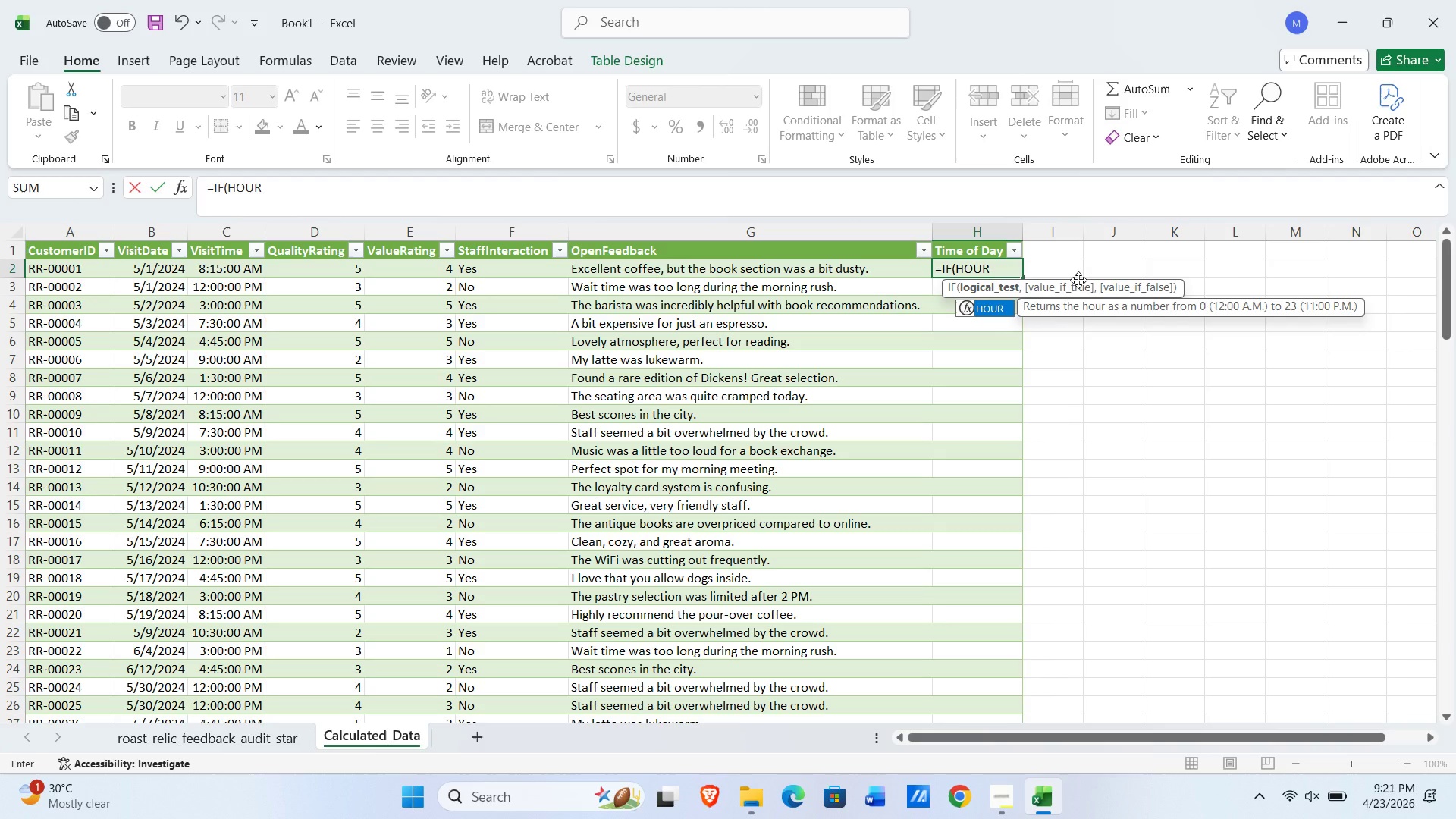 
key(Shift+9)
 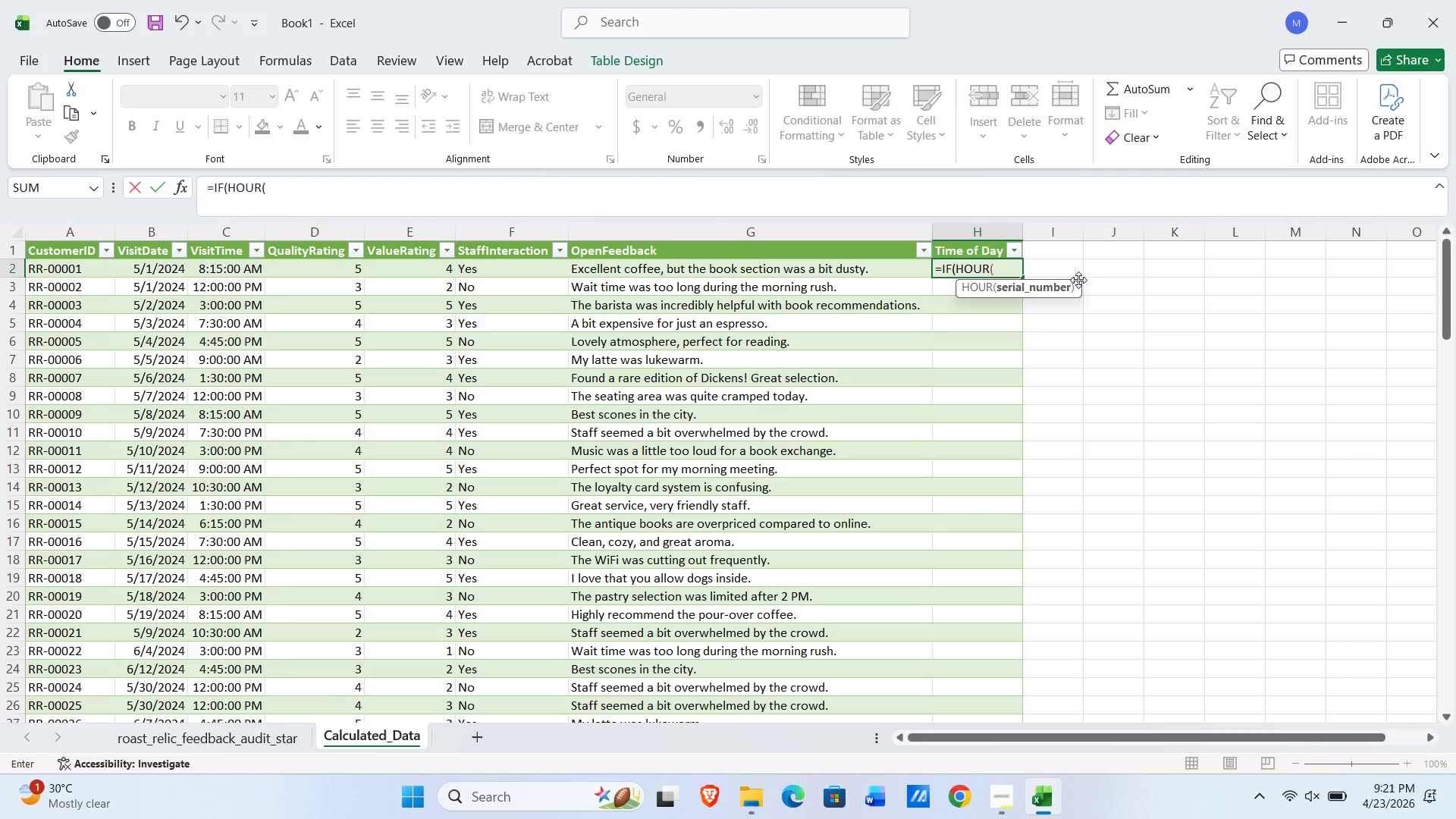 
key(Space)
 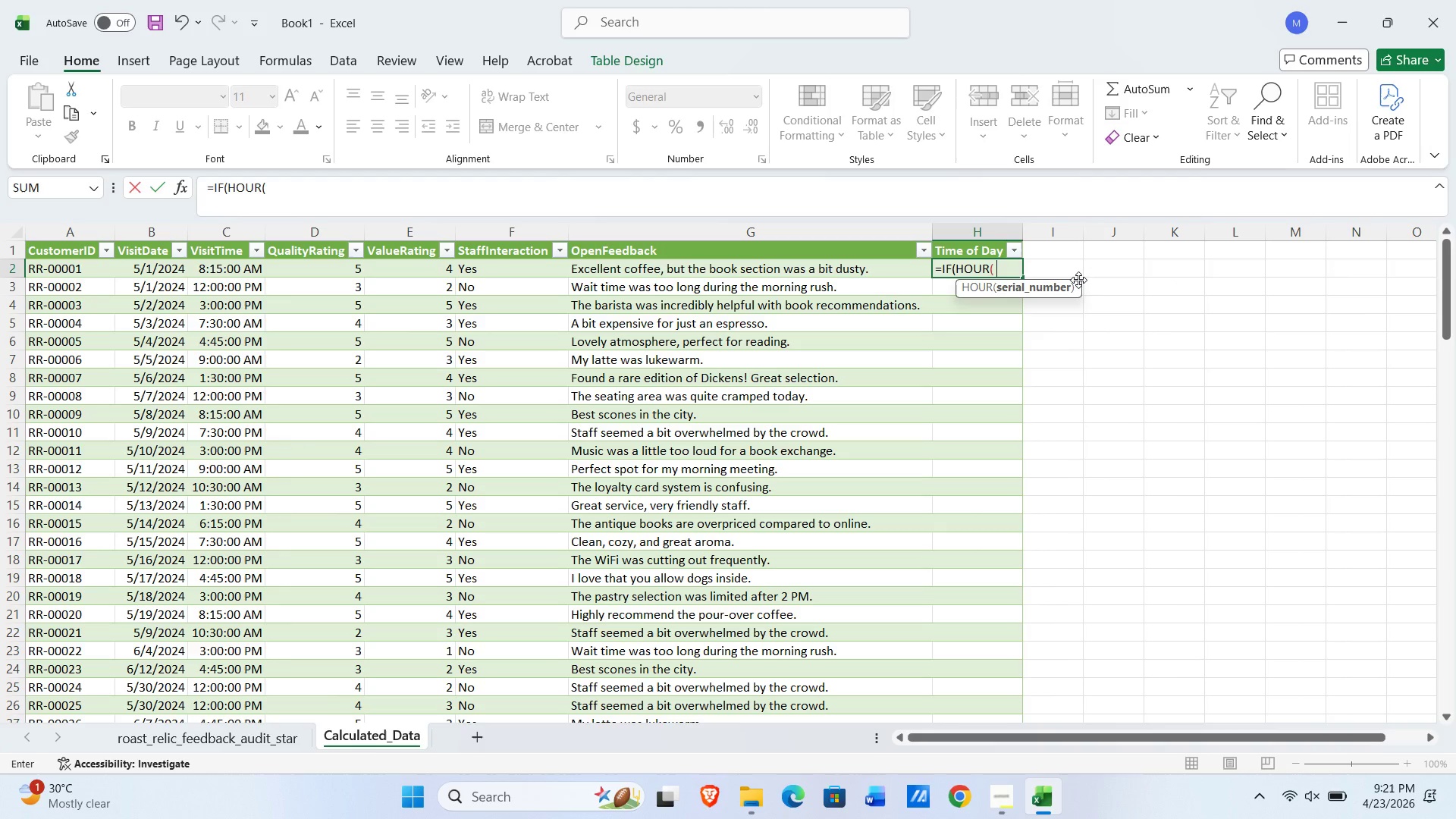 
key(BracketLeft)
 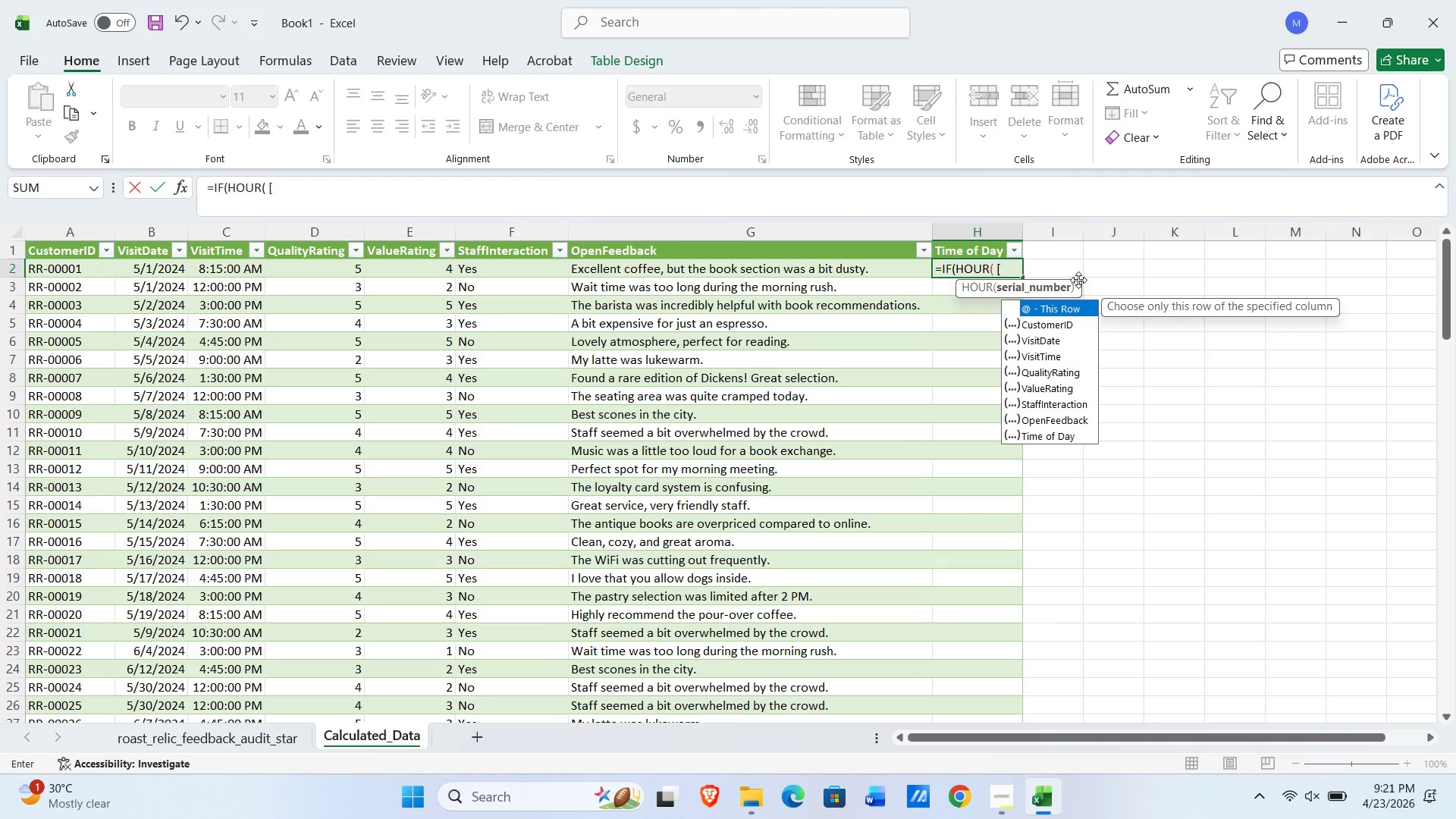 
key(Shift+2)
 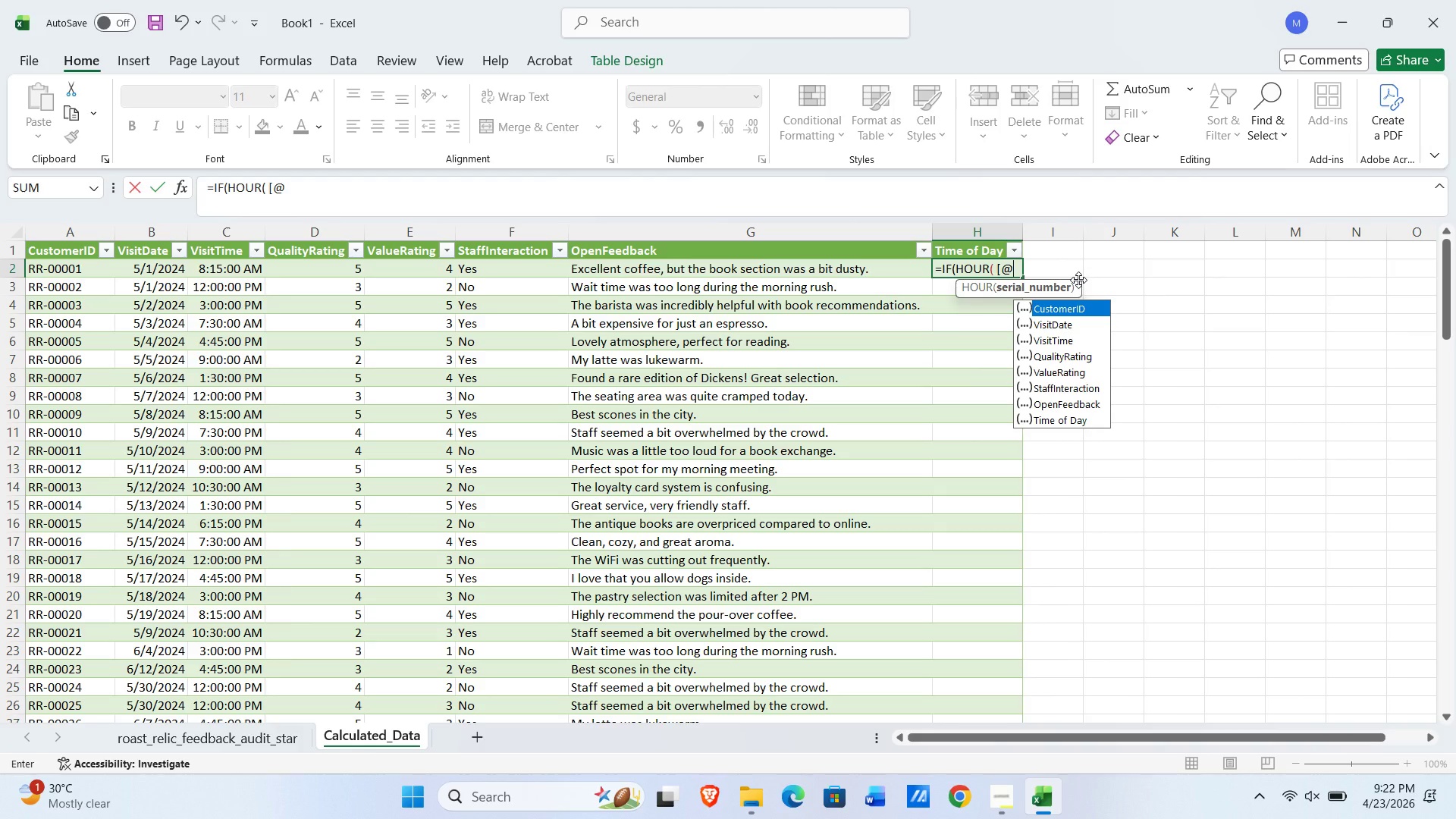 
type(VisitTime)
 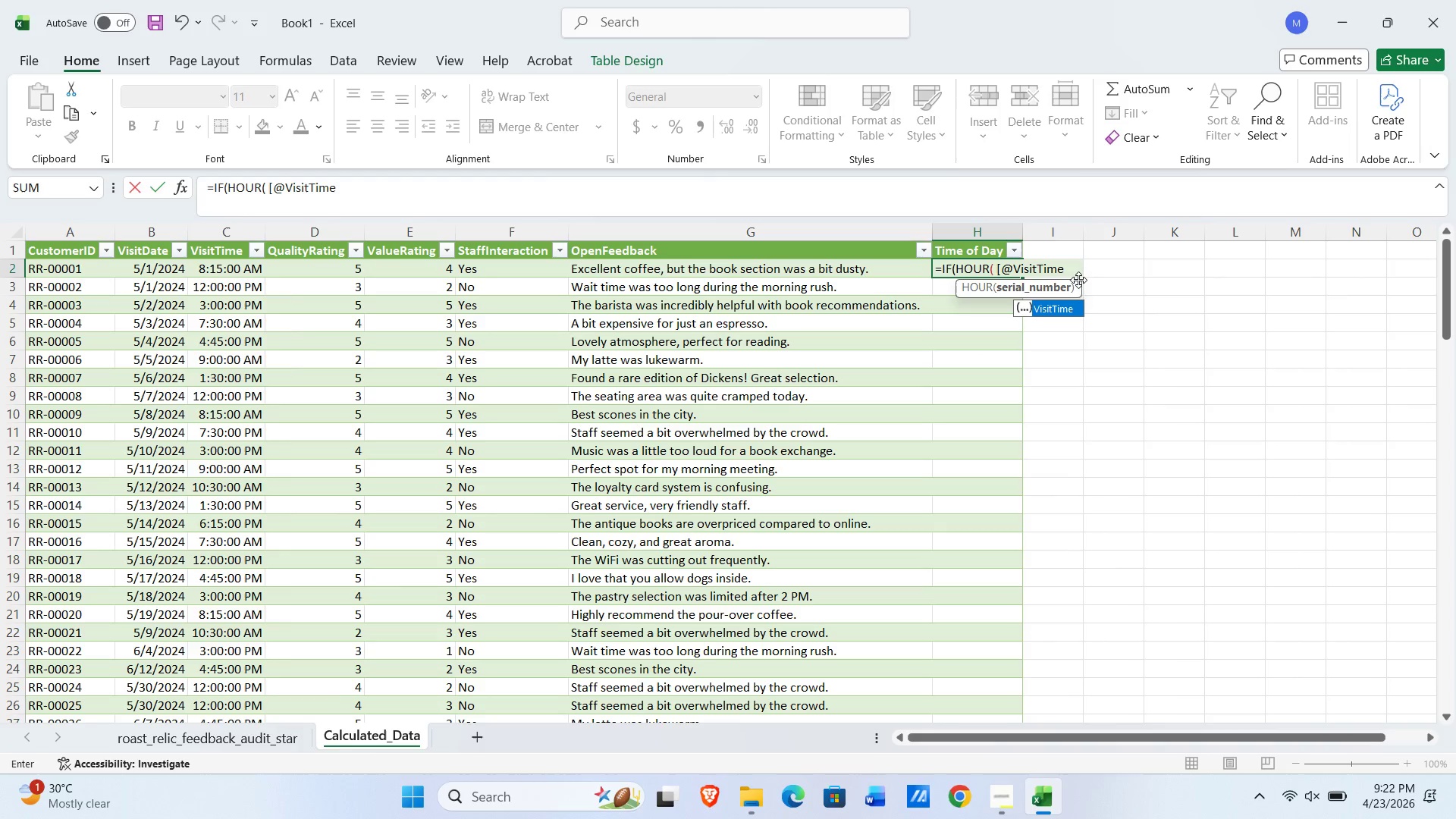 
key(BracketRight)
 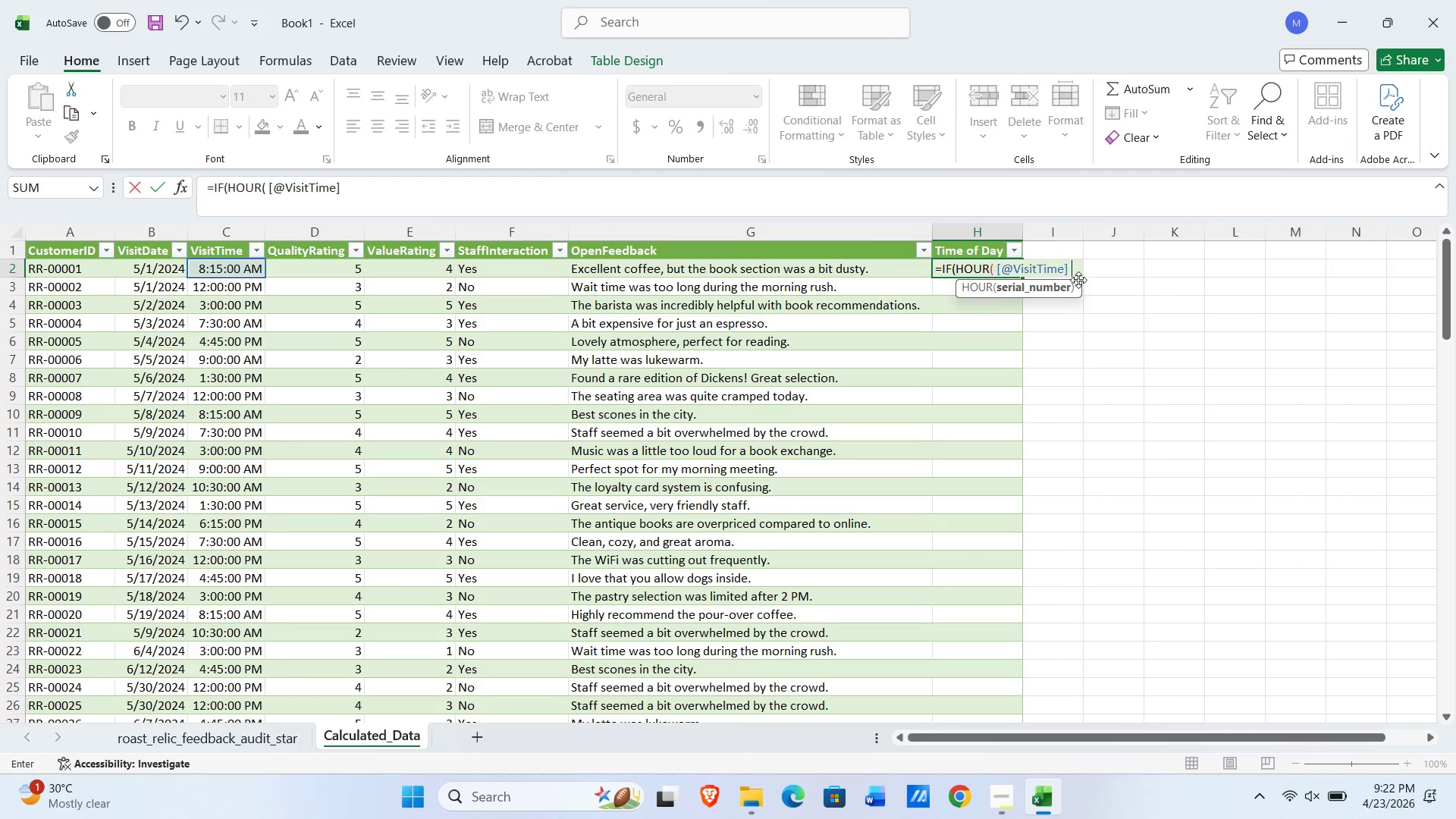 
key(Space)
 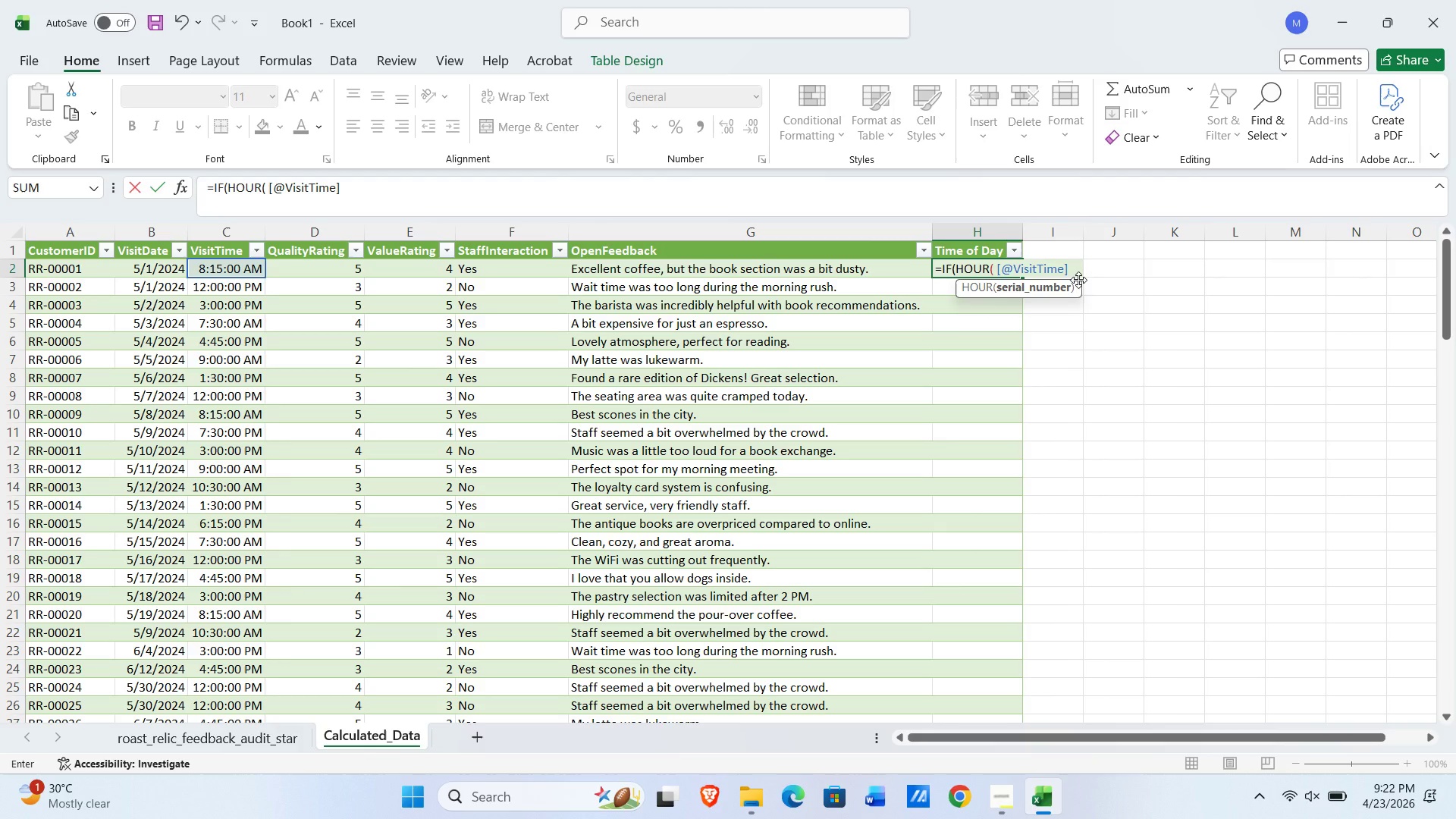 
key(Shift+0)
 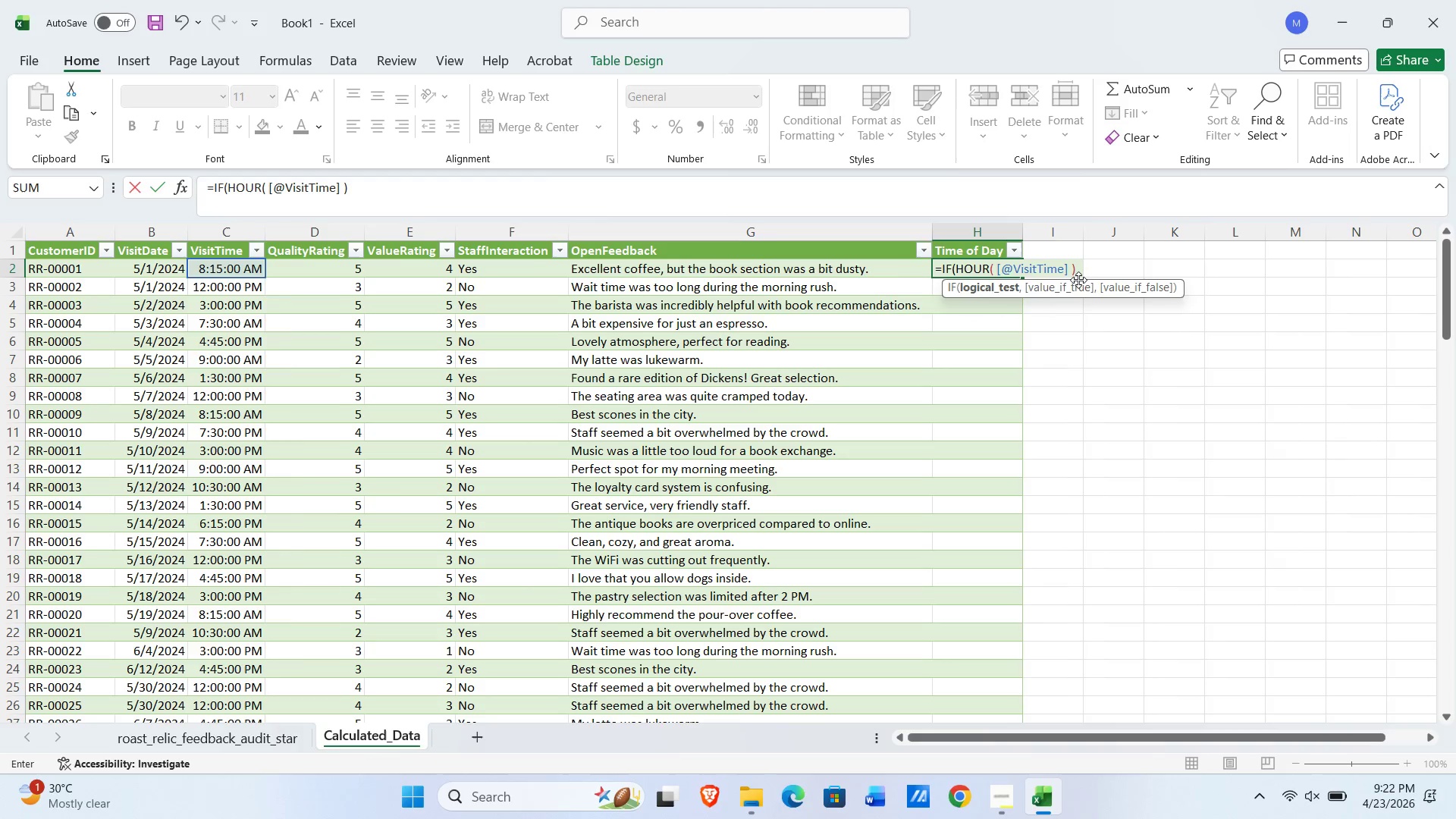 
wait(5.72)
 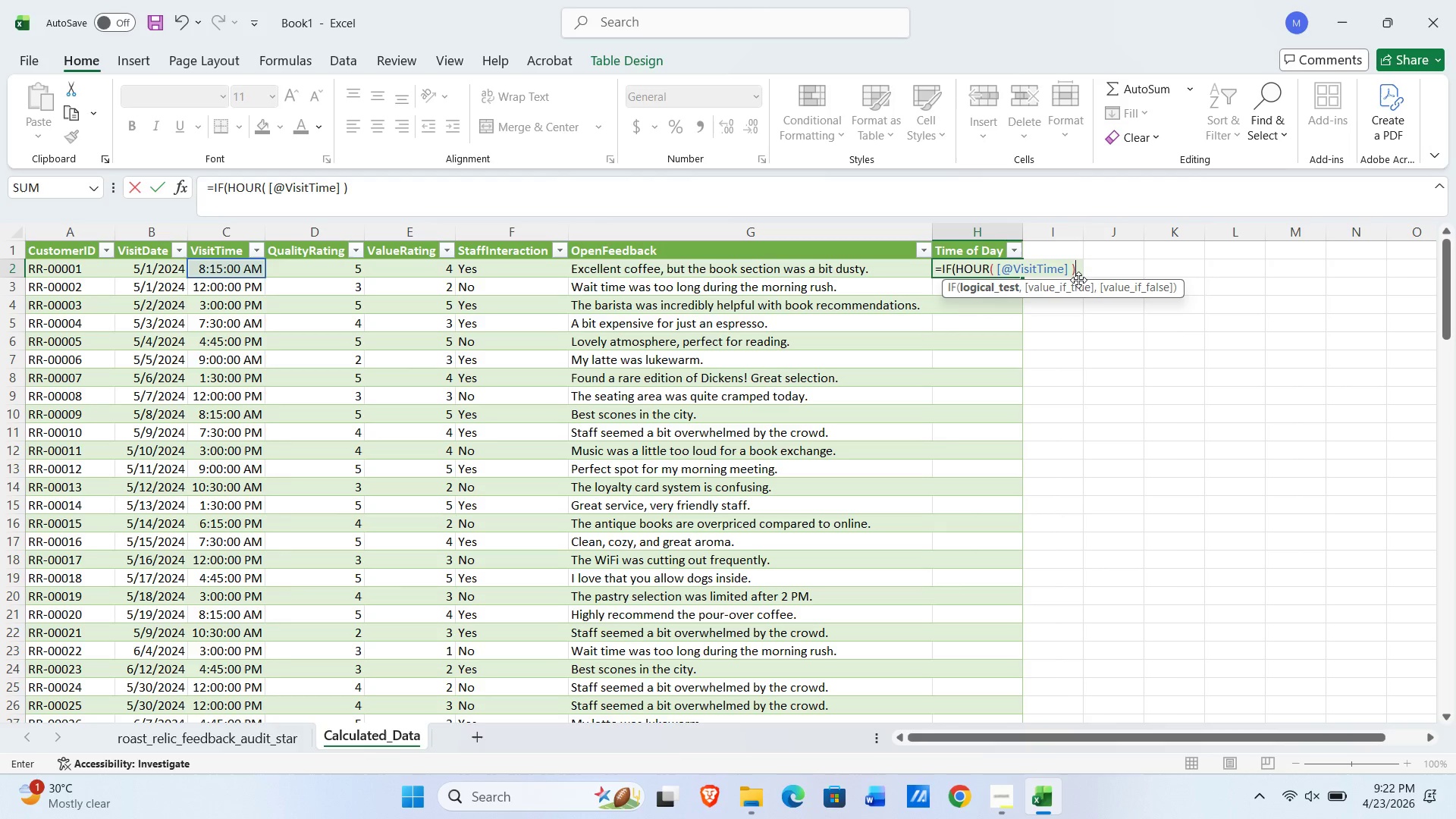 
key(Shift+Comma)
 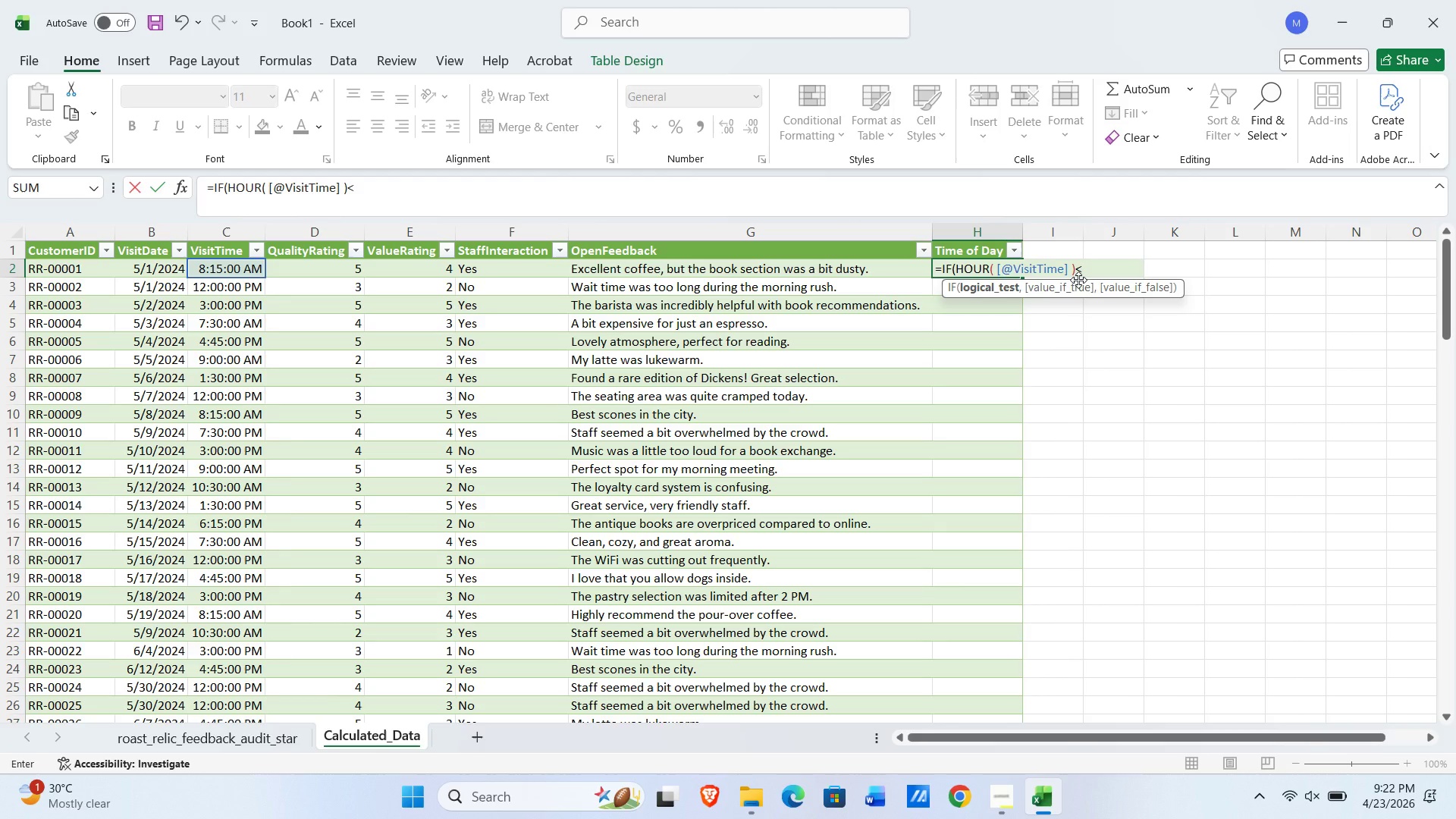 
key(Numpad1)
 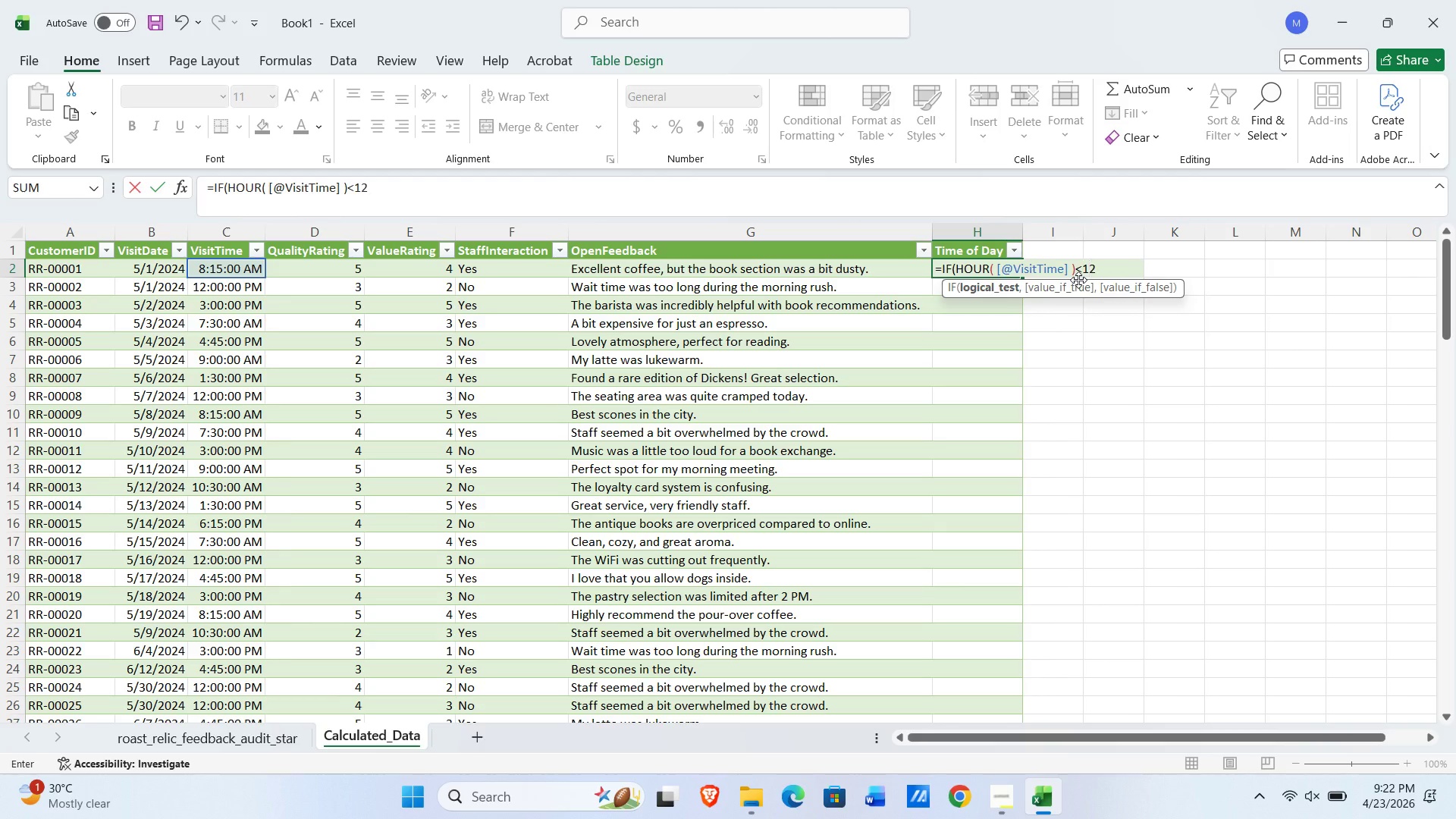 
key(Numpad2)
 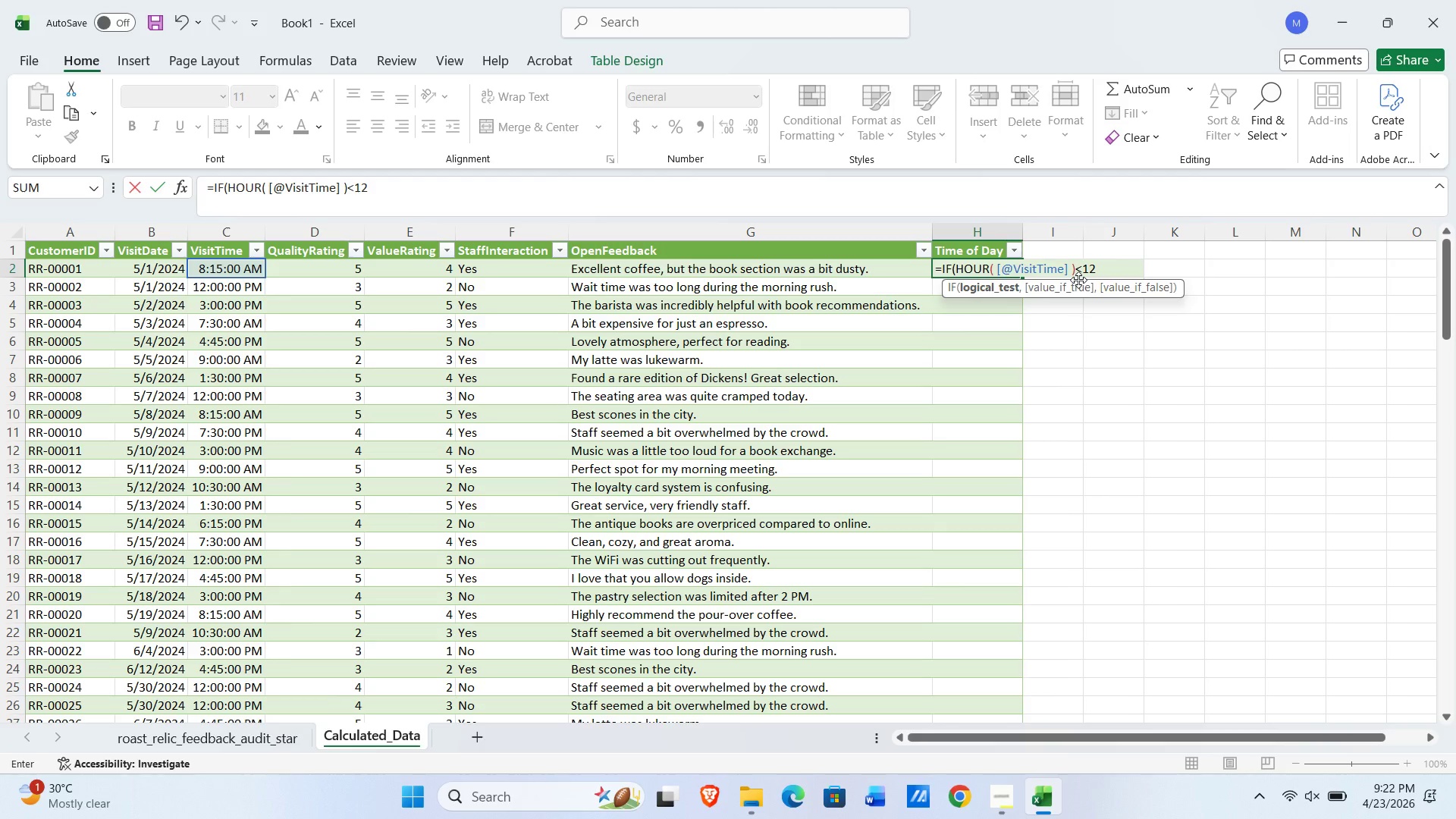 
key(Space)
 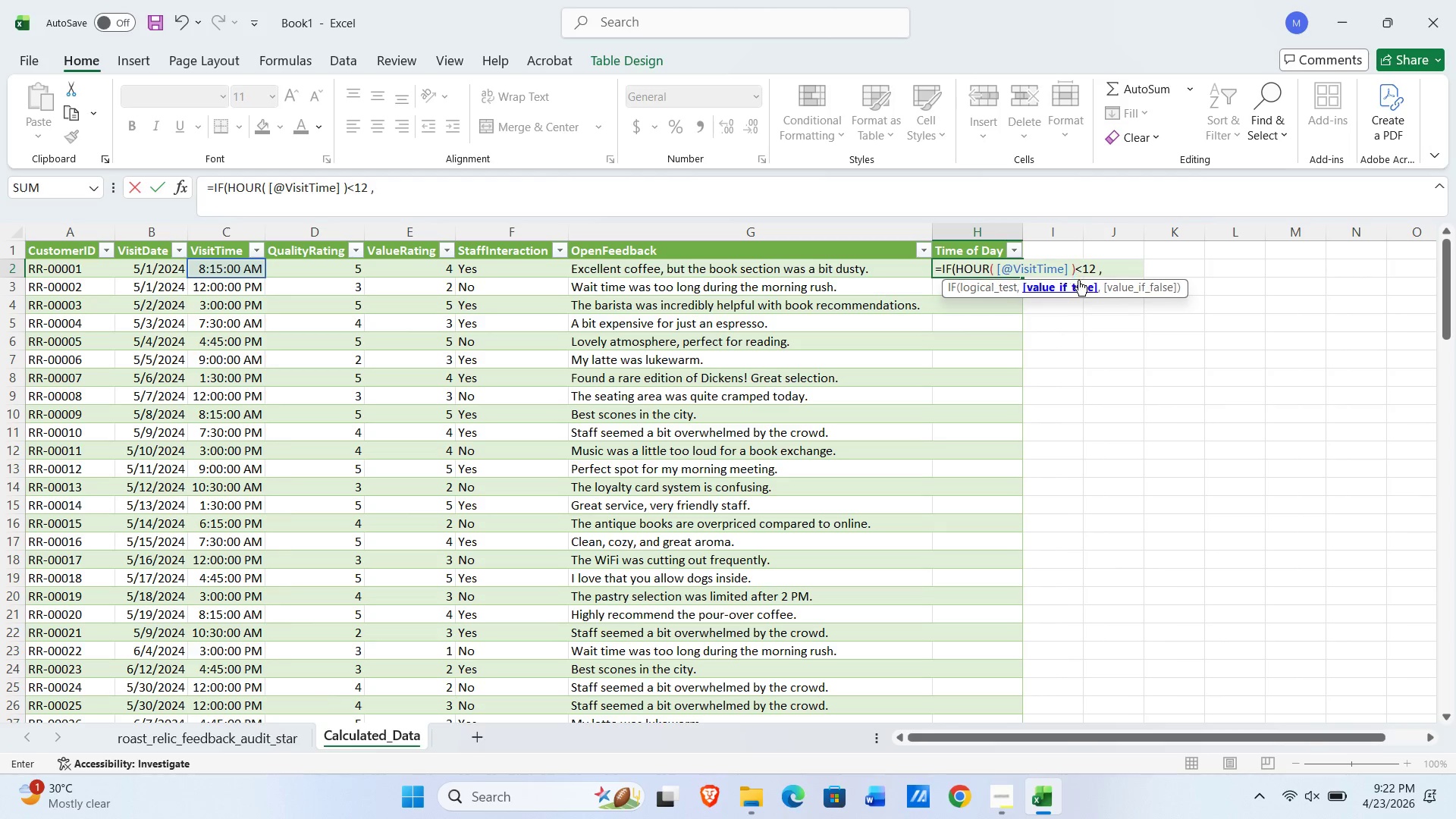 
key(Comma)
 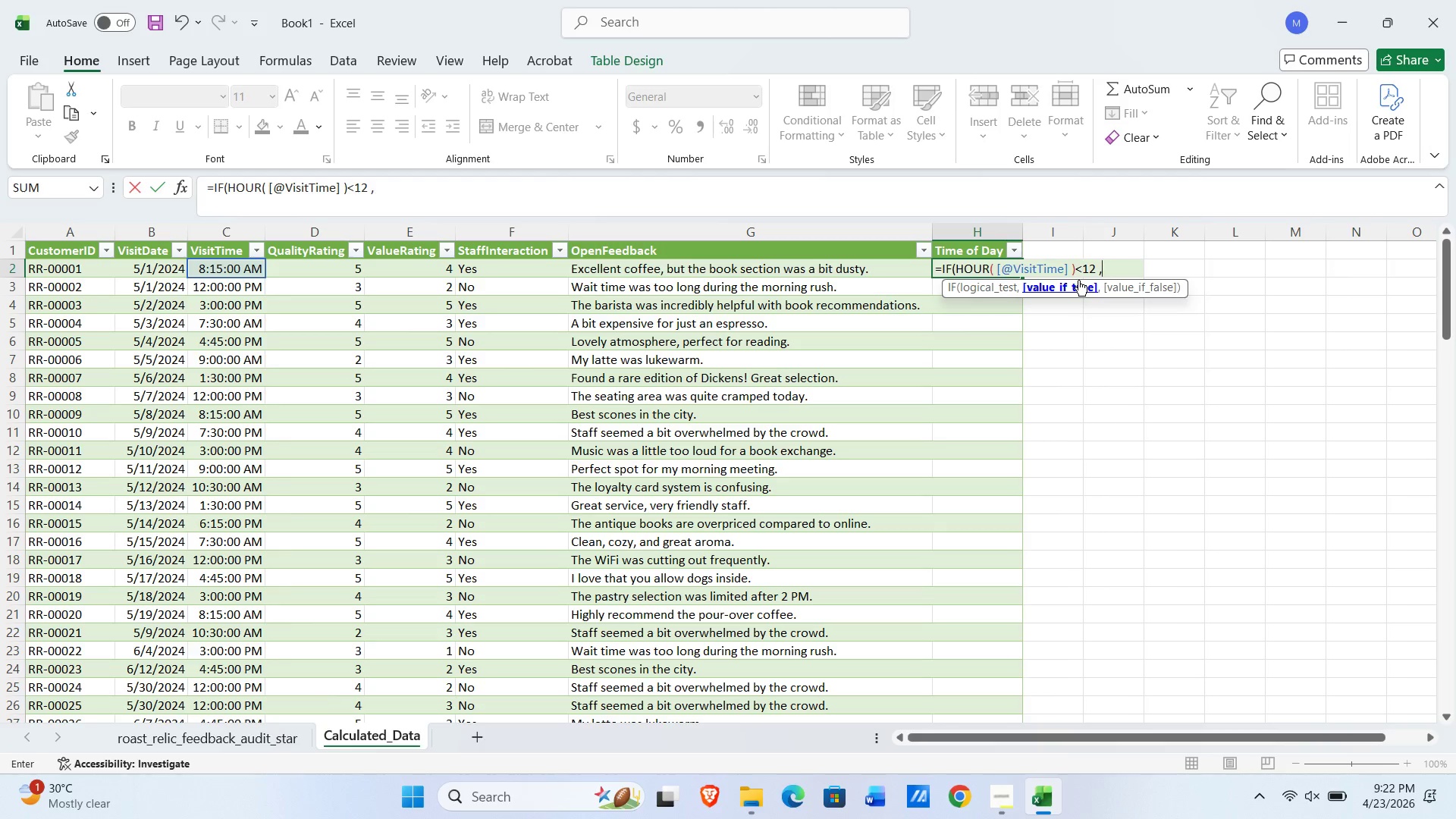 
key(Space)
 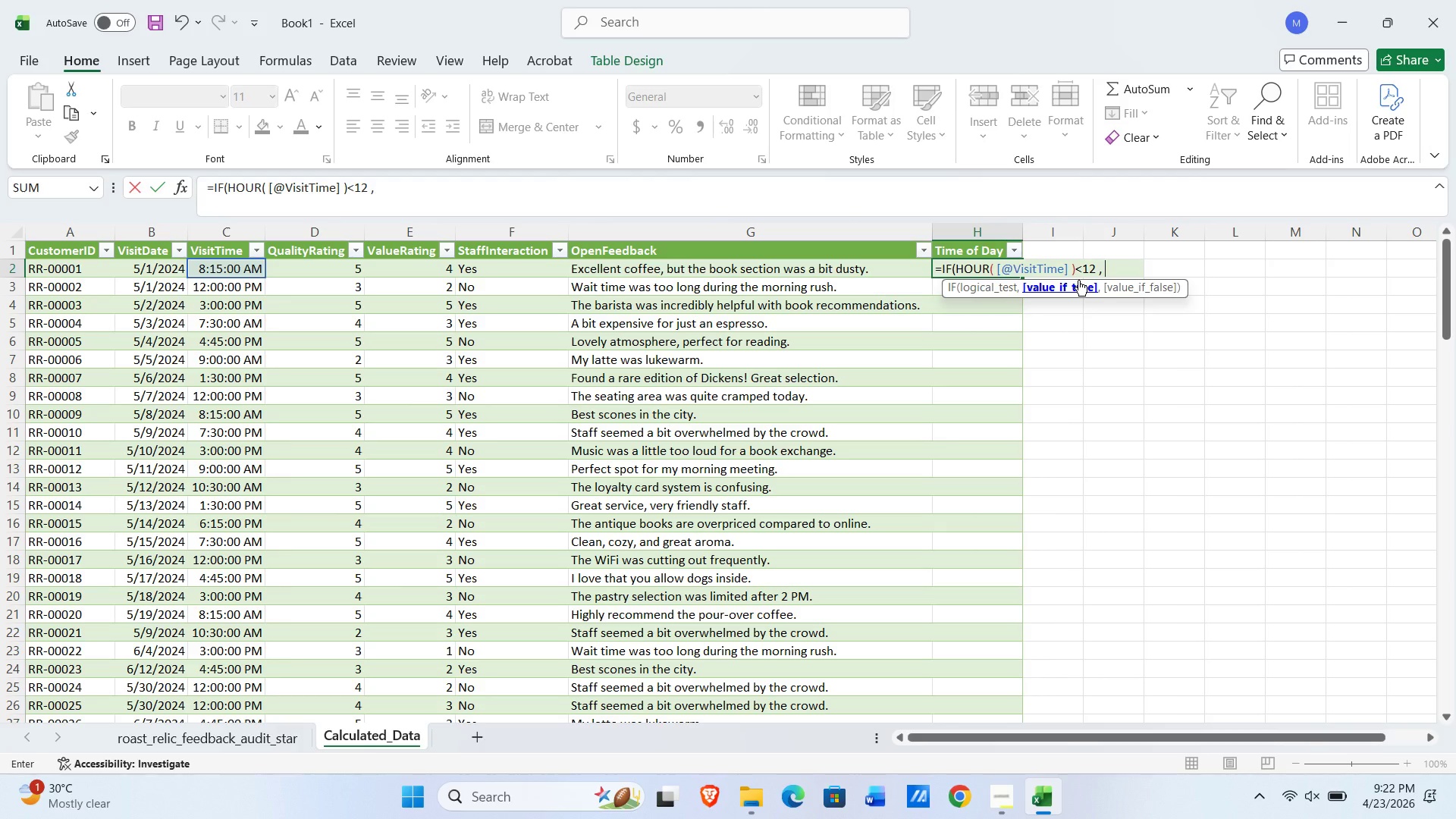 
key(Shift+Quote)
 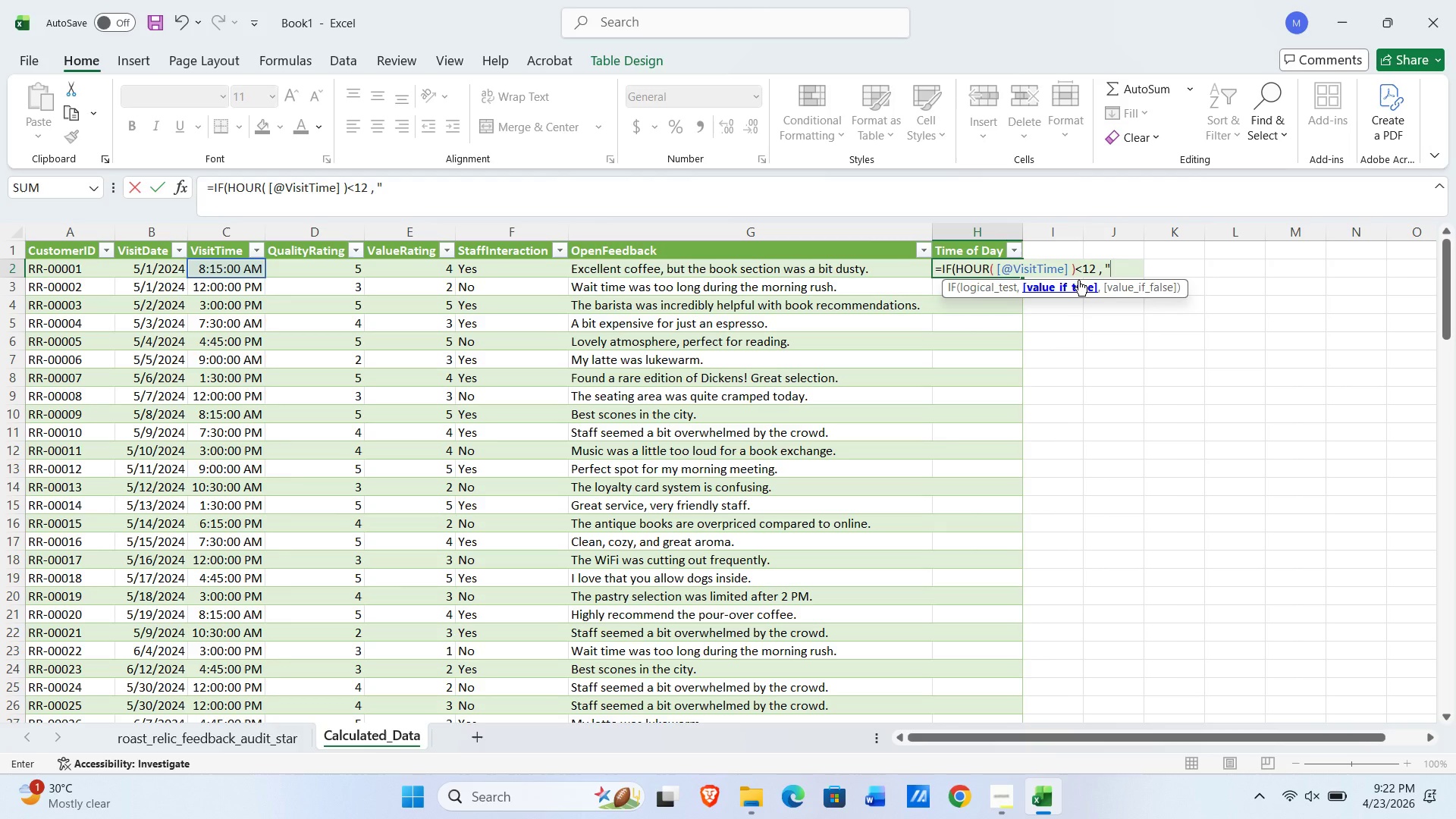 
type(Morning)
 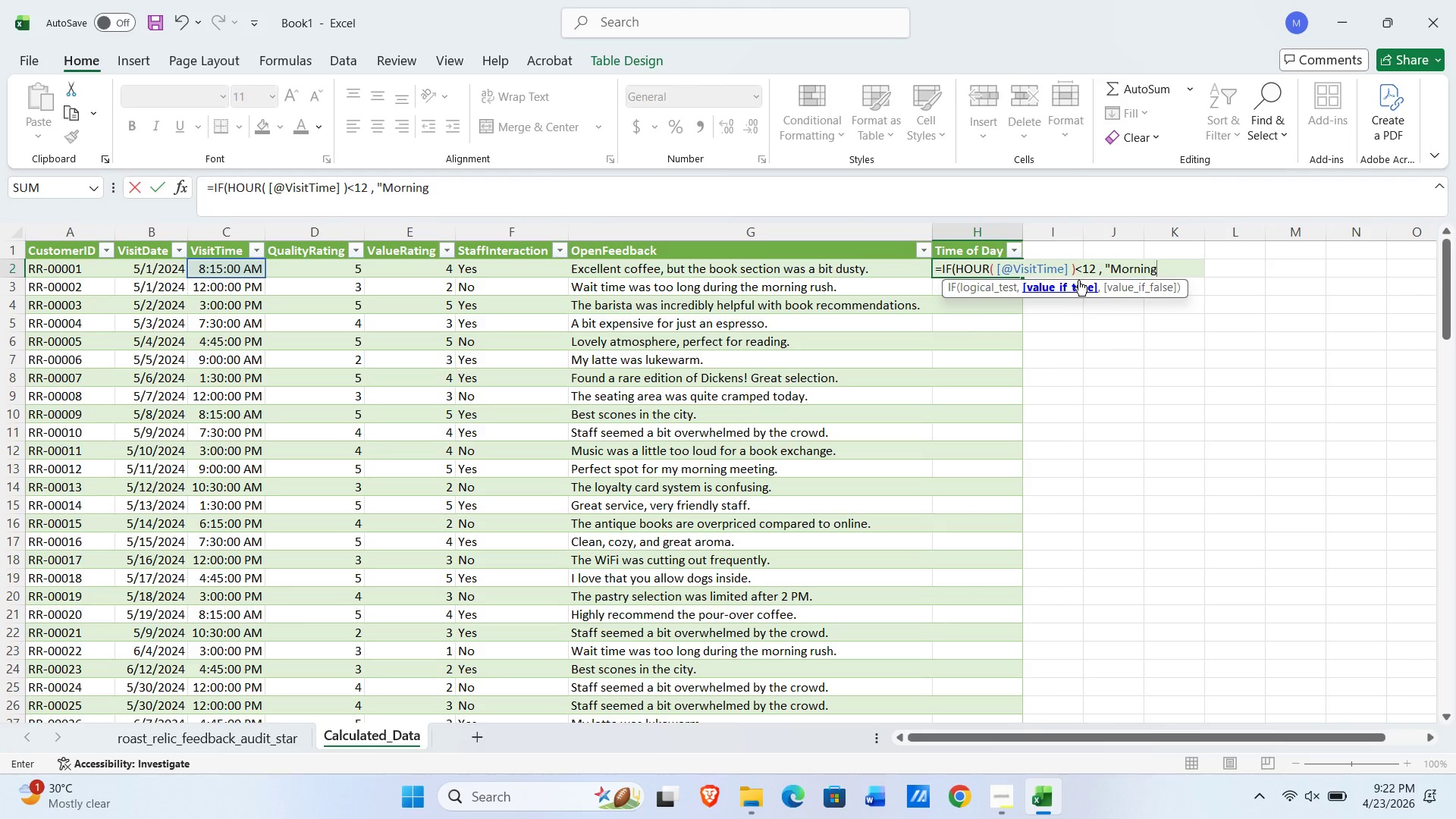 
wait(6.0)
 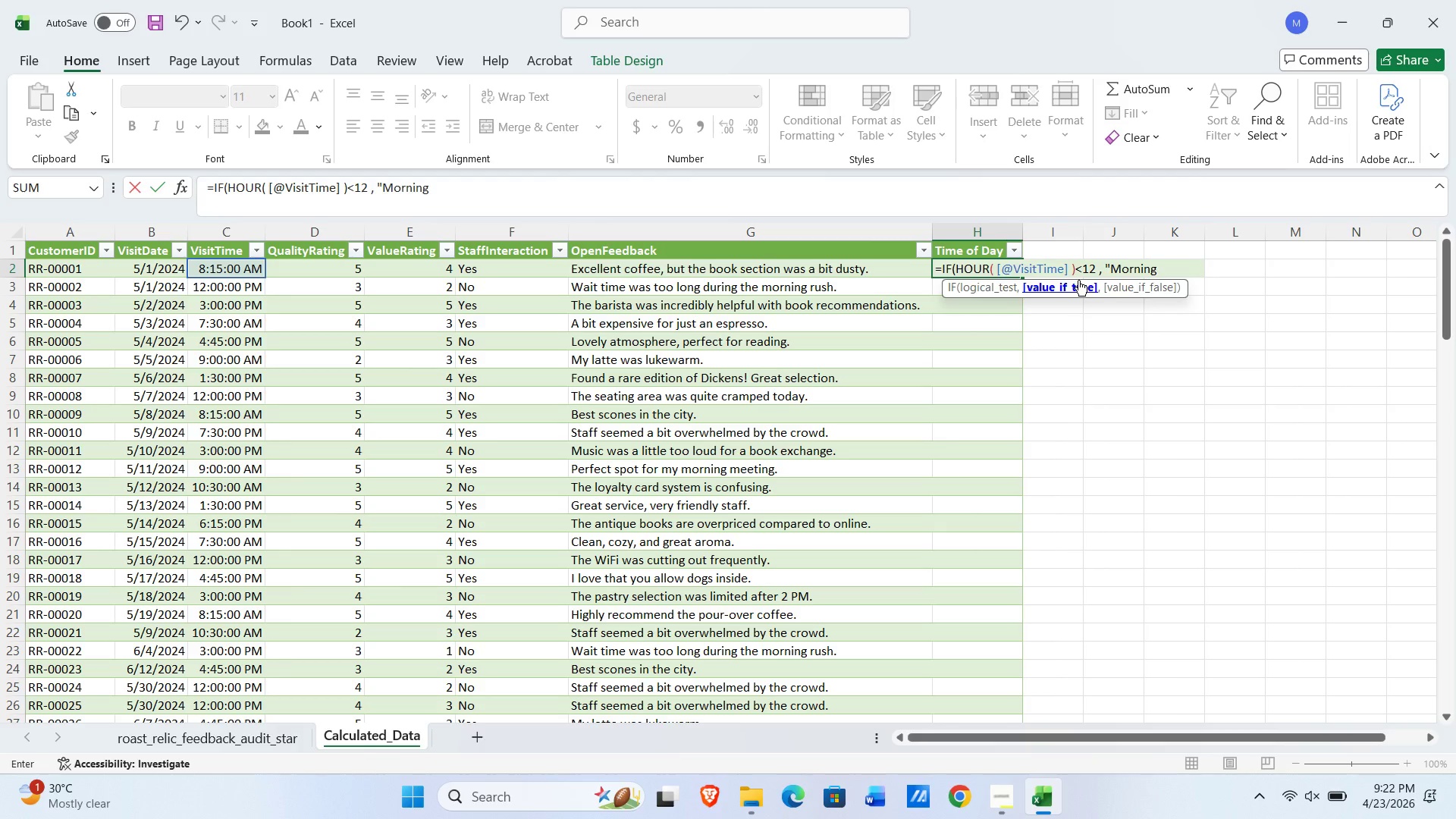 
key(Shift+Quote)
 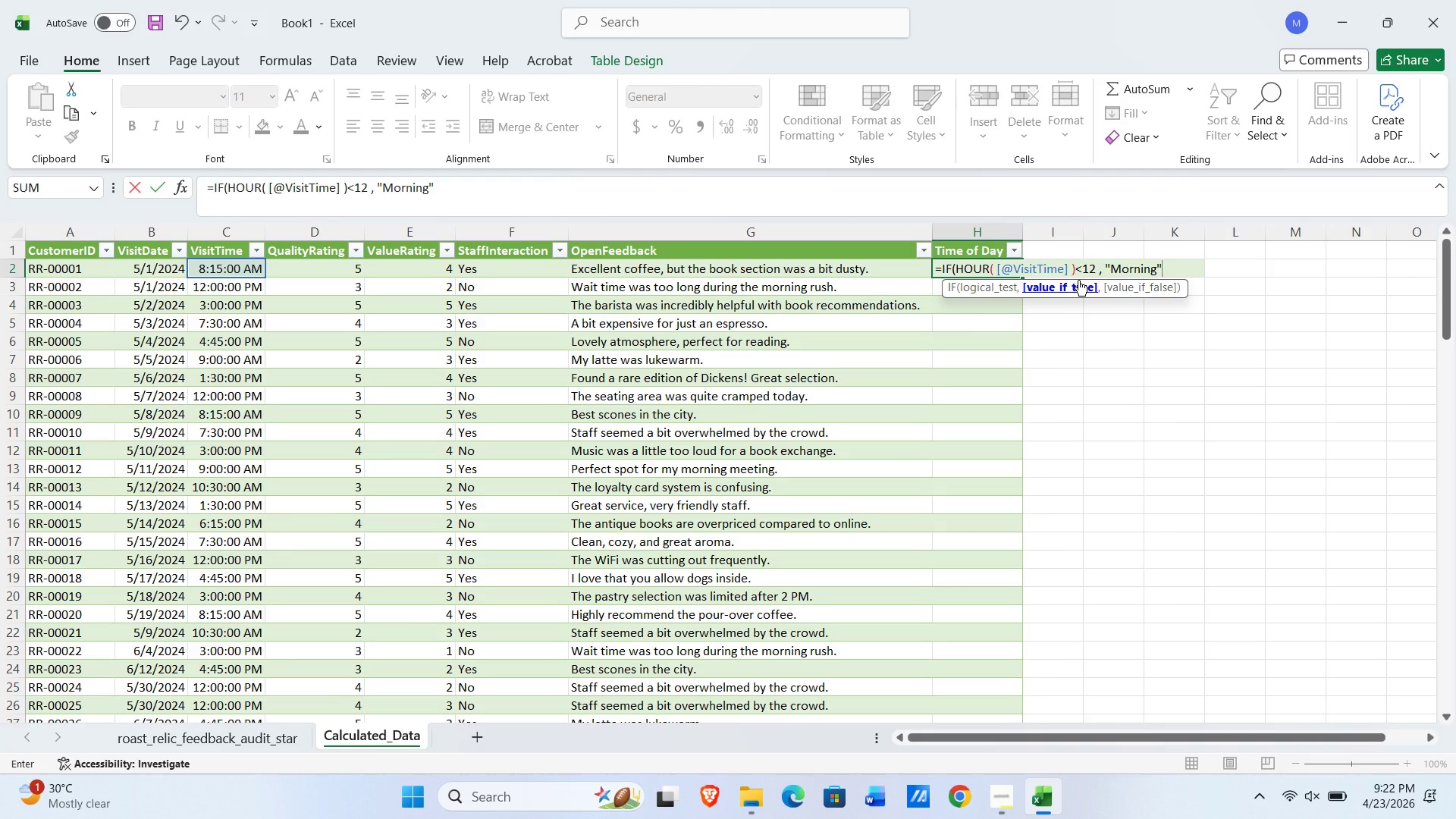 
key(Space)
 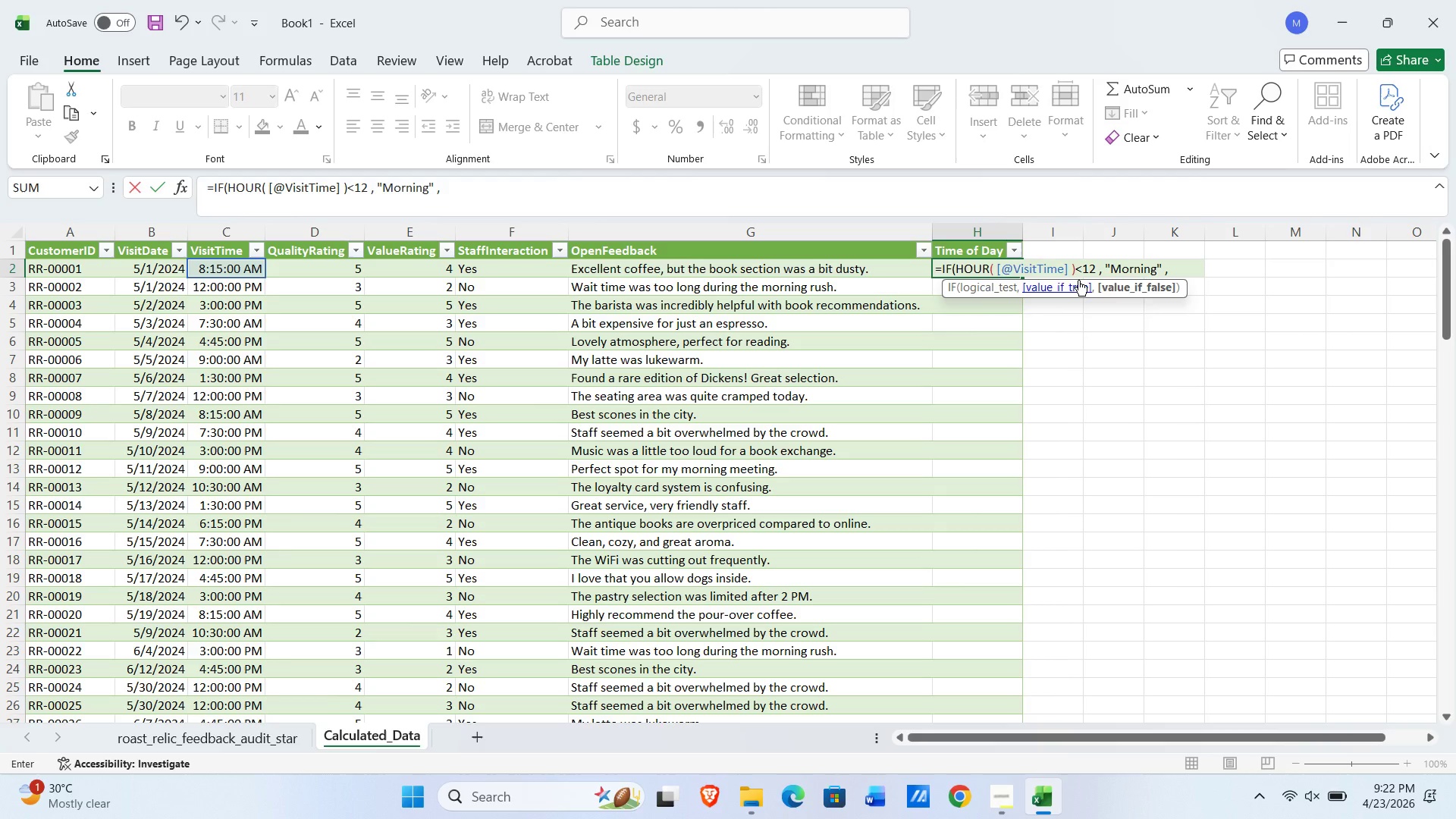 
key(Comma)
 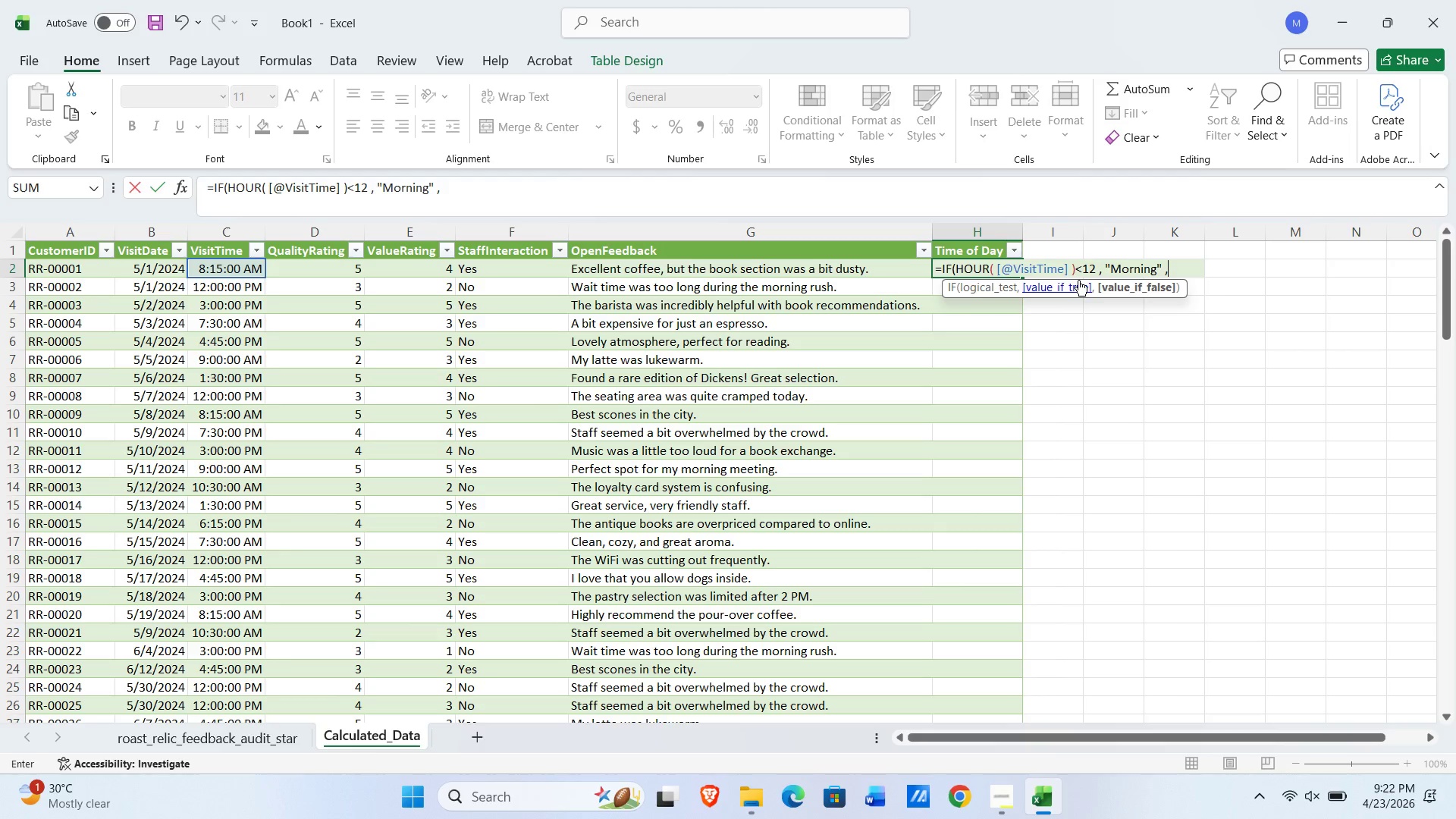 
wait(5.94)
 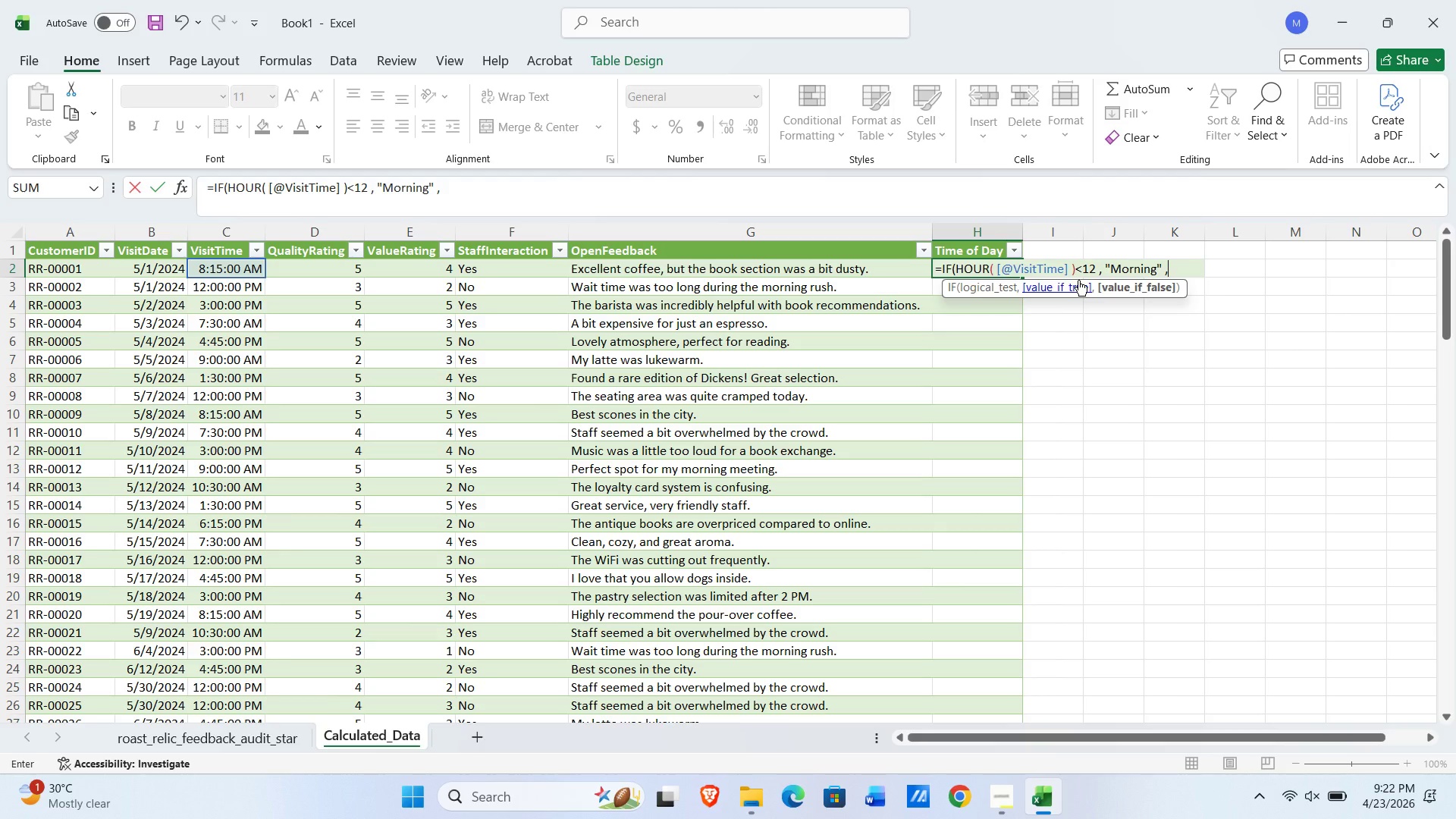 
type( IF)
 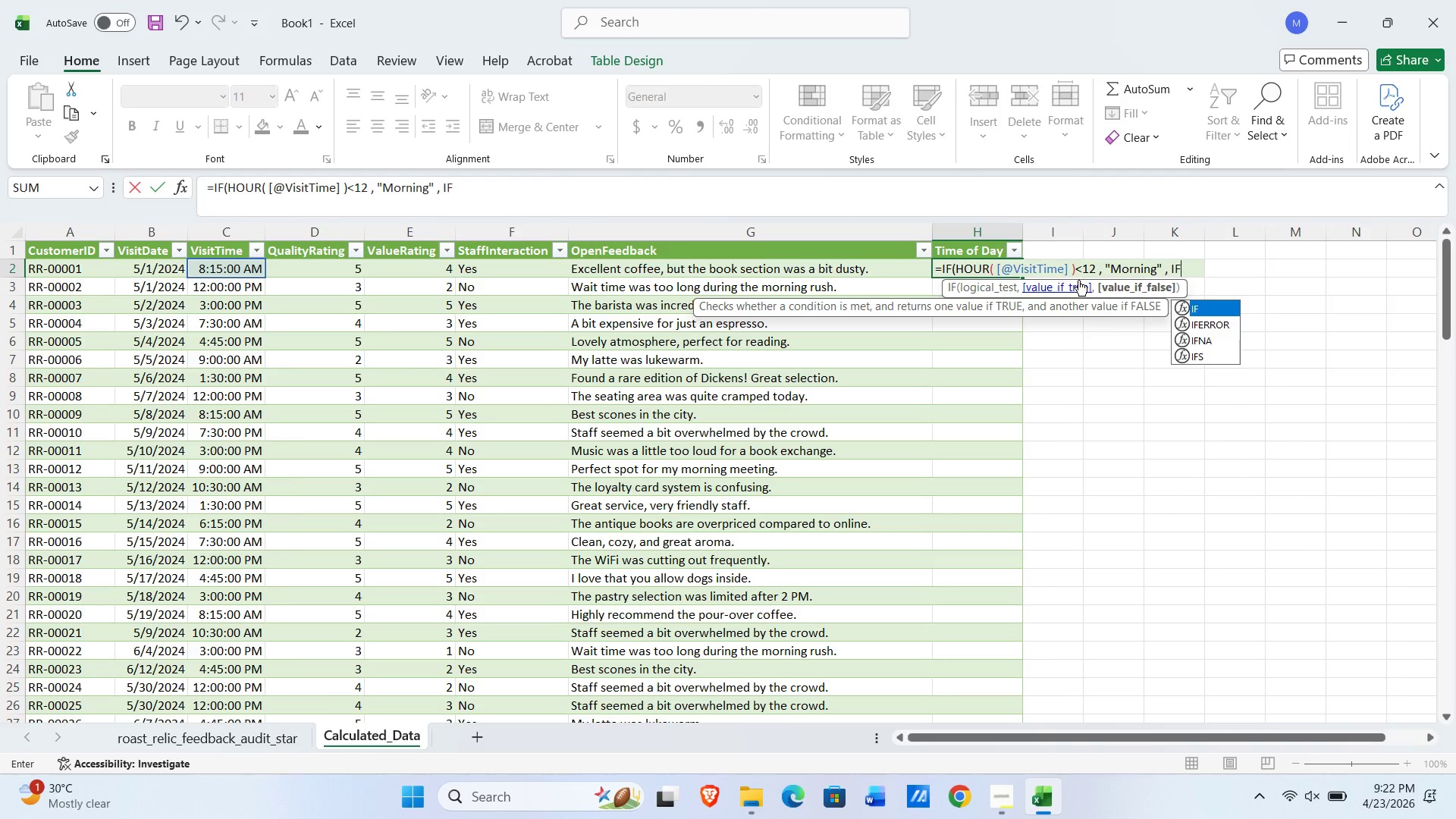 
type((HOUR)
 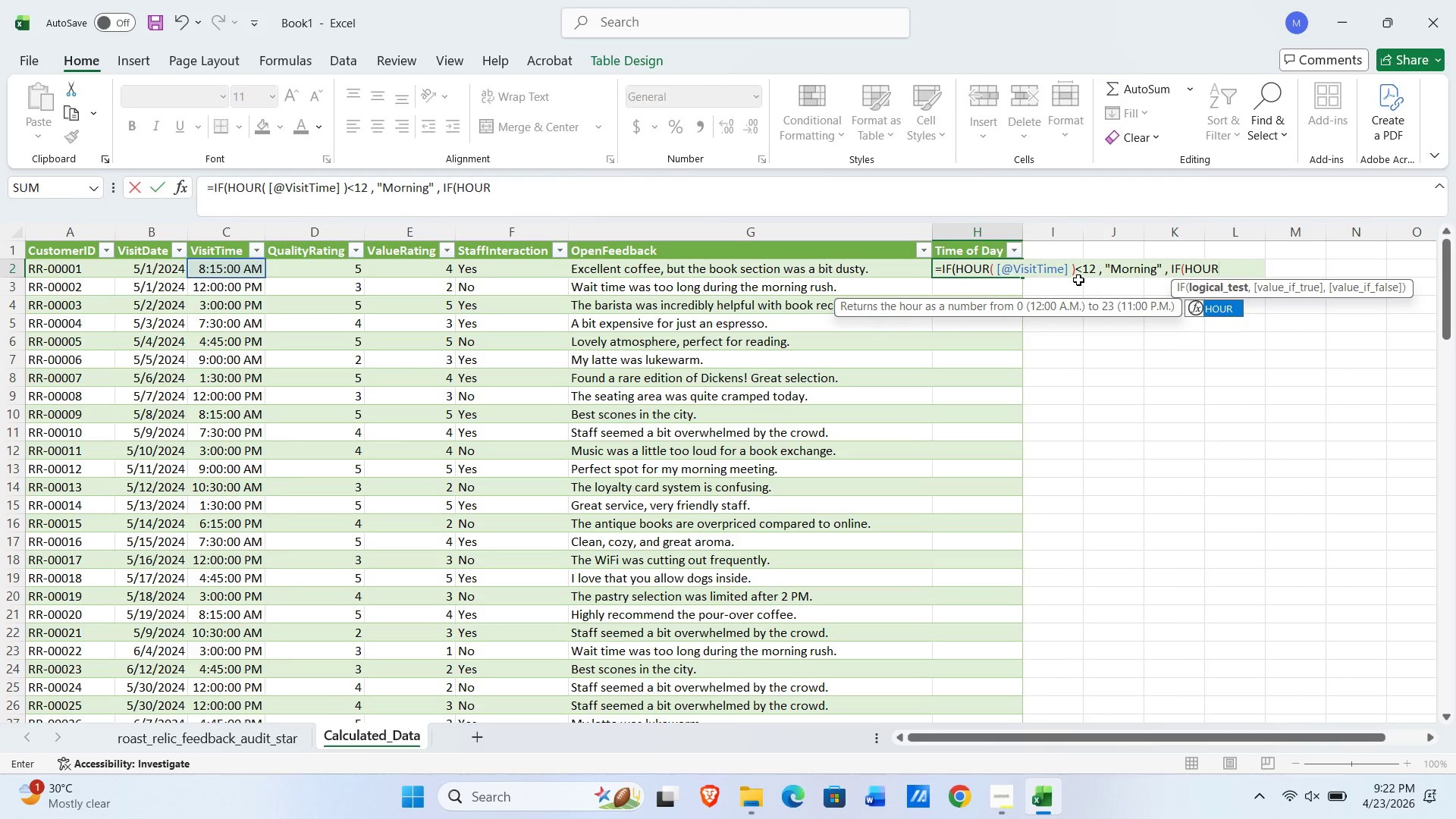 
key(Shift+9)
 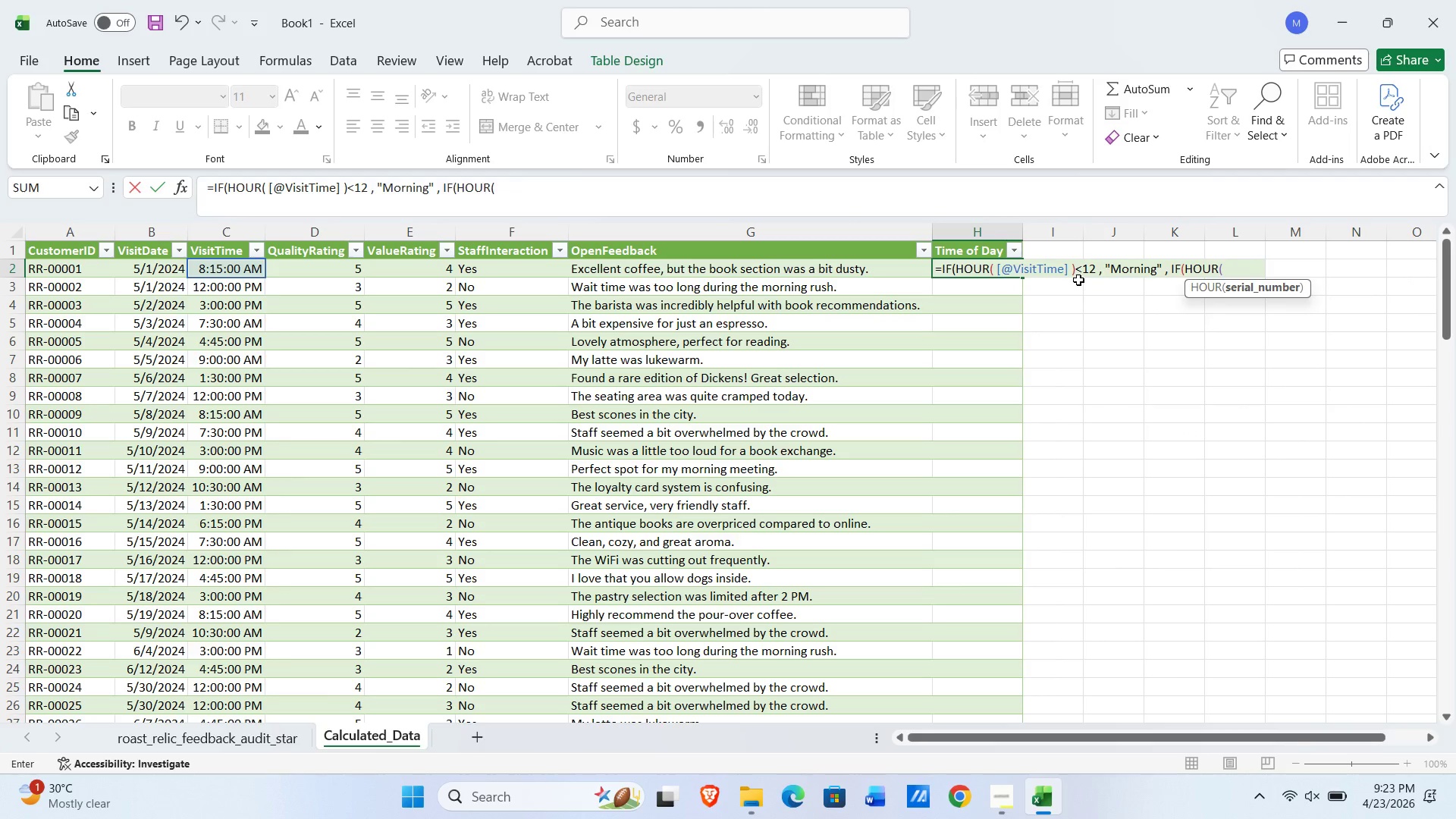 
key(Space)
 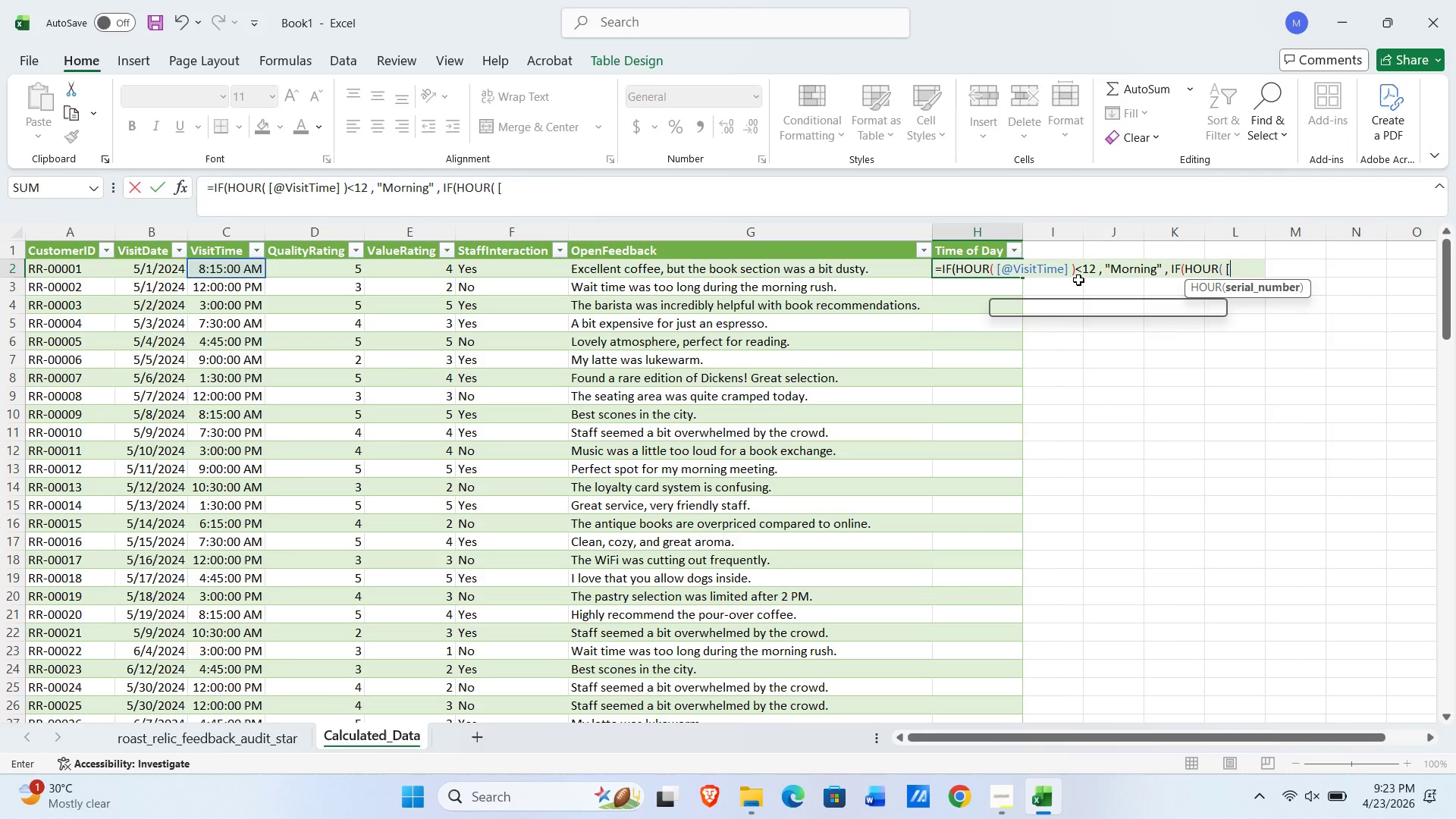 
key(BracketLeft)
 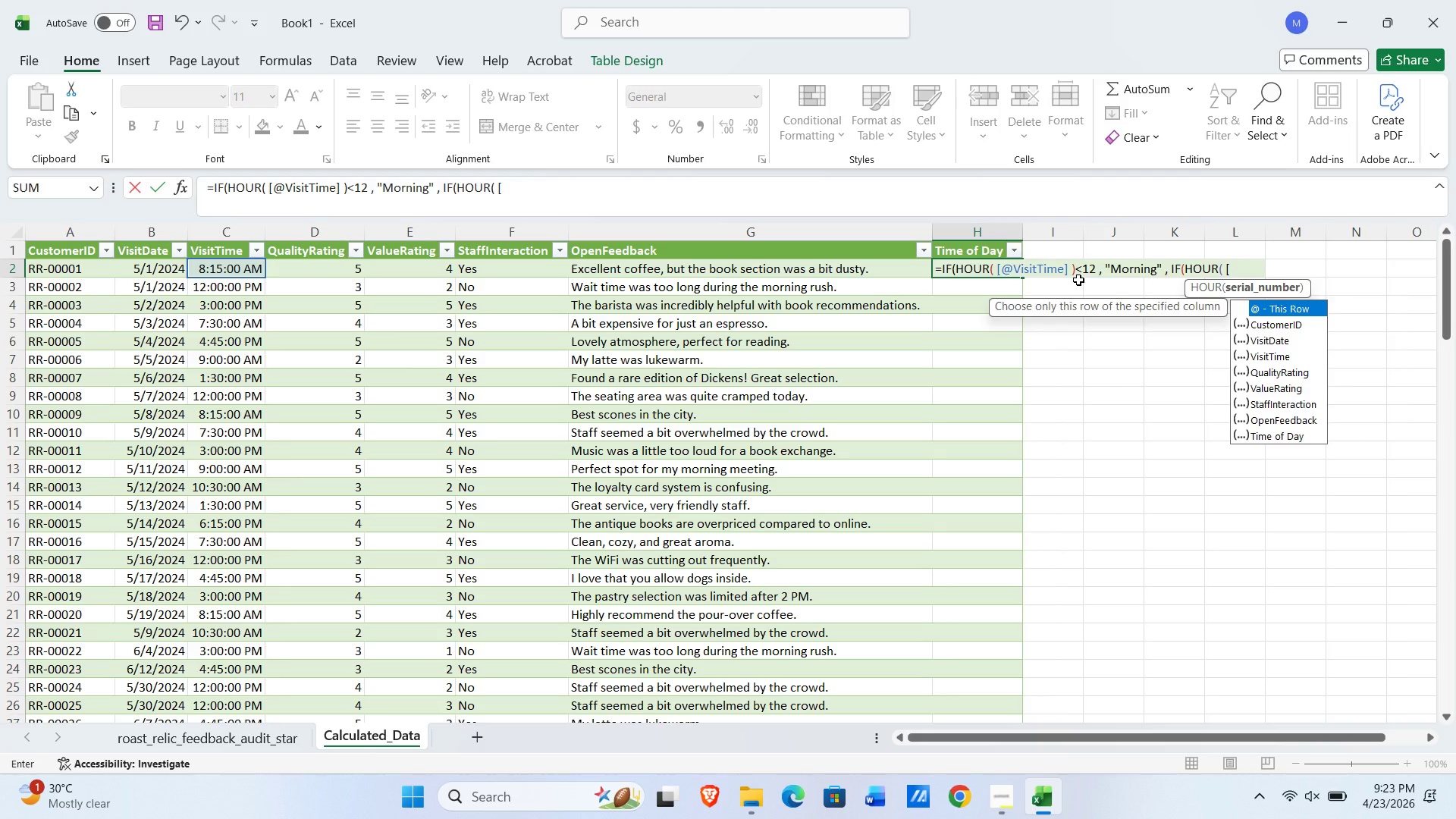 
type(@VisitTime)
 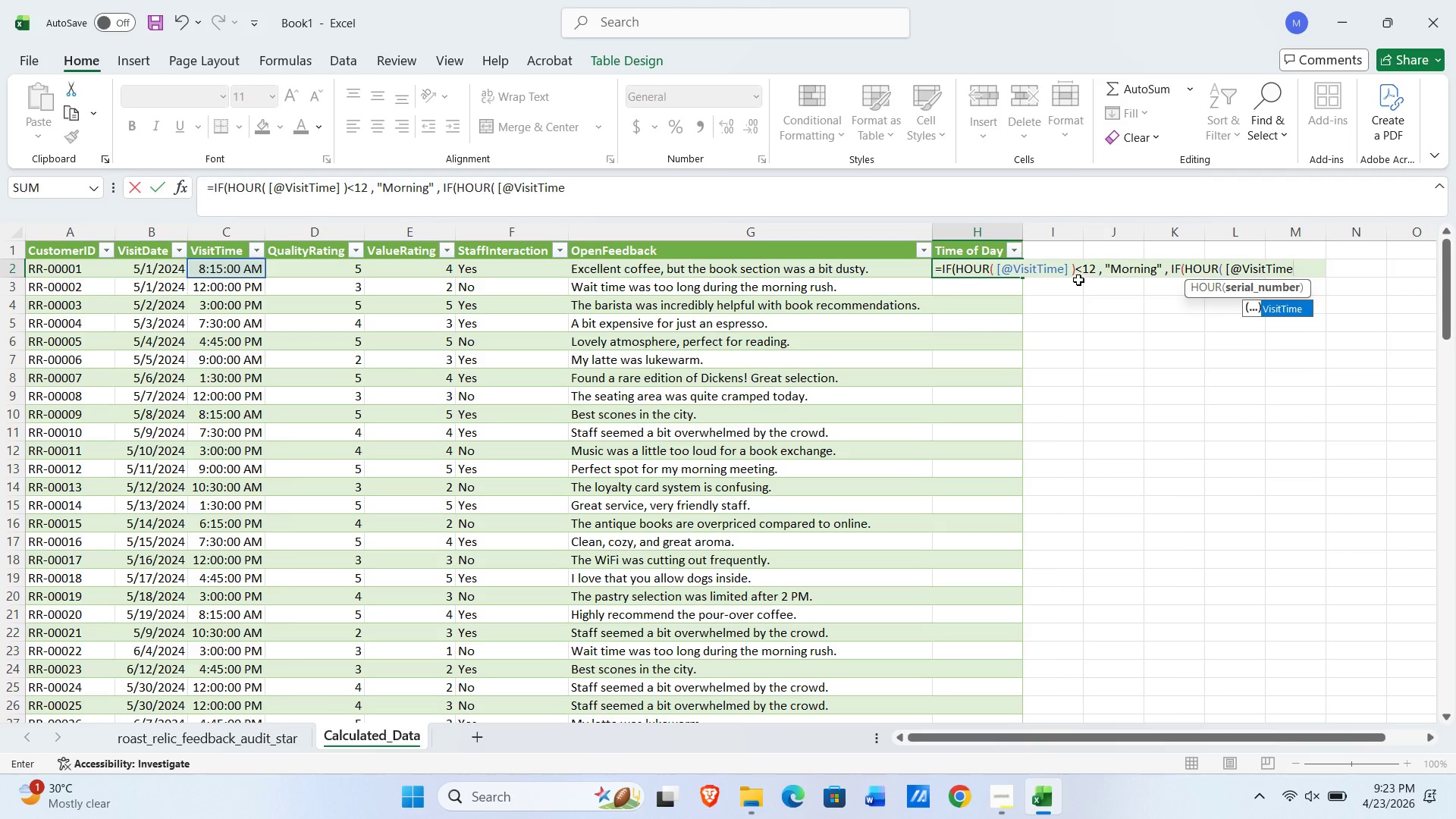 
key(BracketRight)
 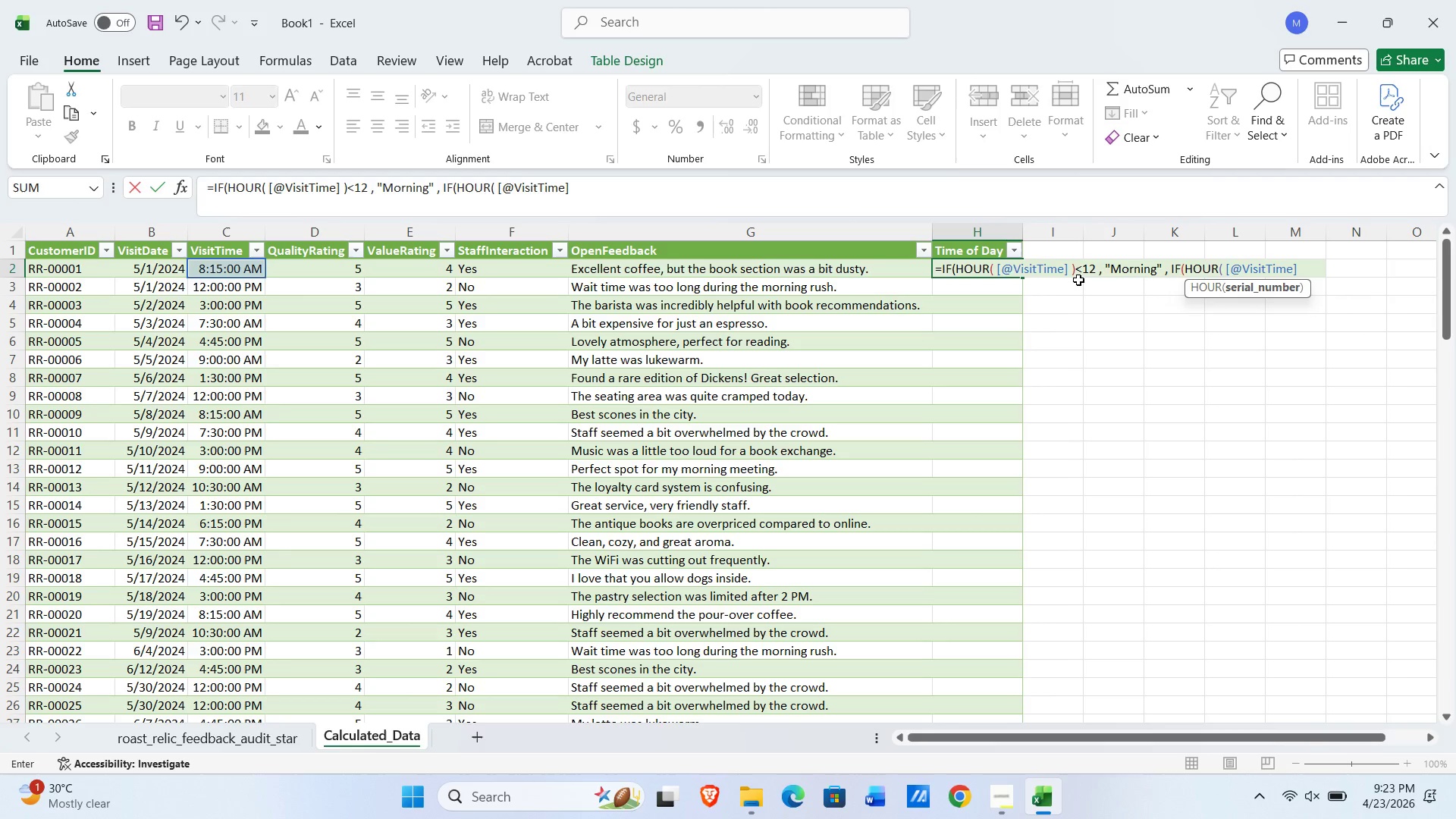 
key(Space)
 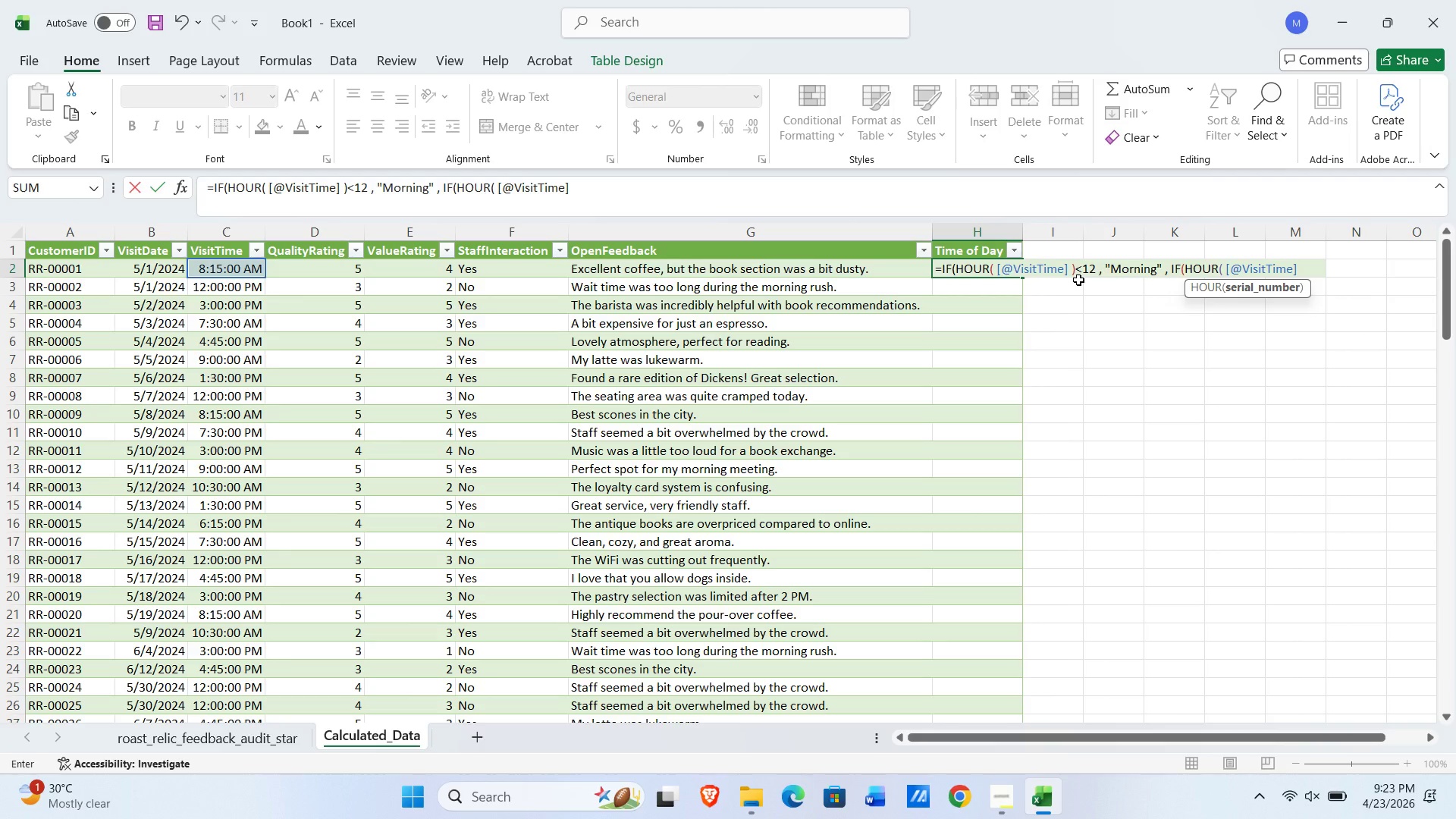 
key(Shift+0)
 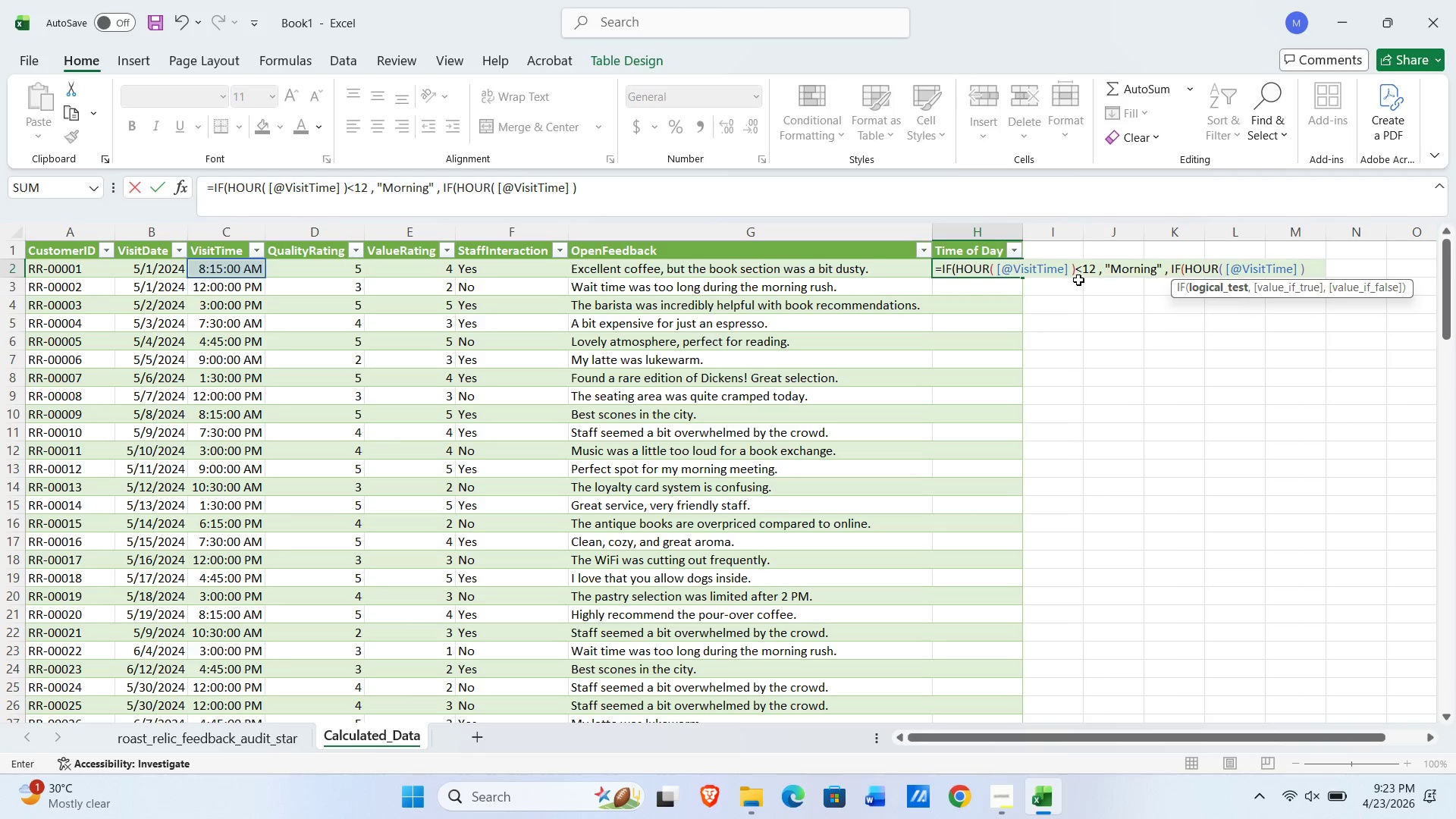 
wait(5.53)
 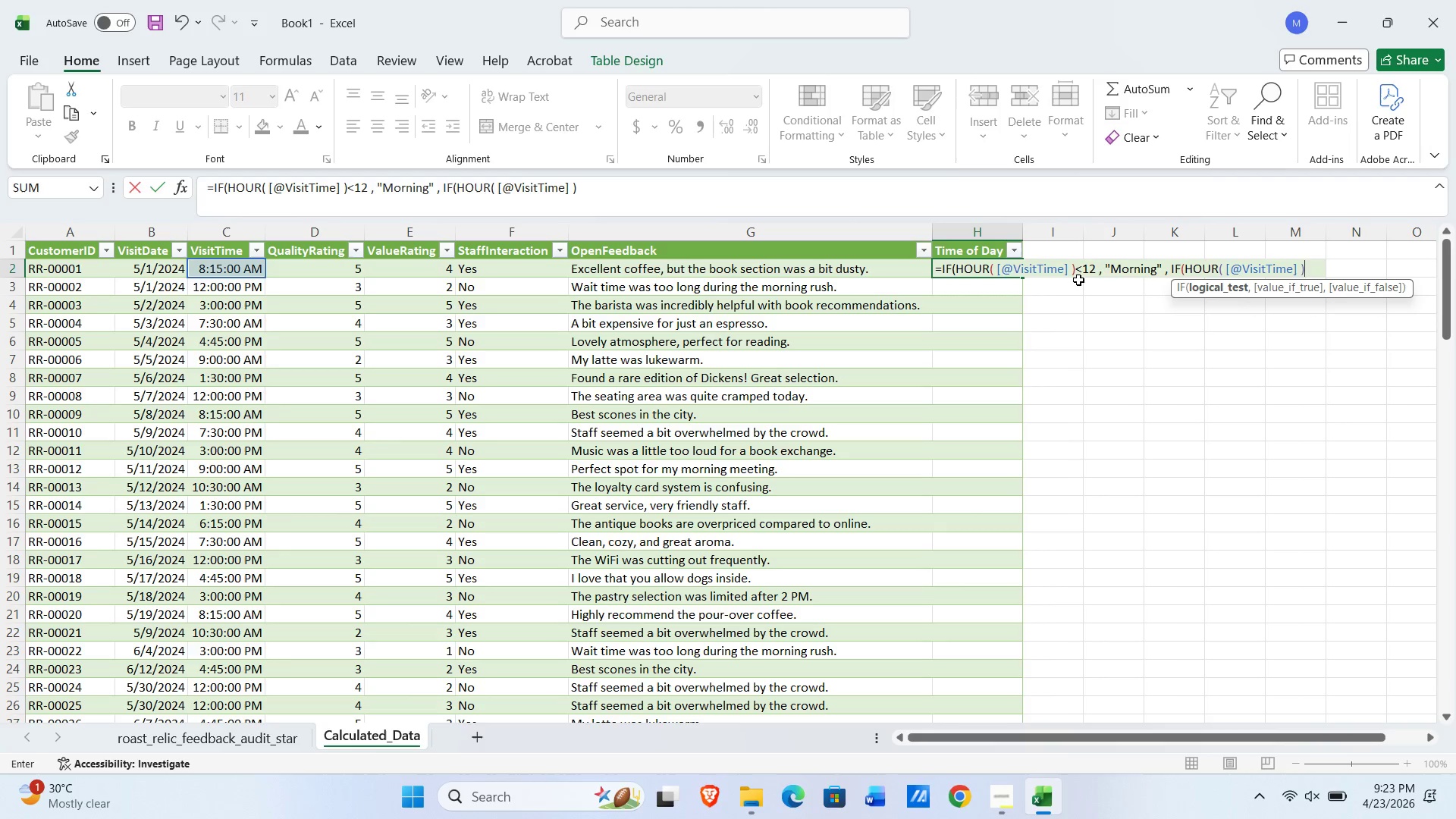 
key(Shift+Comma)
 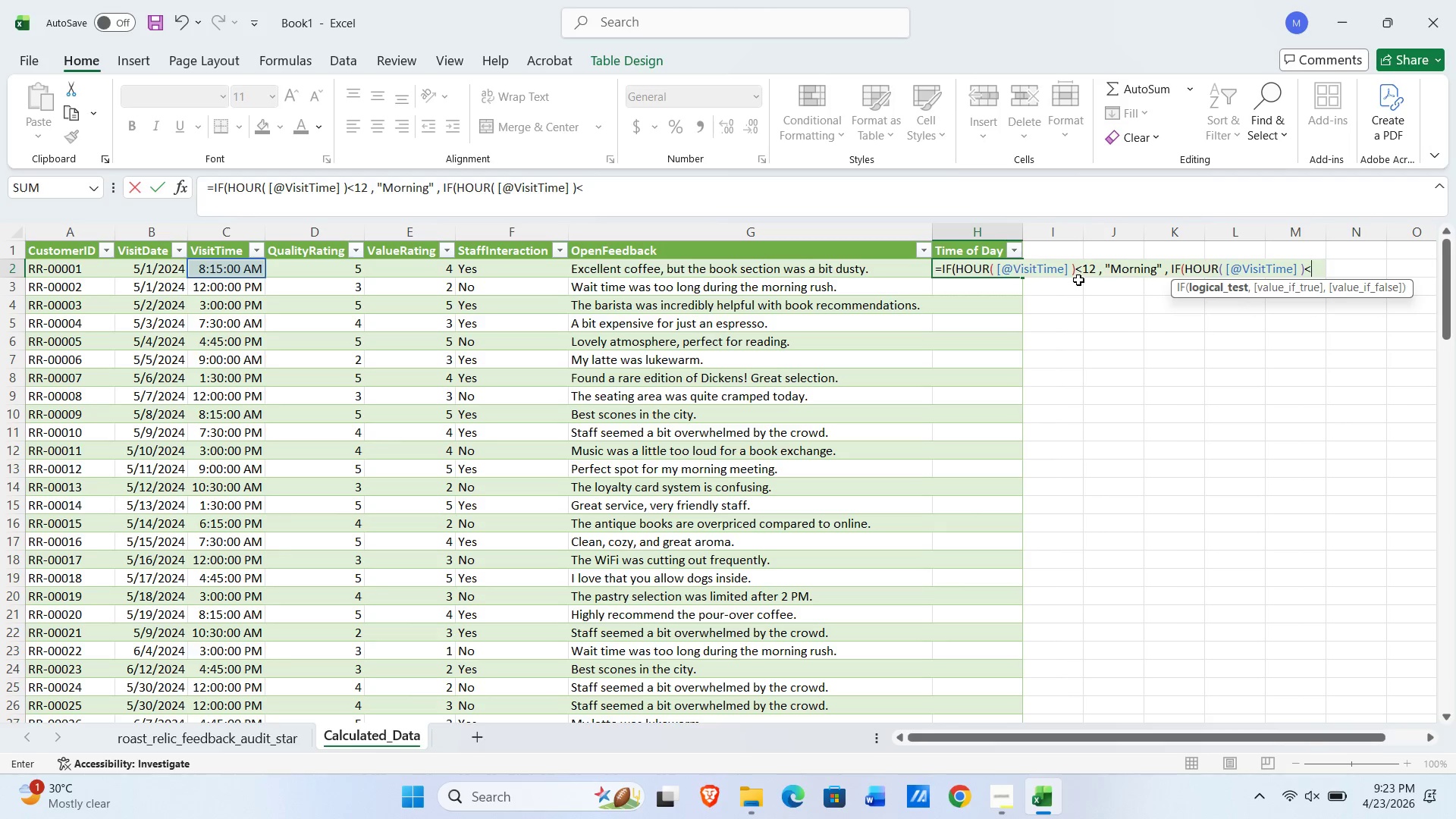 
key(Numpad1)
 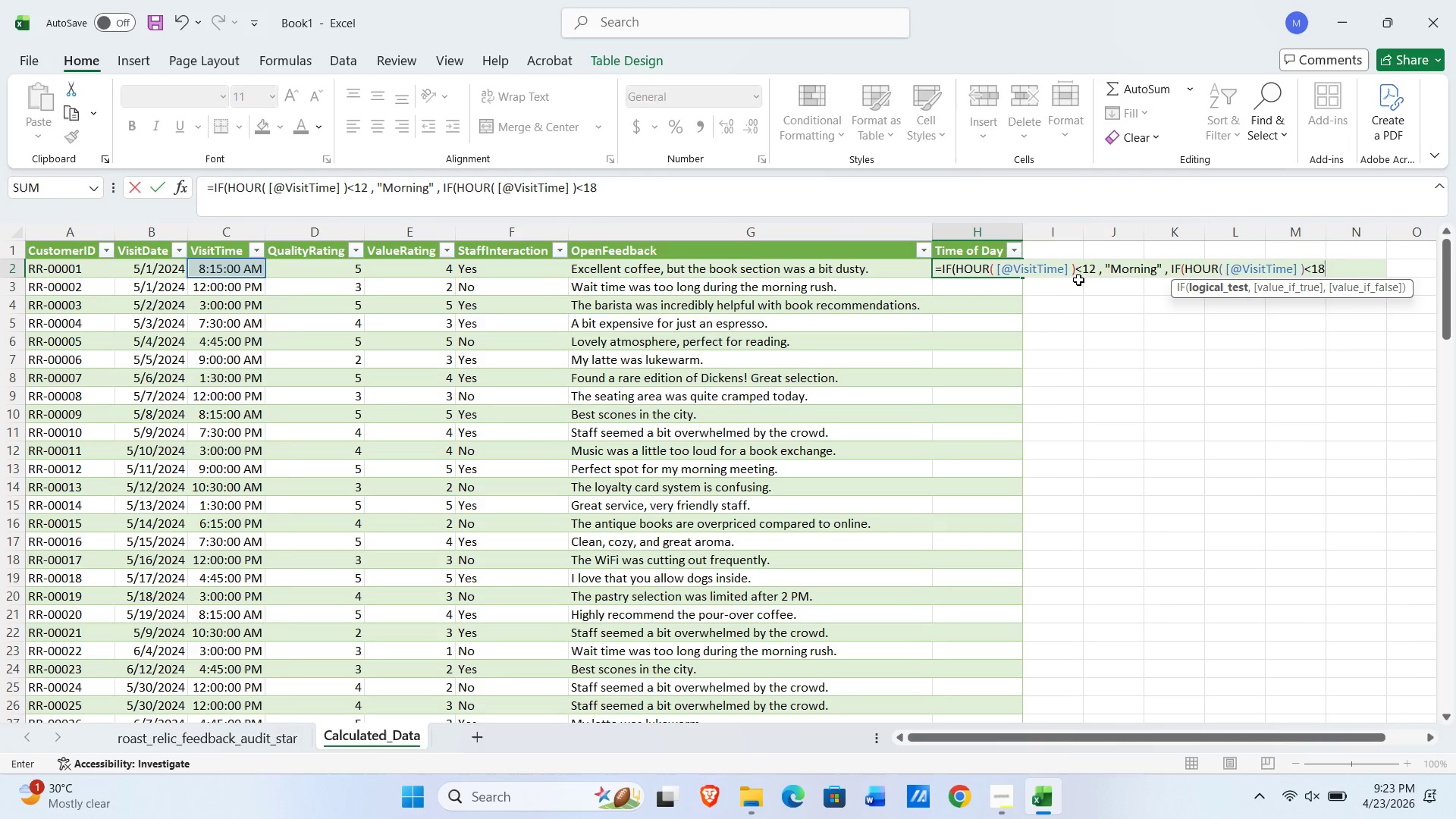 
key(Numpad8)
 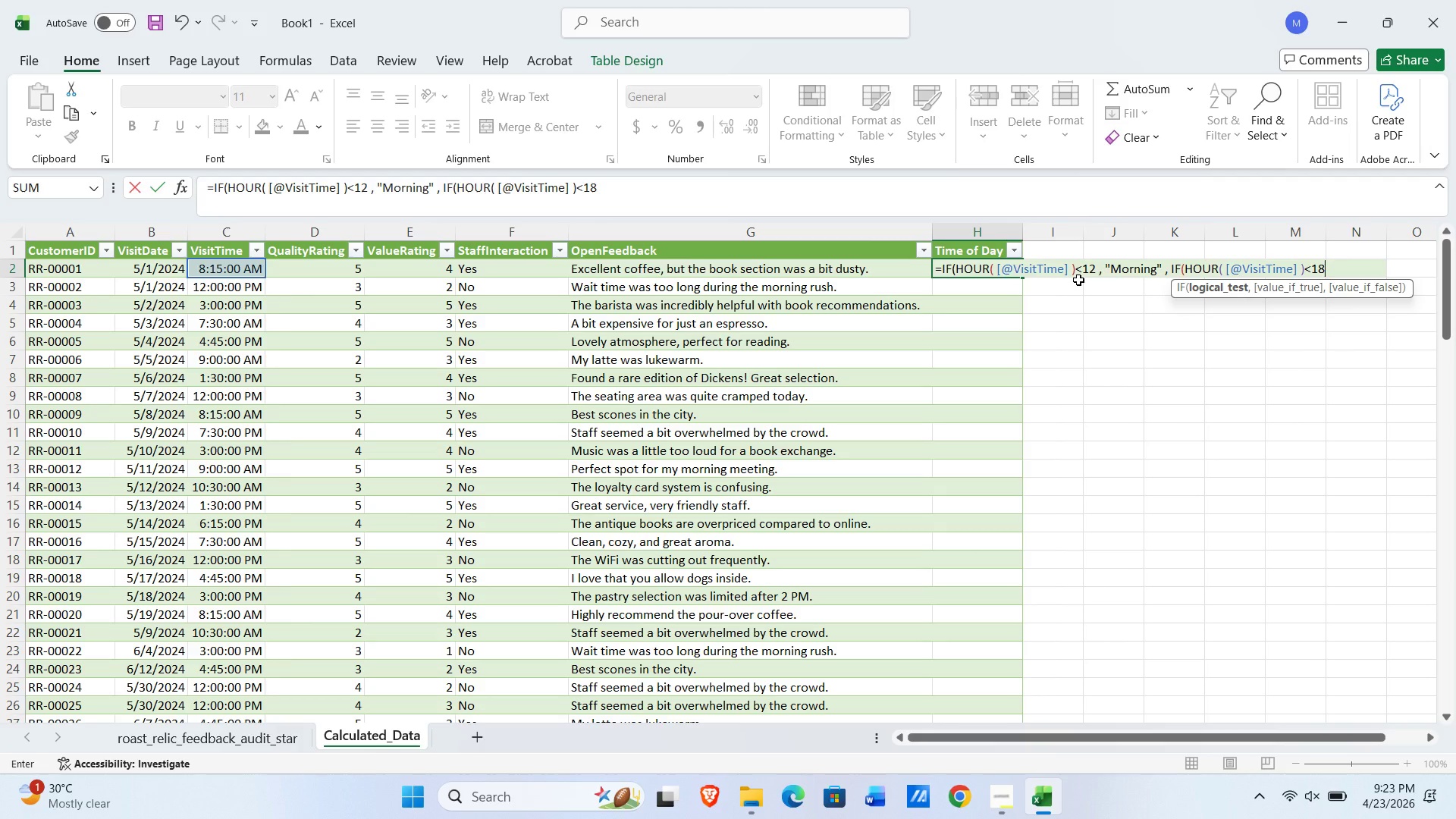 
key(Space)
 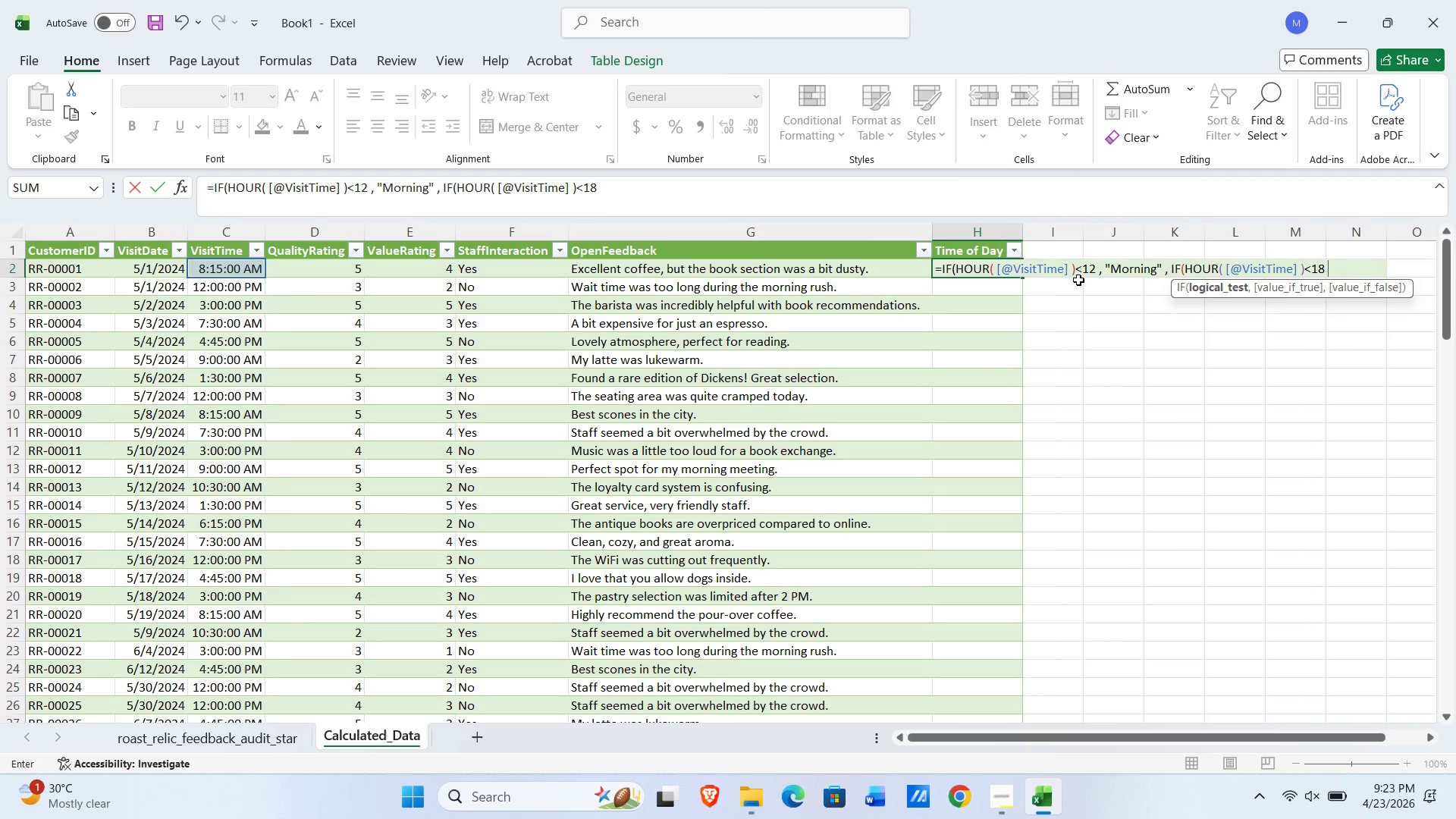 
key(Comma)
 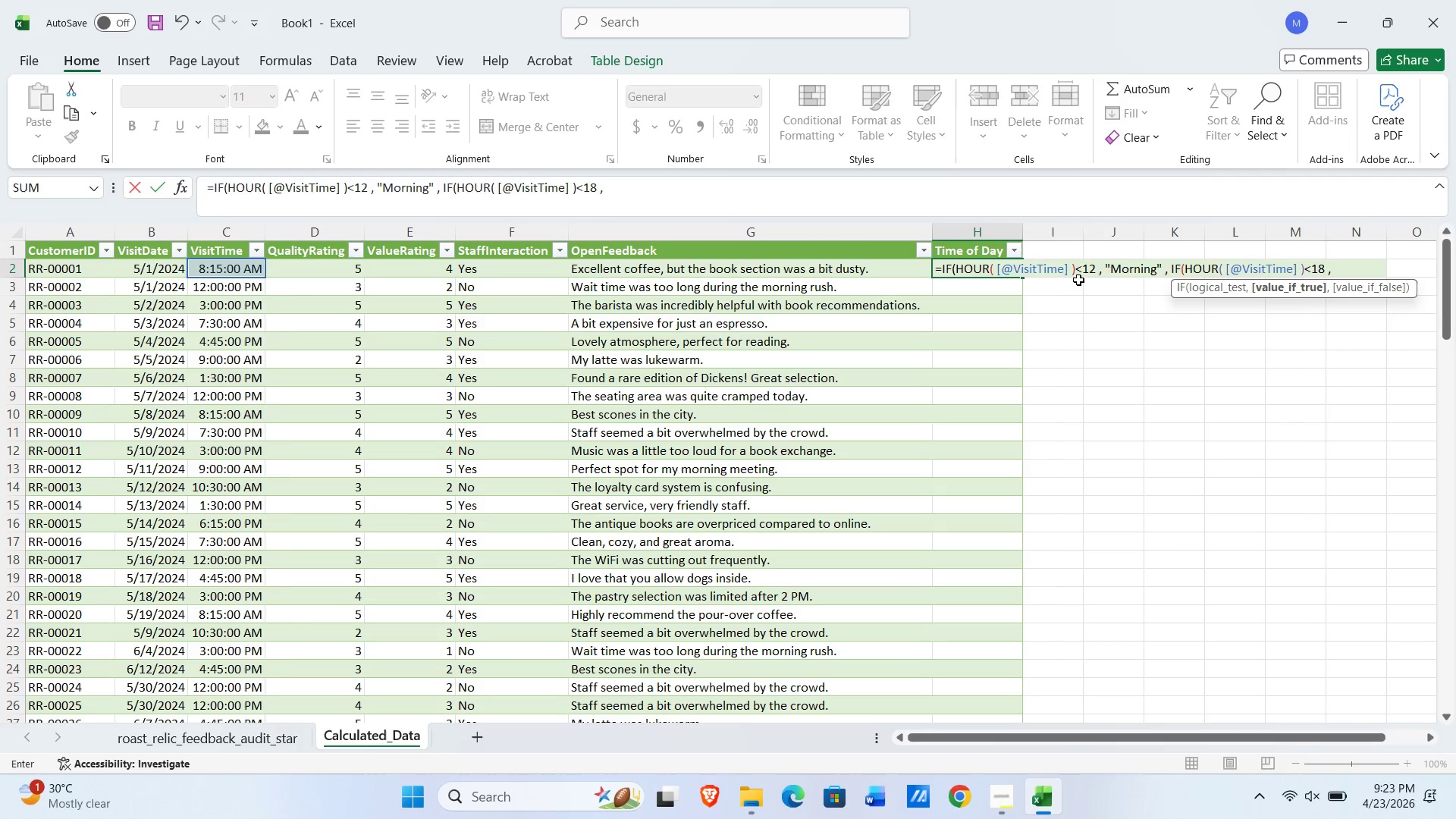 
key(Space)
 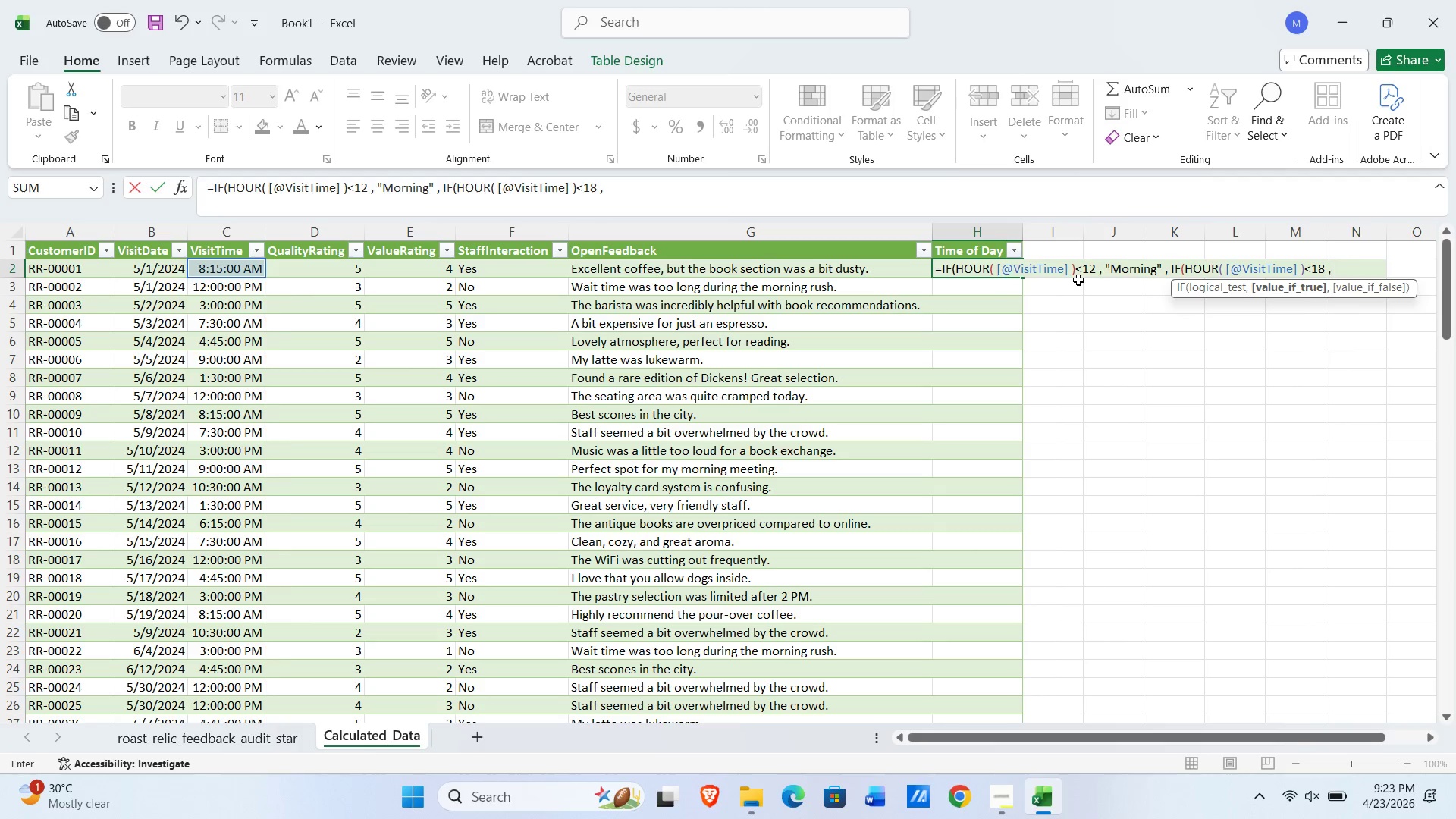 
type("Afternoon" , "Evening")
 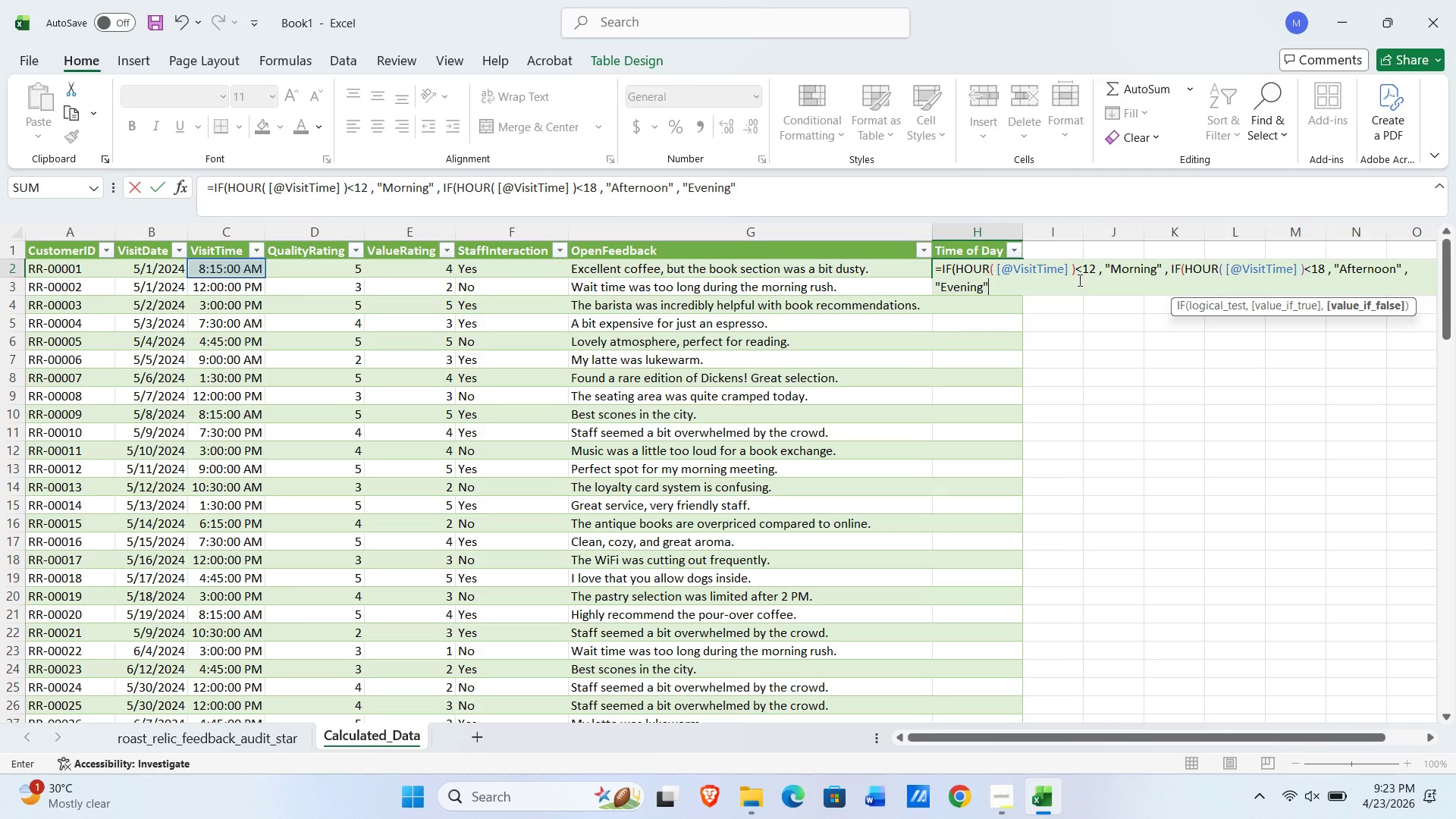 
wait(5.19)
 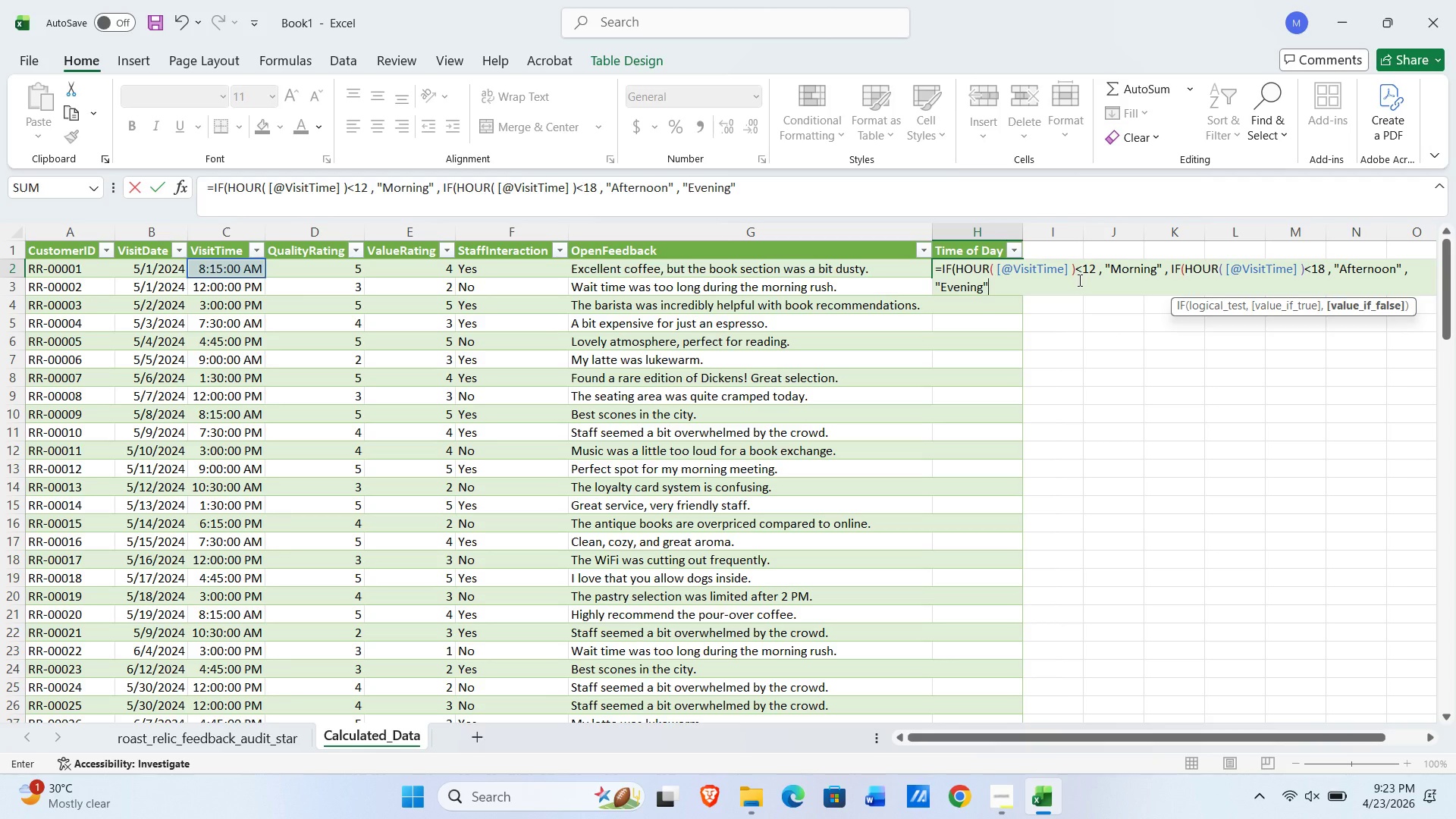 
key(Shift+0)
 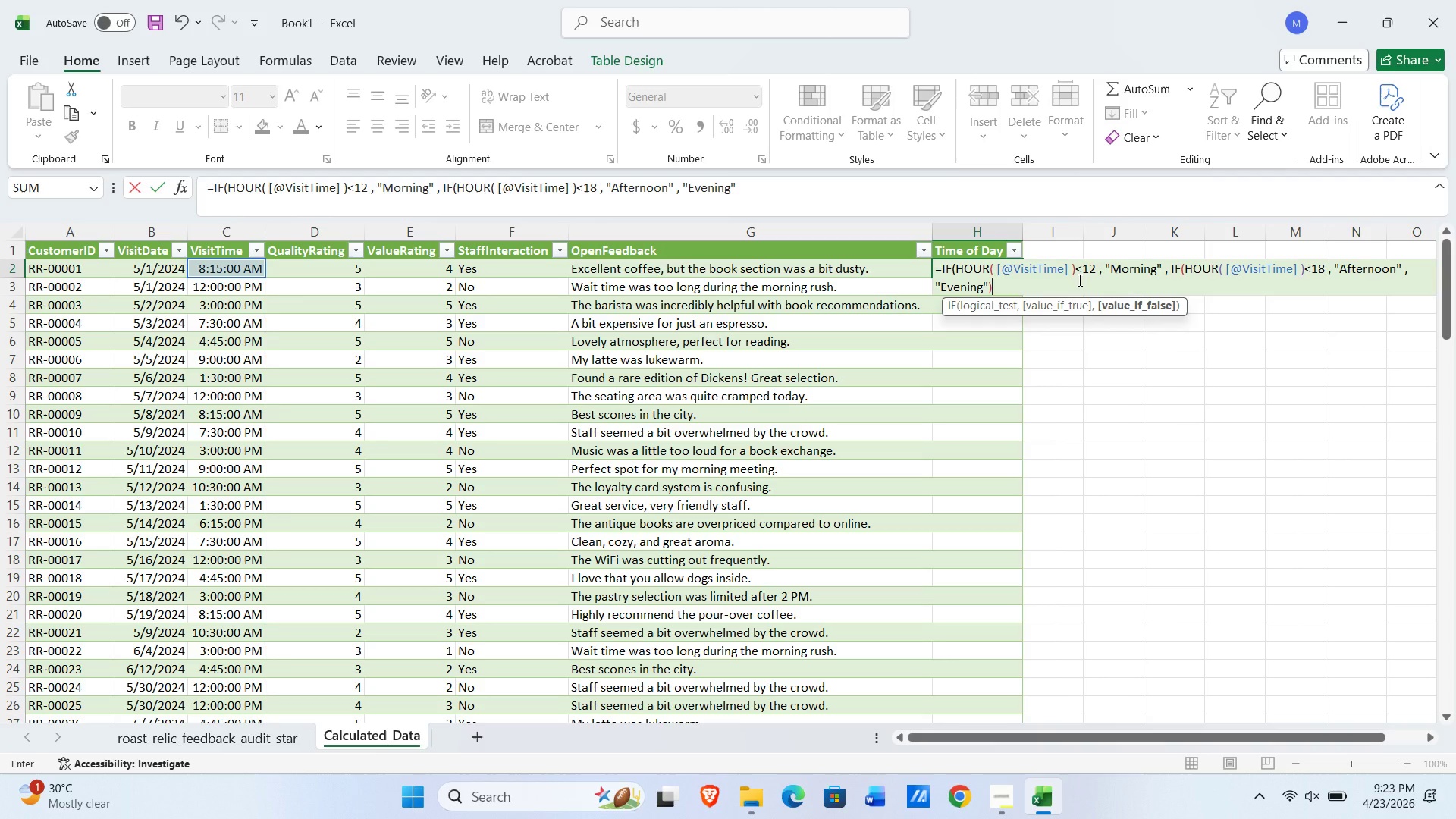 
key(Space)
 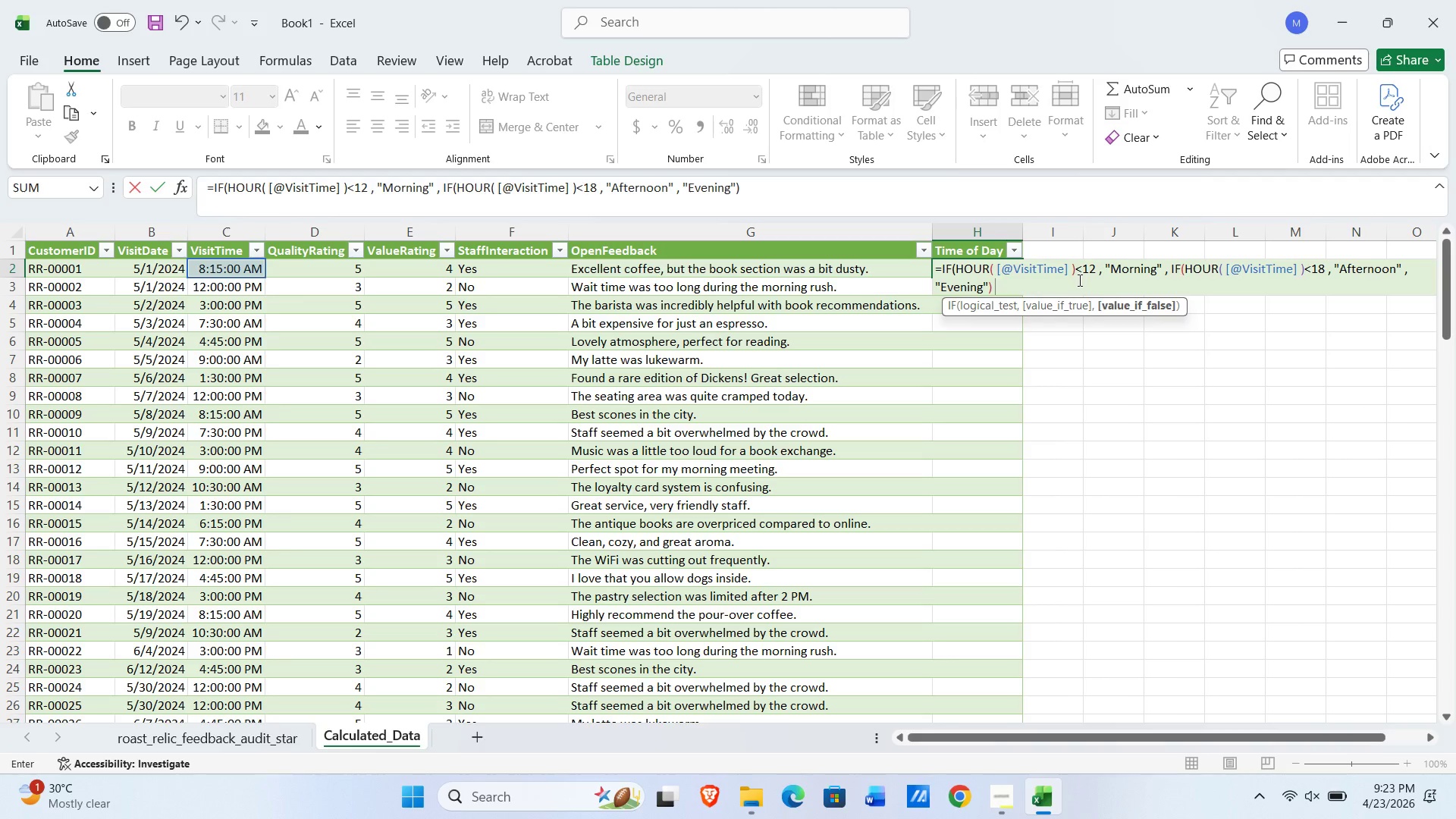 
key(Shift+0)
 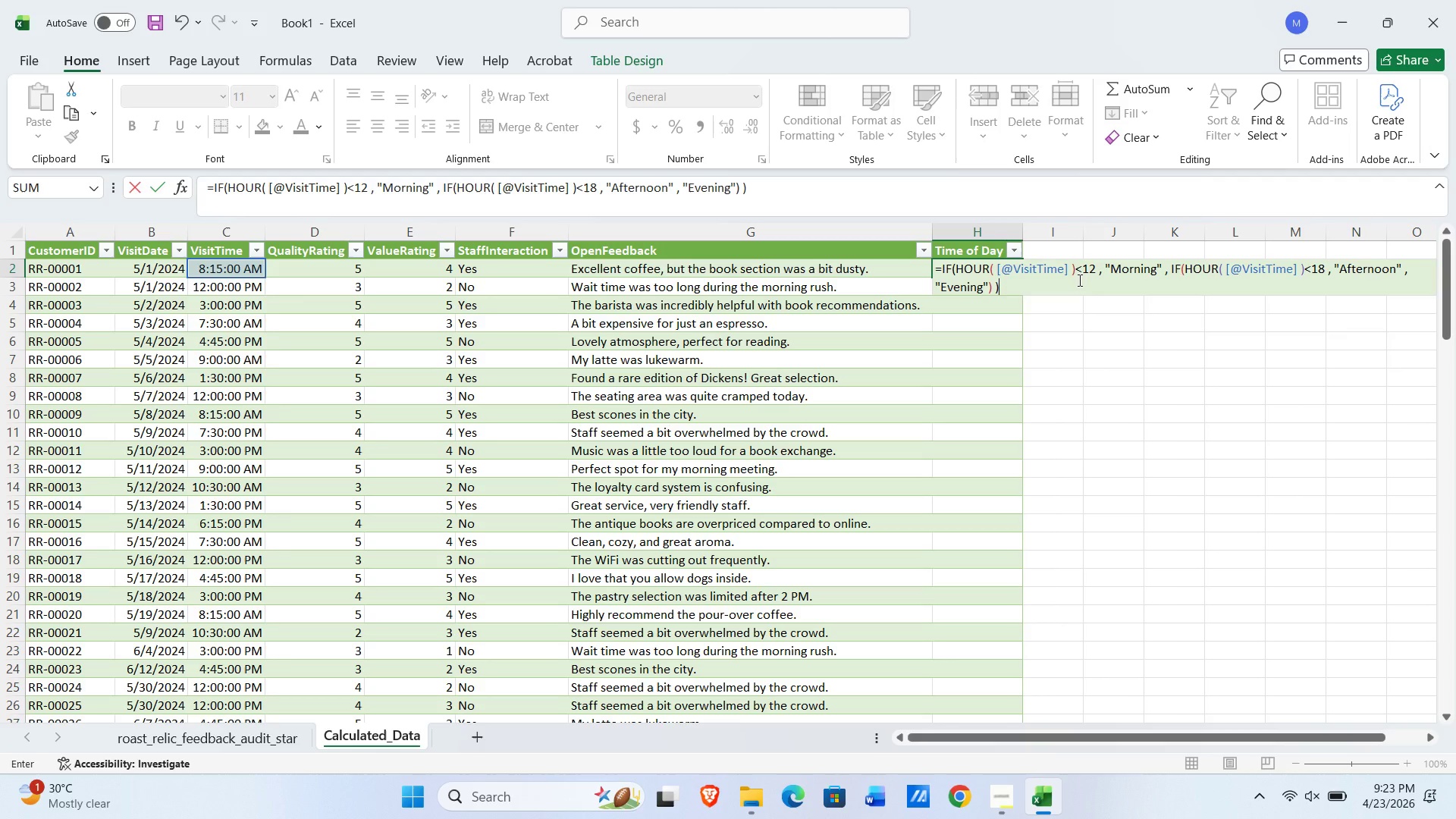 
key(NumpadEnter)
 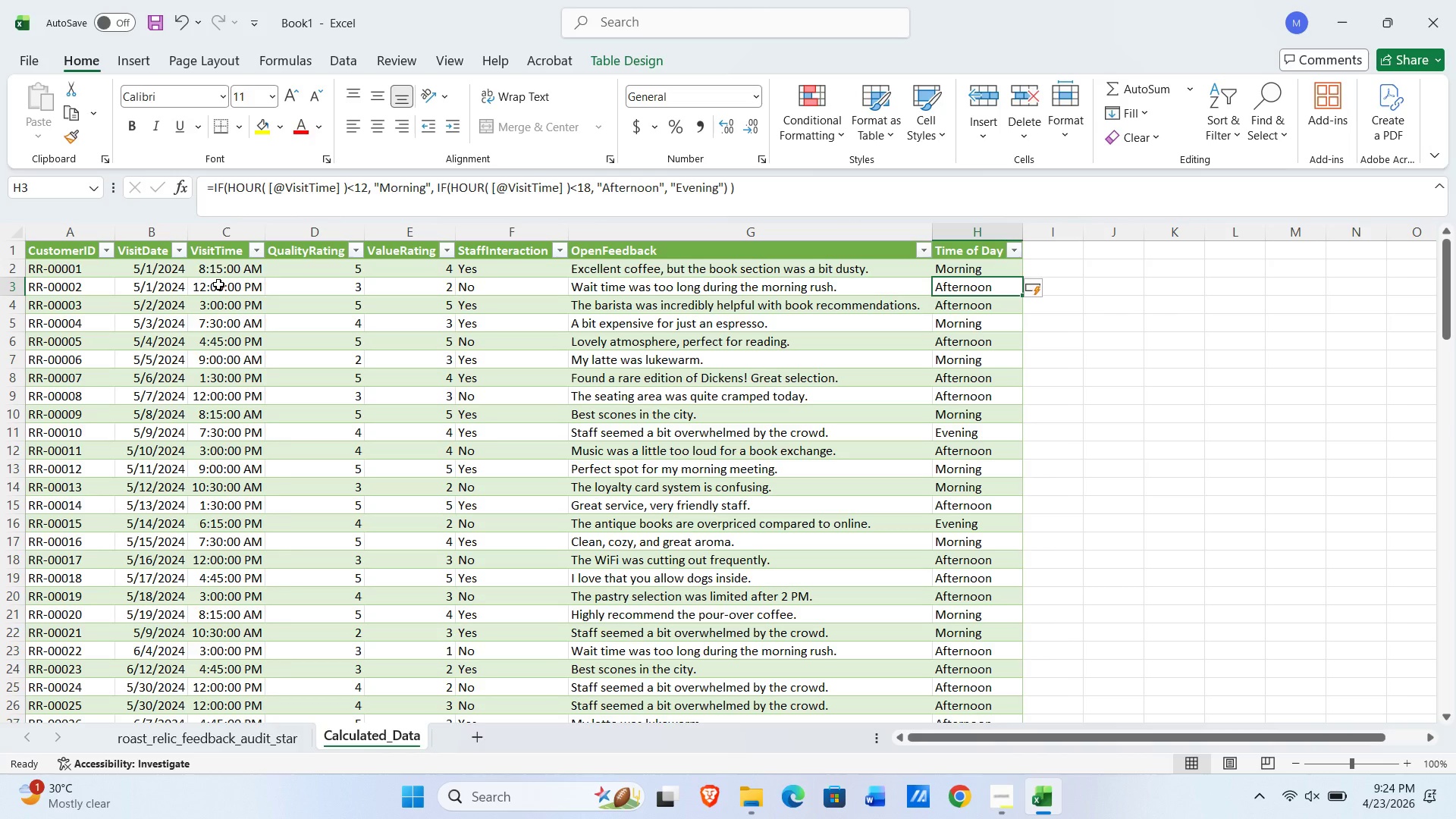 
wait(7.28)
 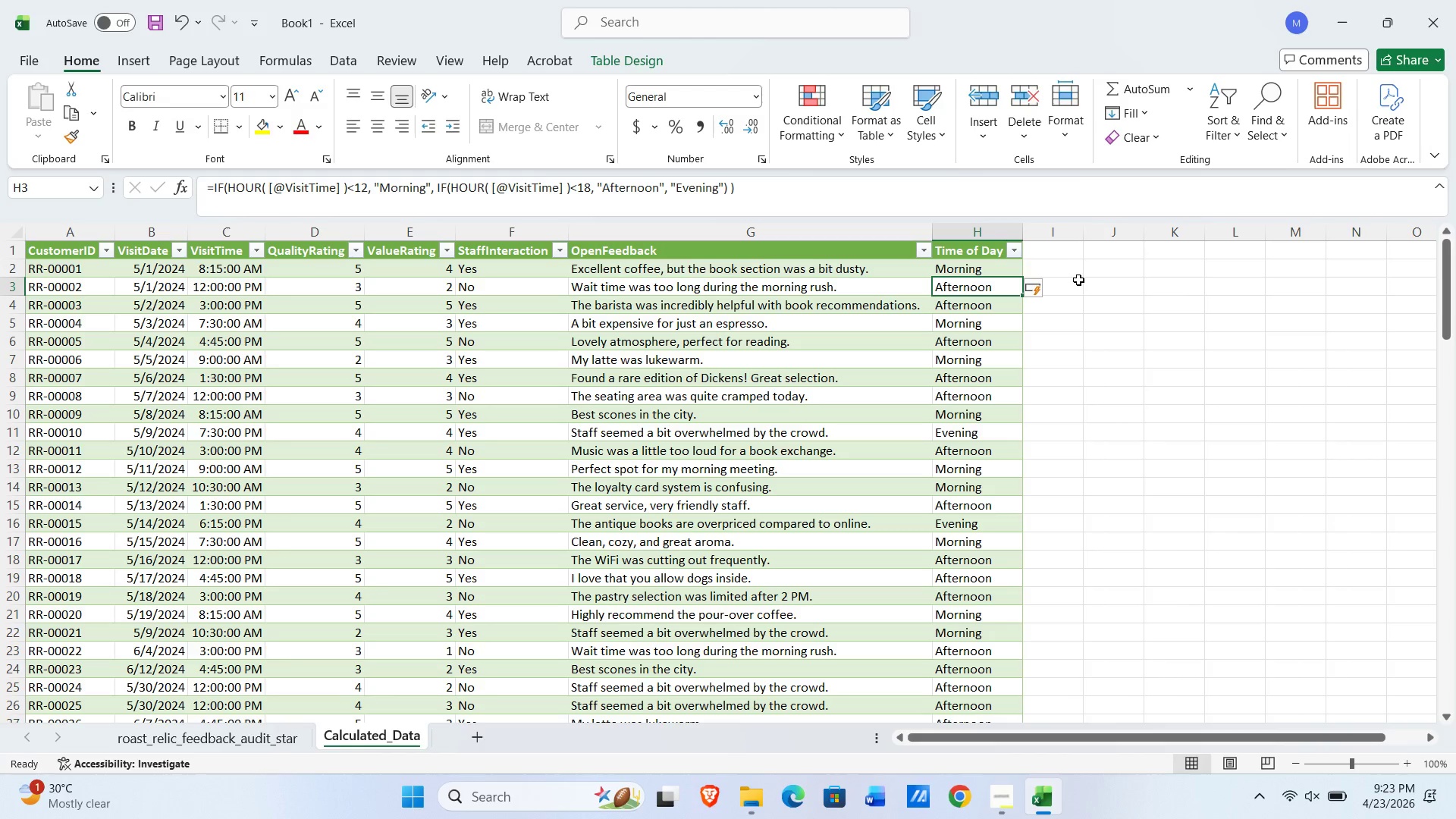 
scroll: coordinate [887, 544], scroll_direction: down, amount: 22.0
 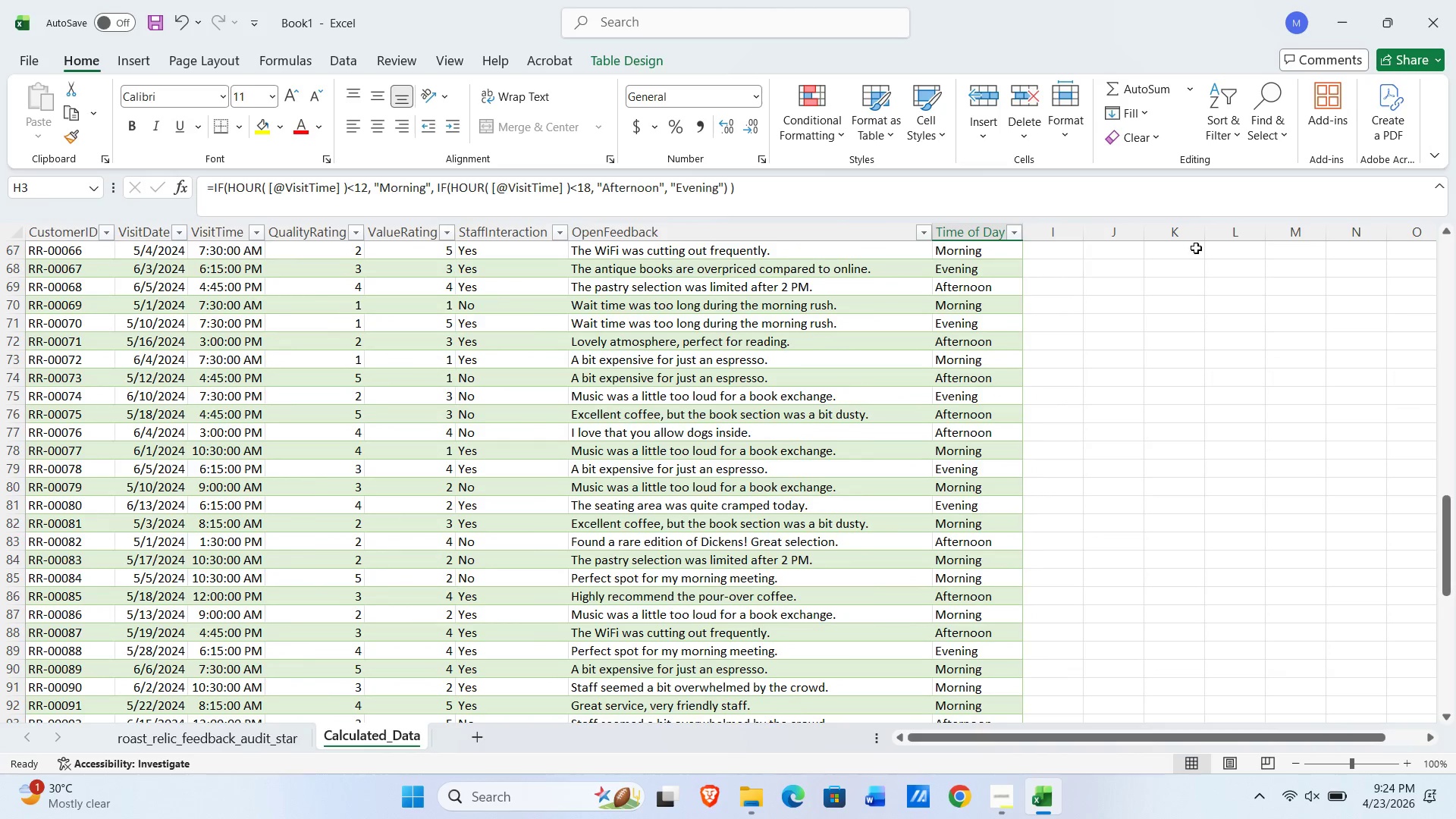 
scroll: coordinate [1027, 317], scroll_direction: up, amount: 27.0
 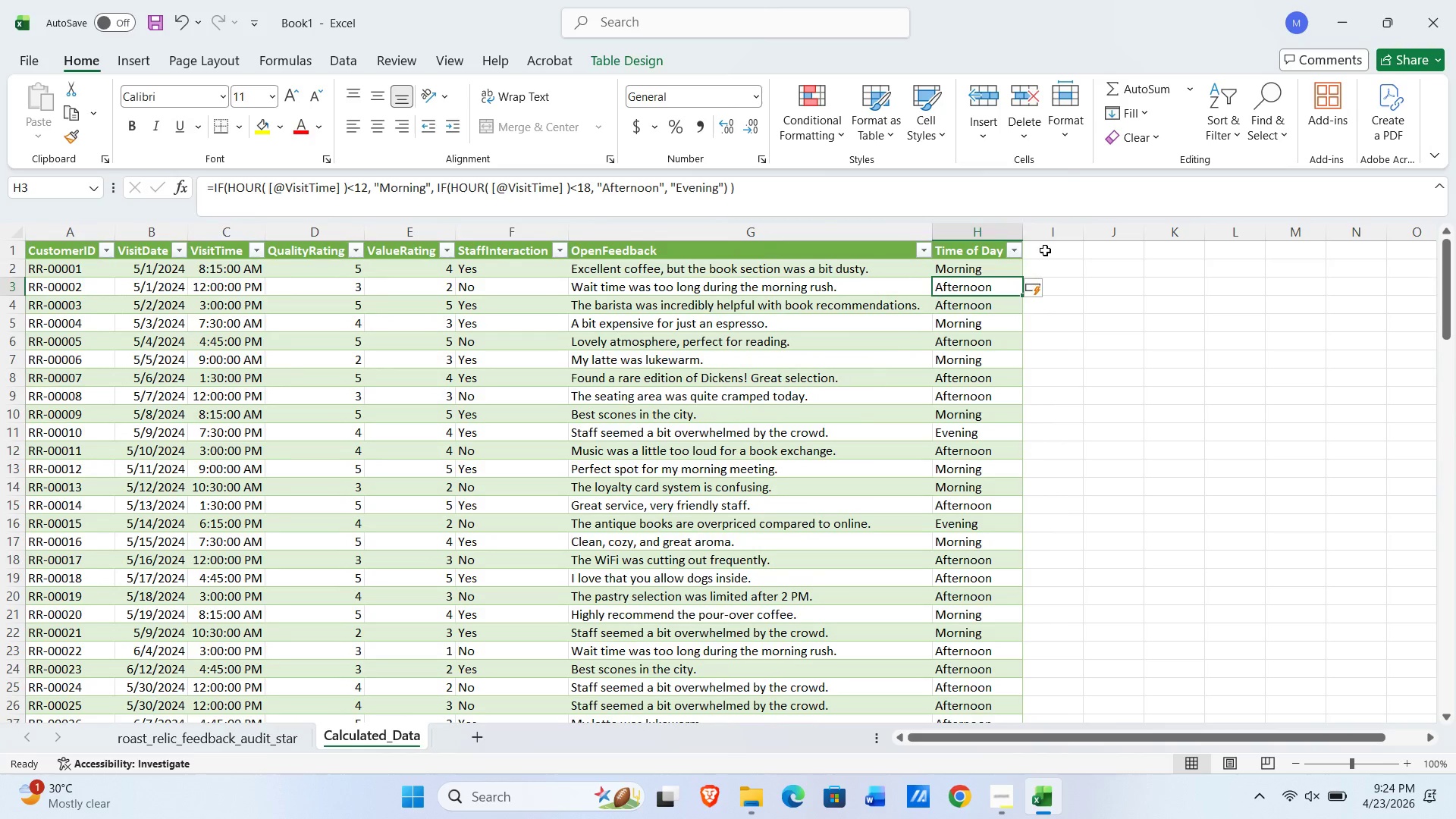 
left_click([1045, 249])
 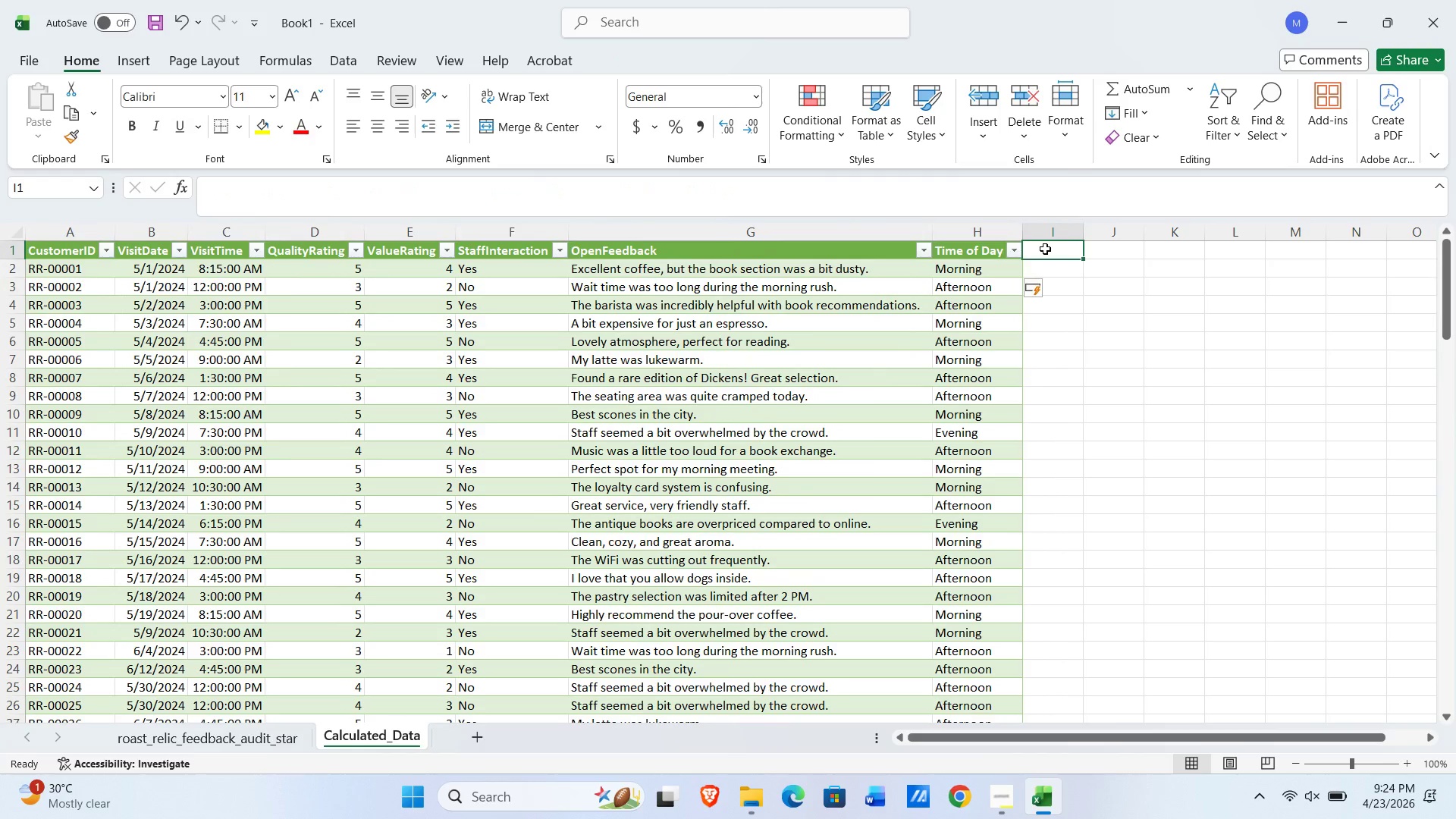 
type(Average Rating)
key(NumpadEnter)
 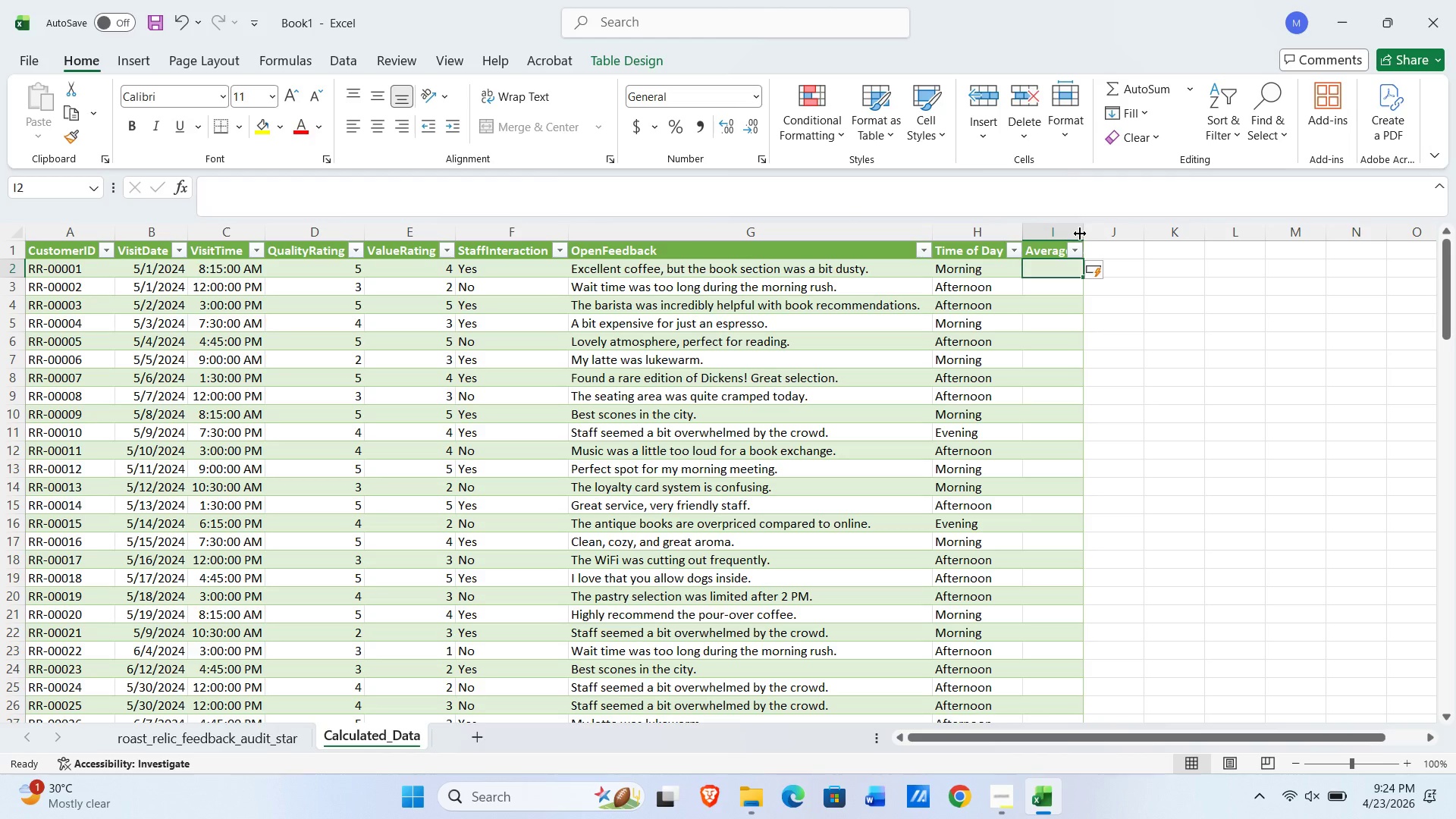 
double_click([1080, 234])
 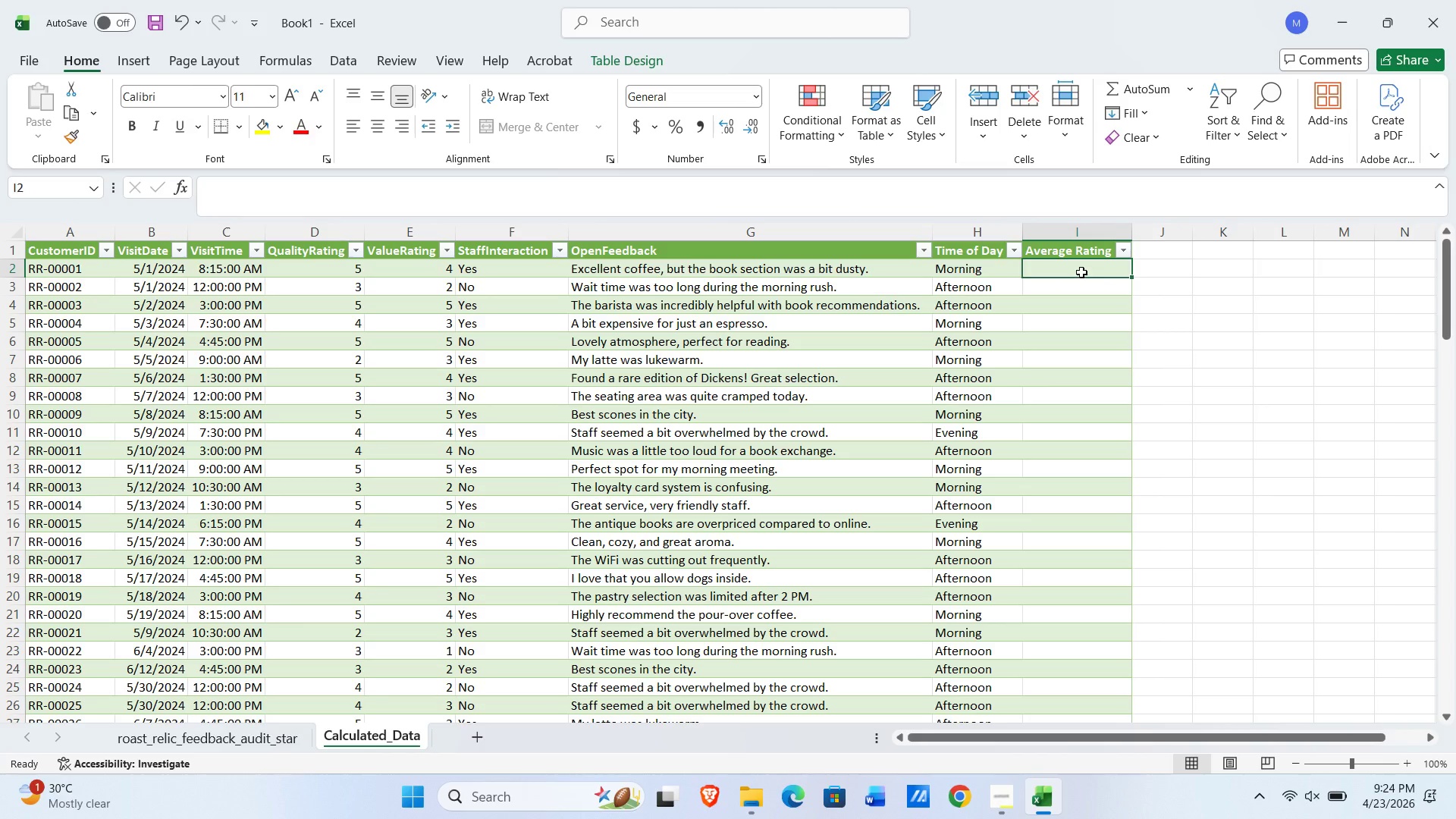 
left_click([1081, 271])
 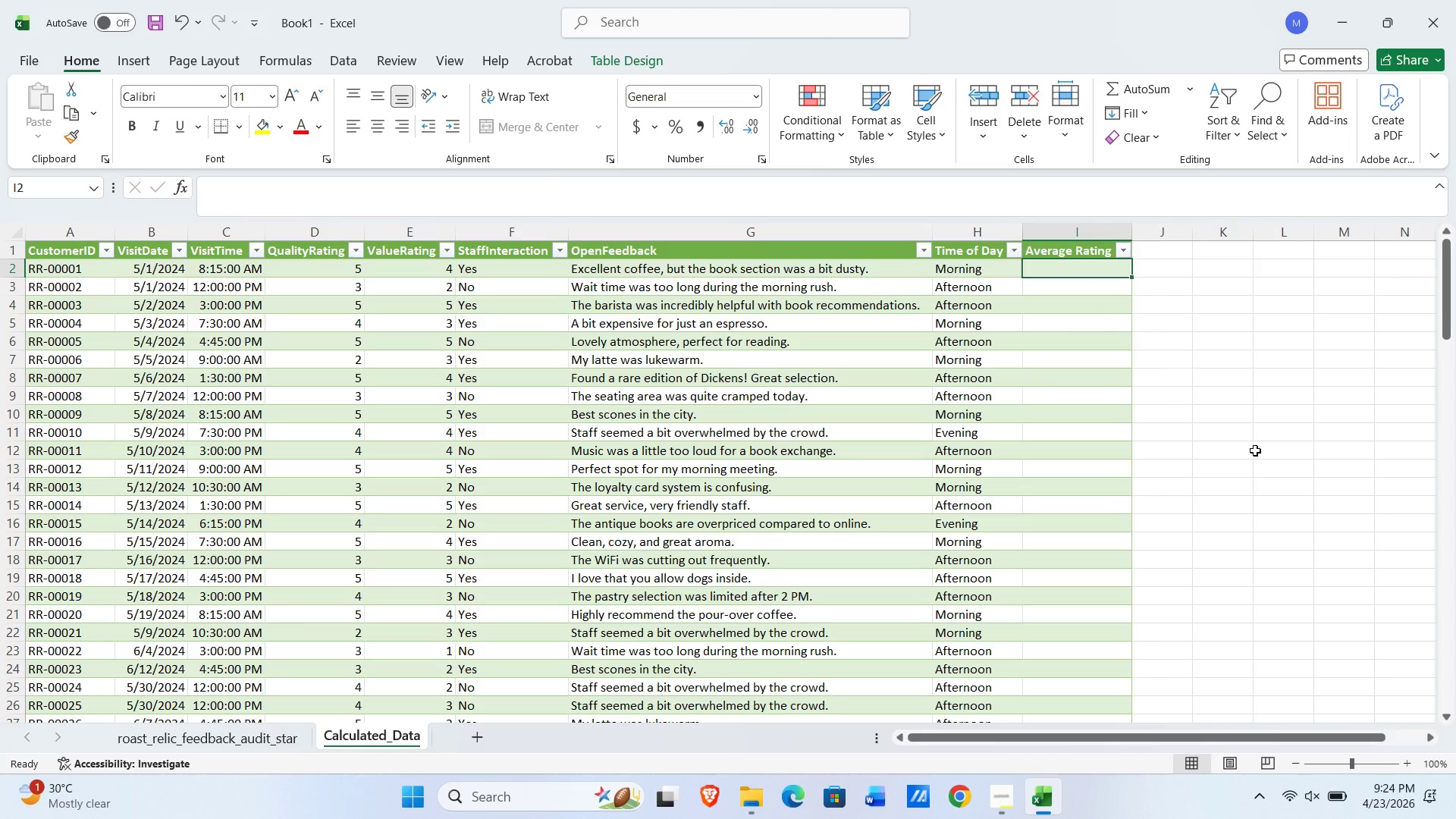 
type(=AVERAGE)
 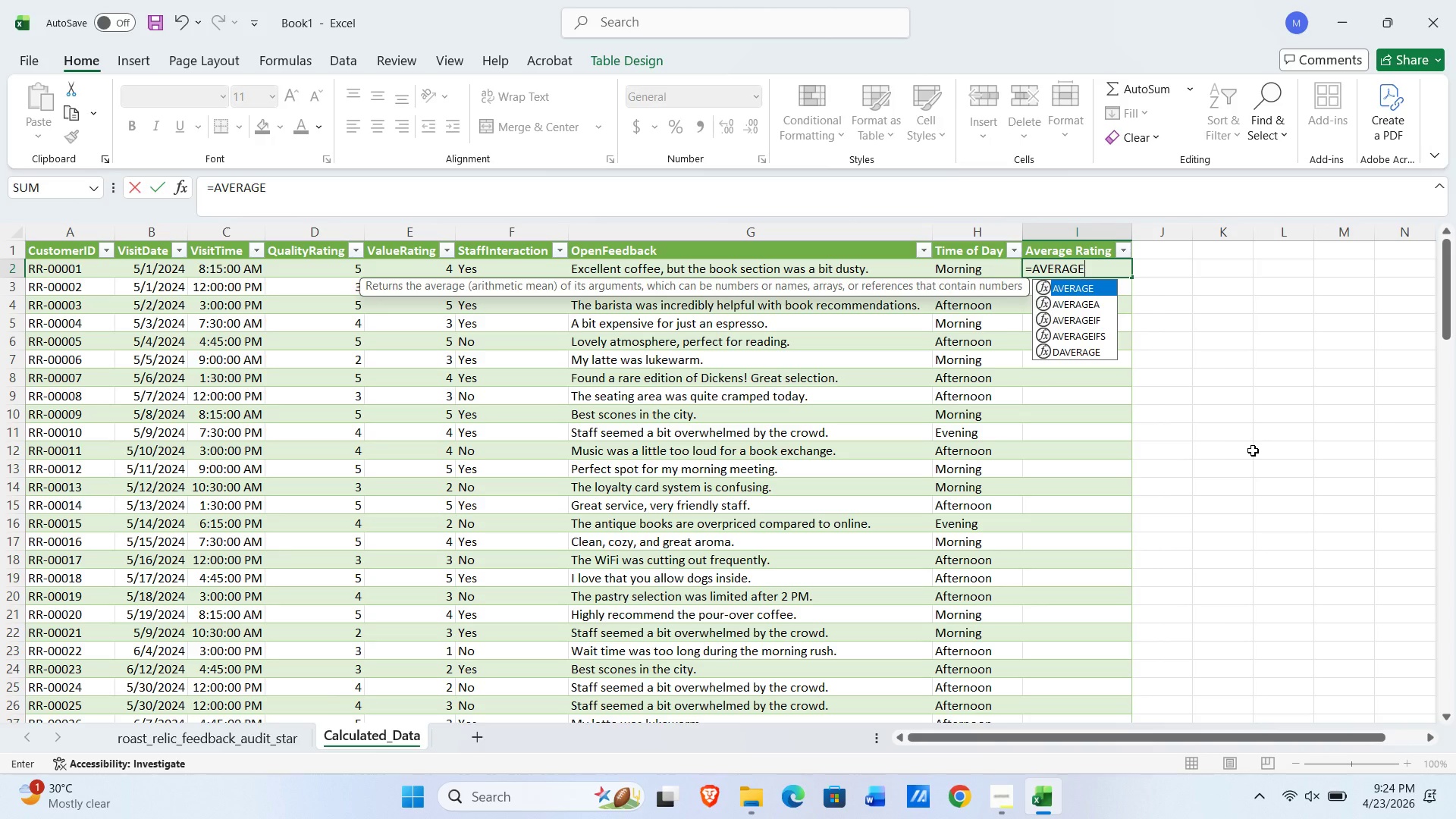 
key(Shift+9)
 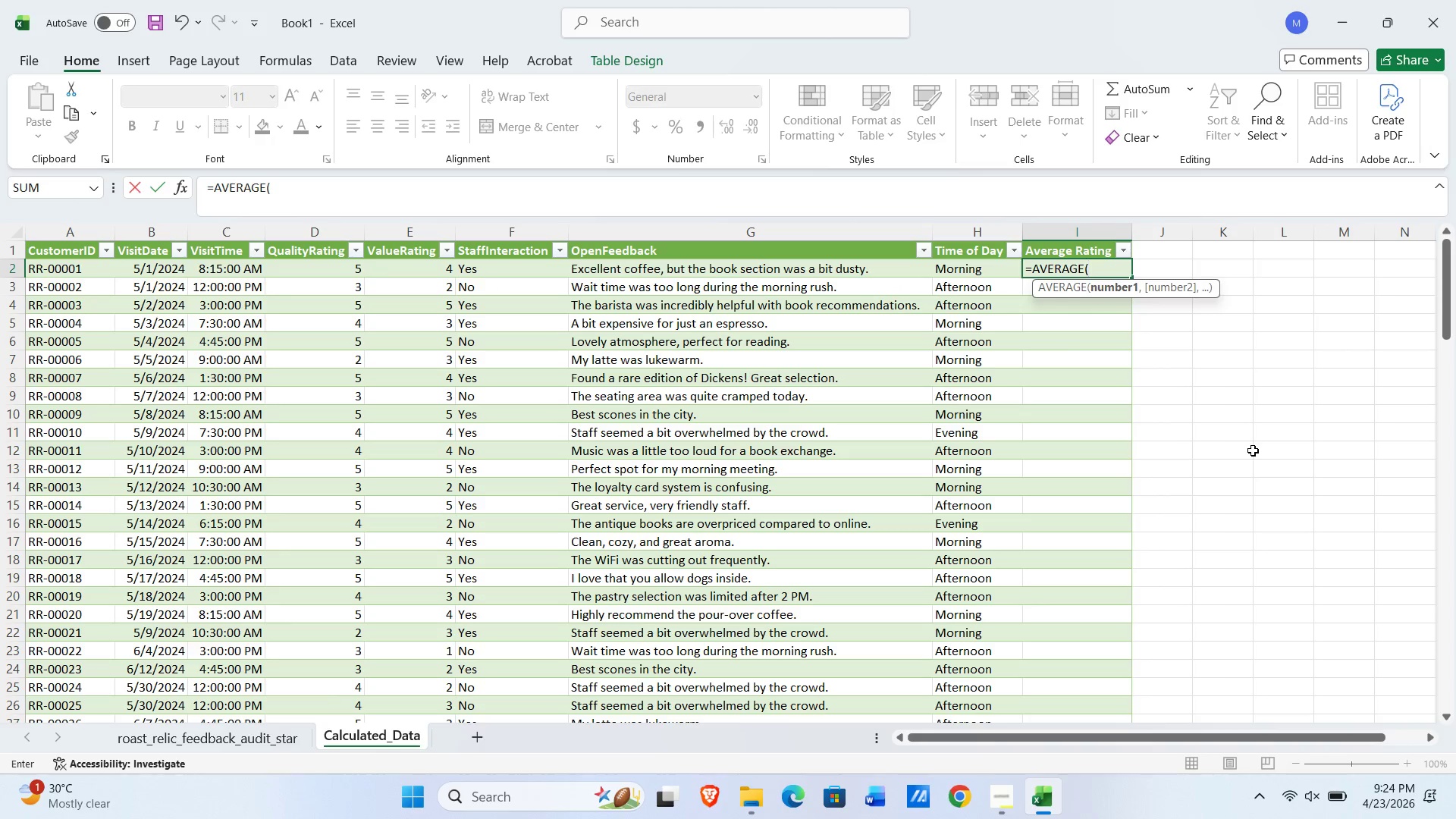 
key(Space)
 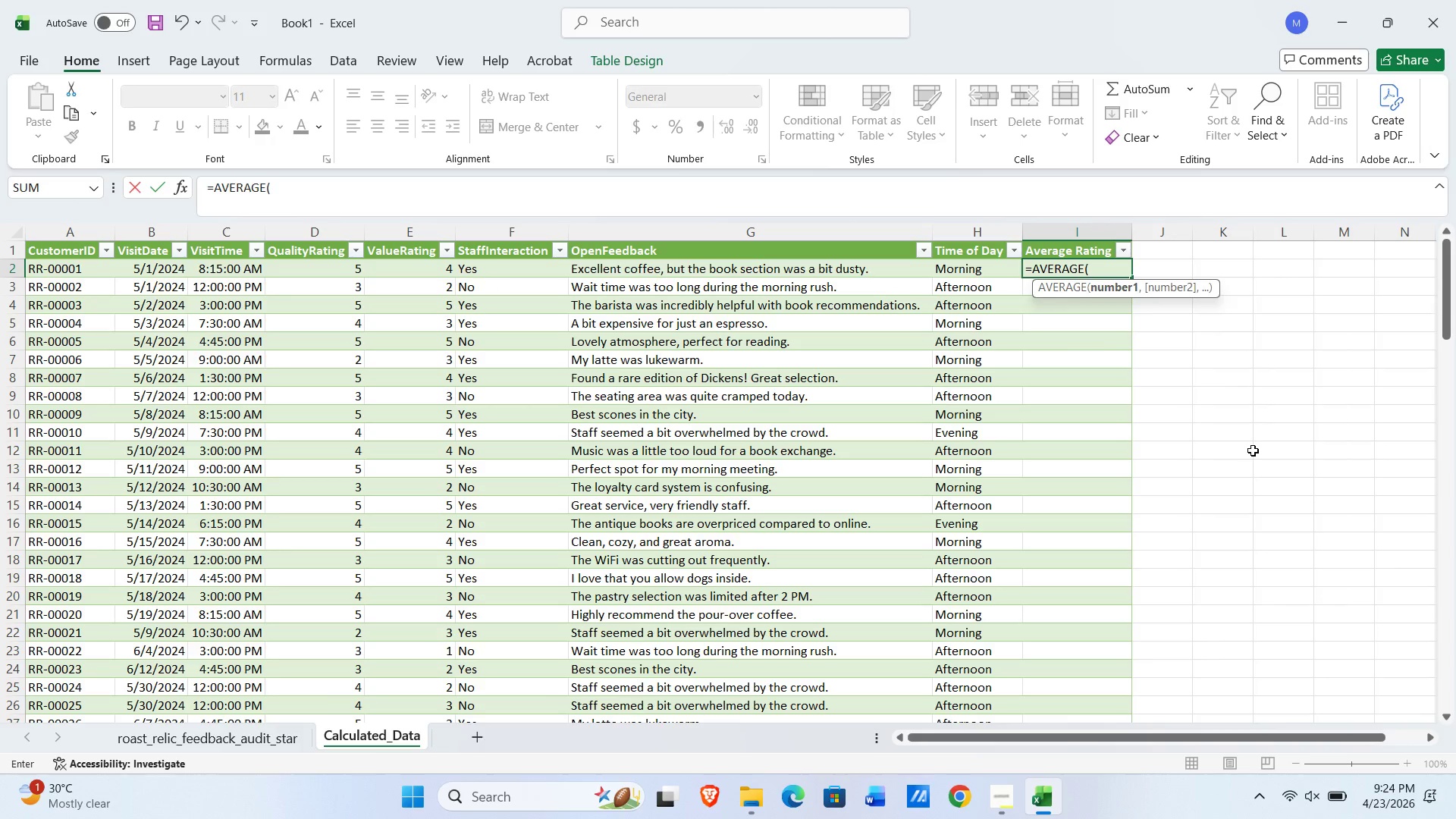 
key(BracketLeft)
 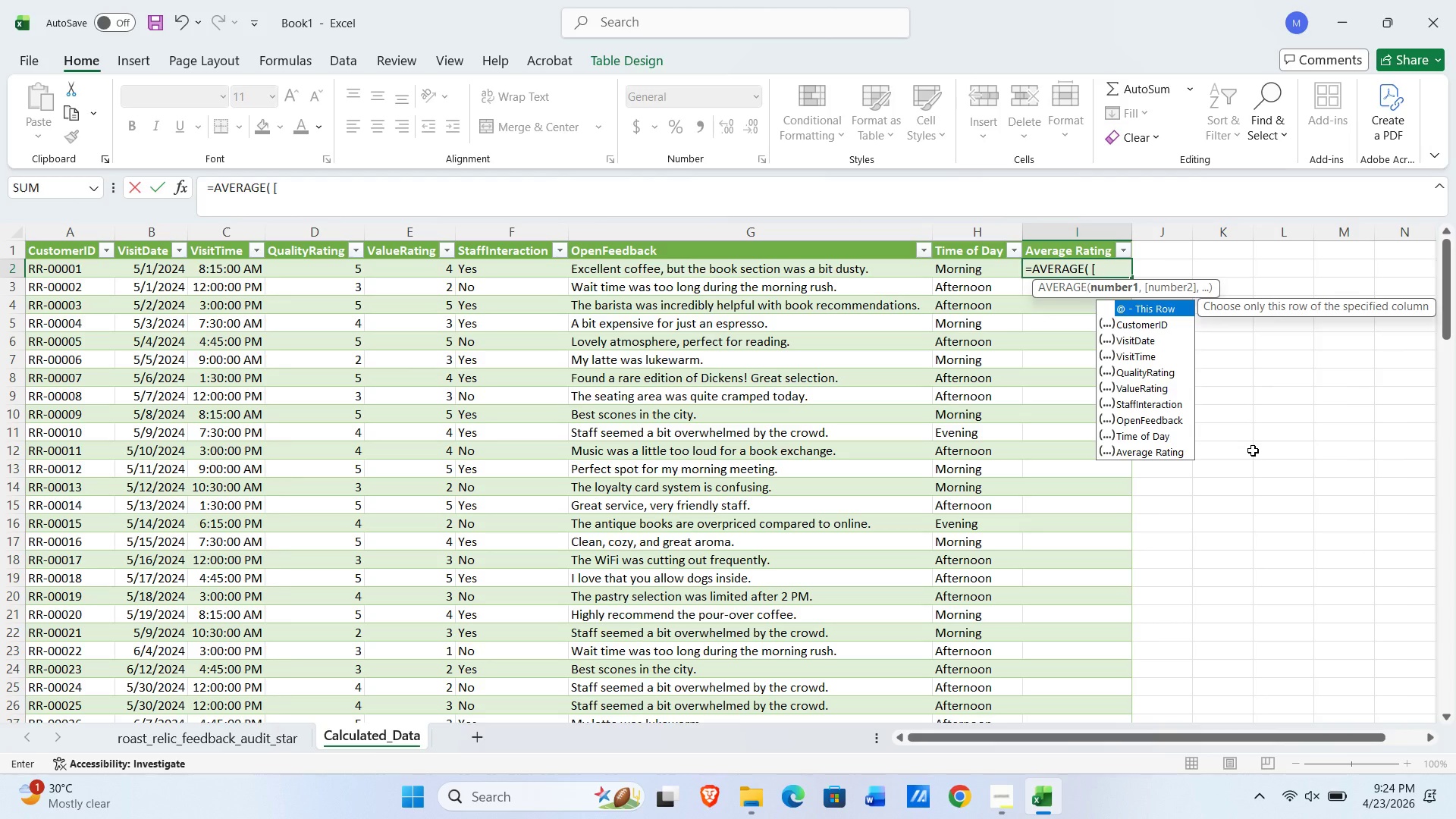 
type(@QualityRating)
 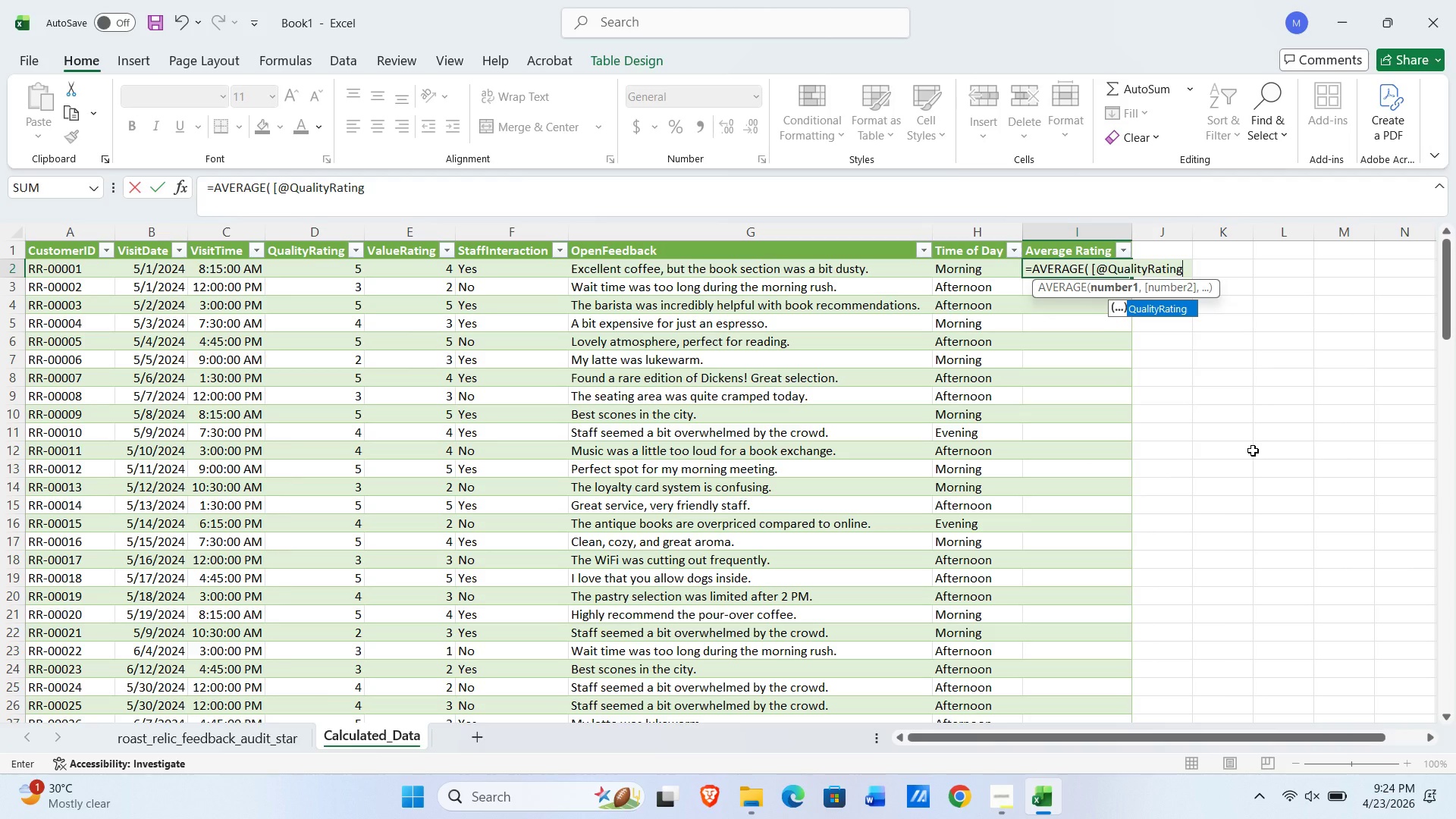 
key(BracketRight)
 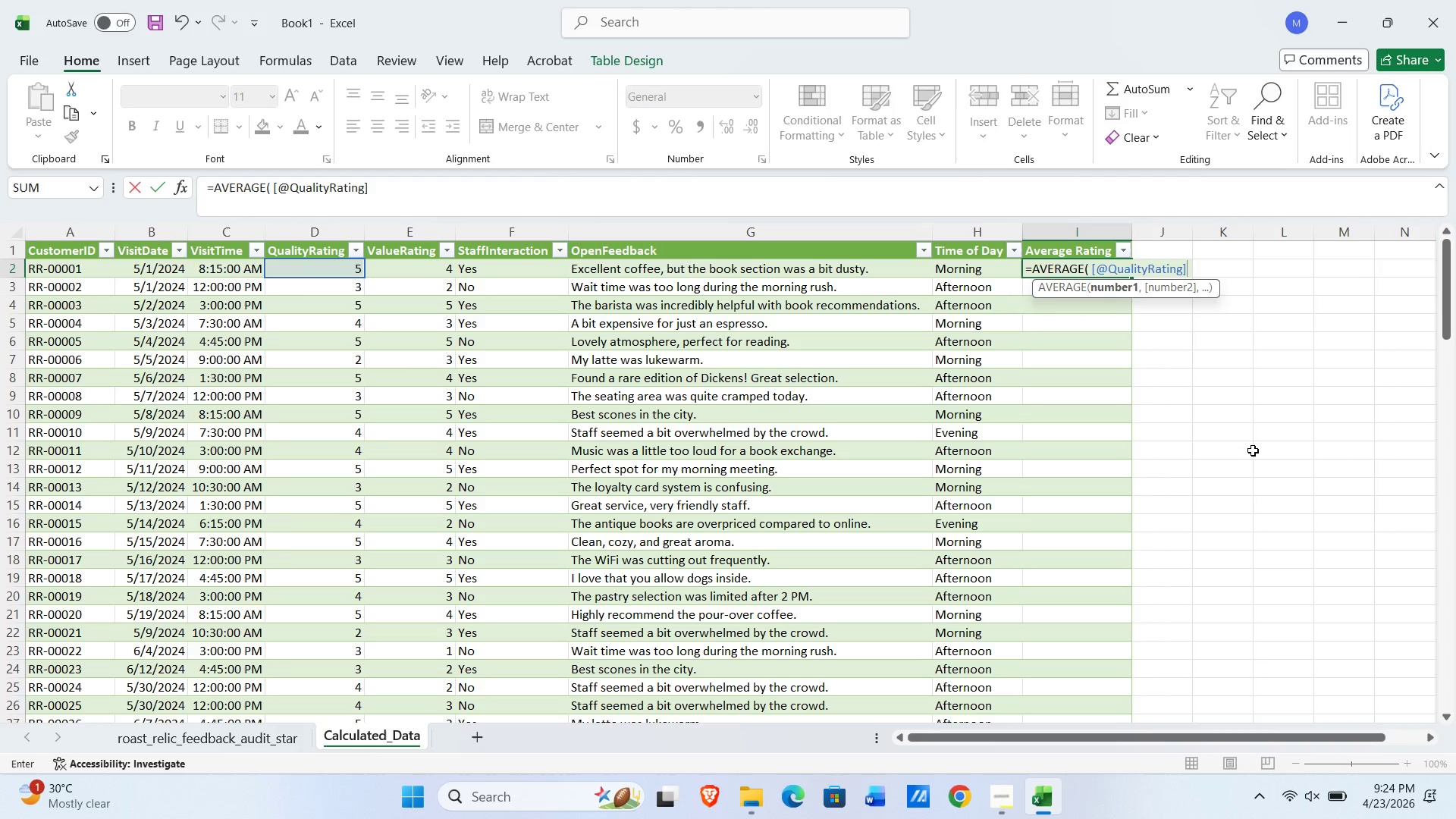 
key(Space)
 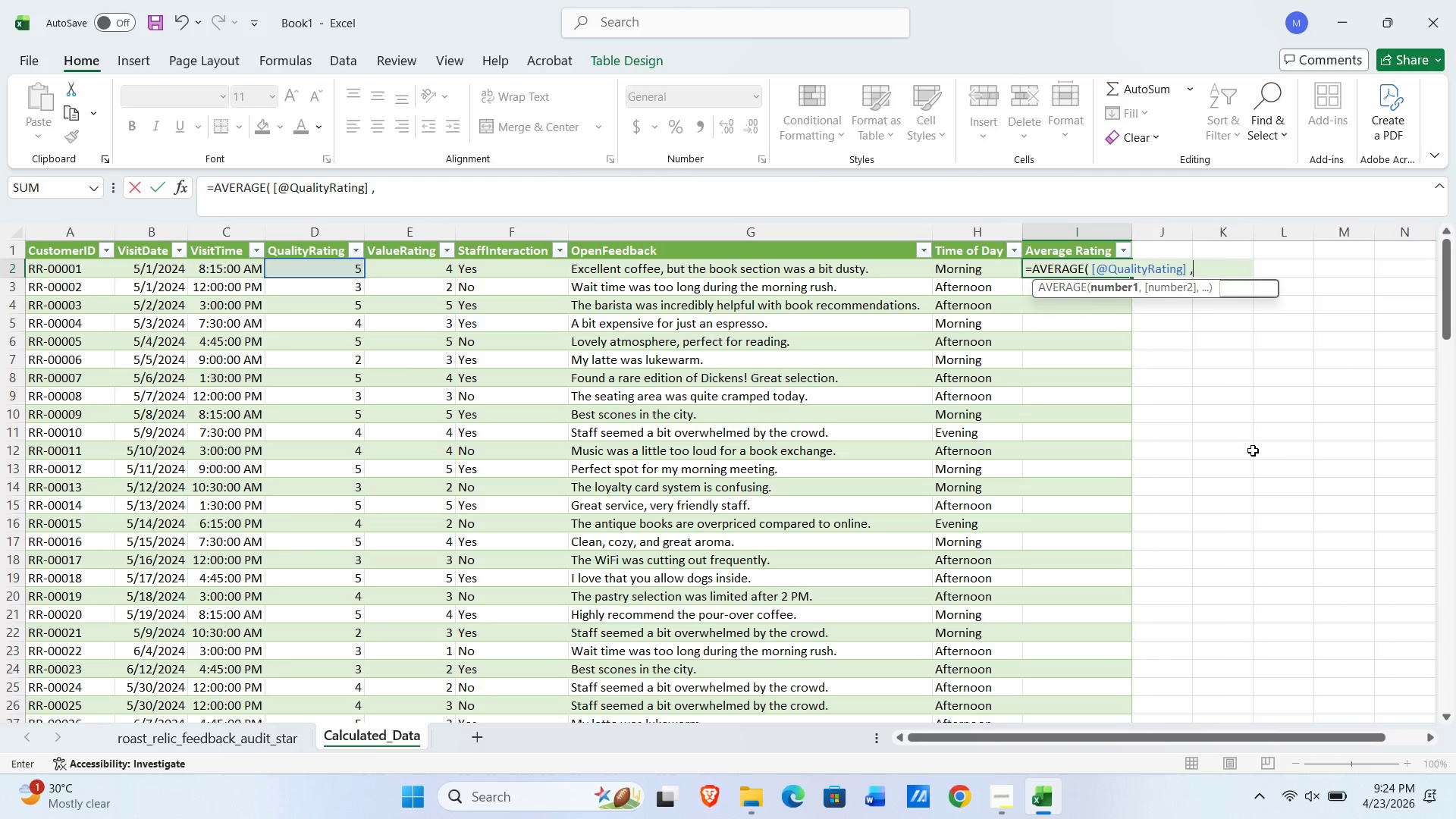 
key(Comma)
 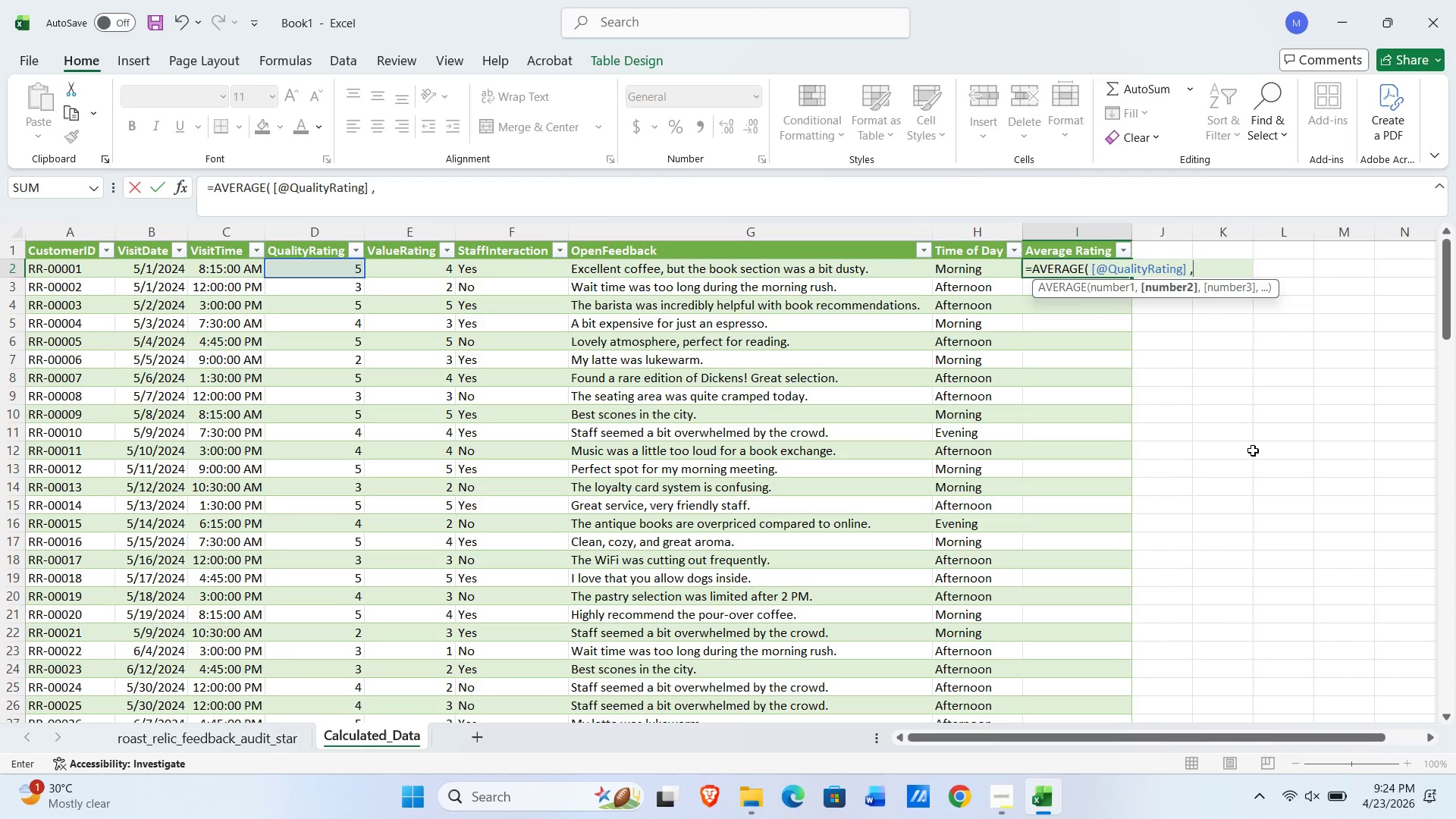 
key(Space)
 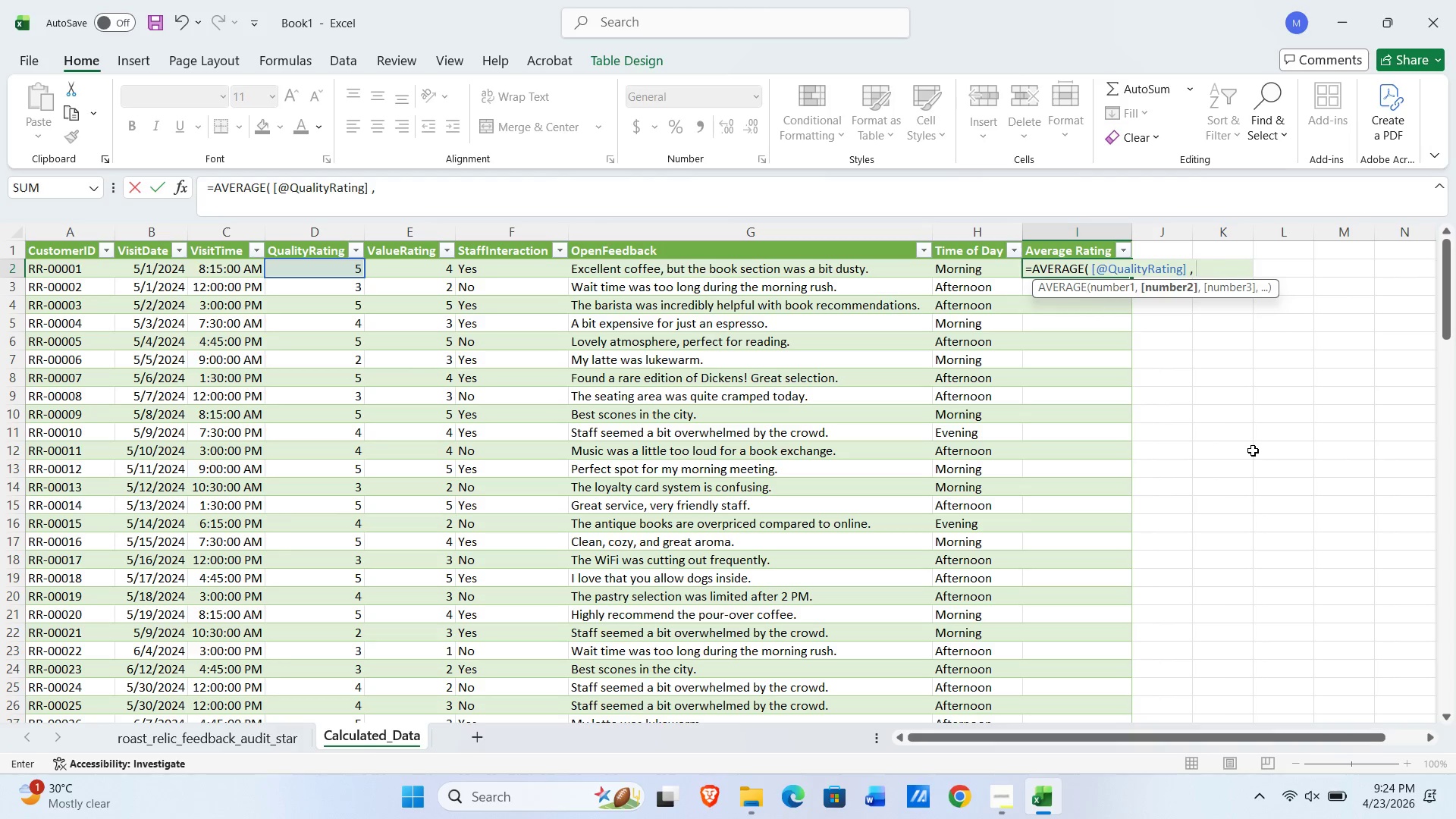 
key(Shift+ShiftLeft)
 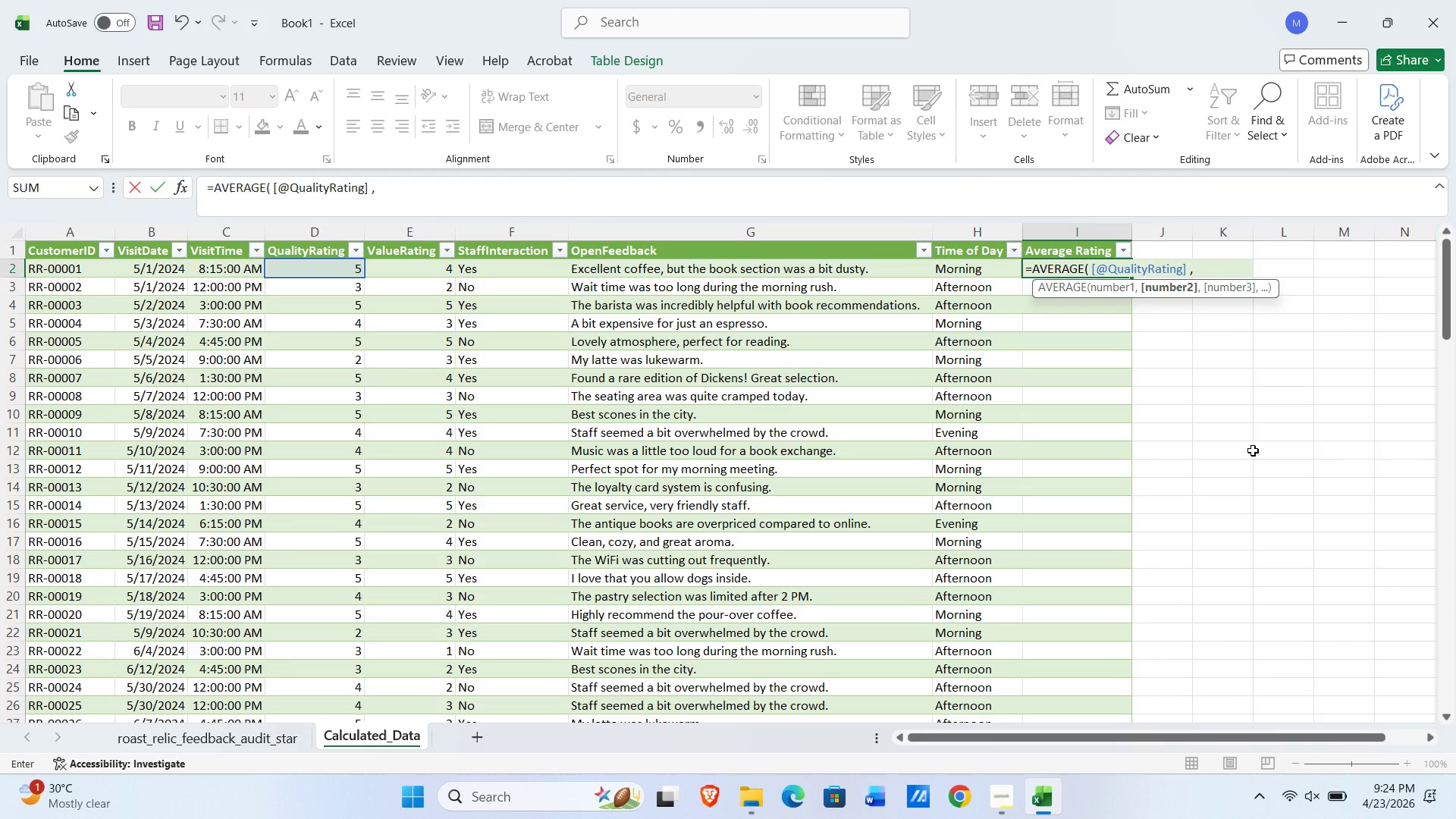 
key(BracketLeft)
 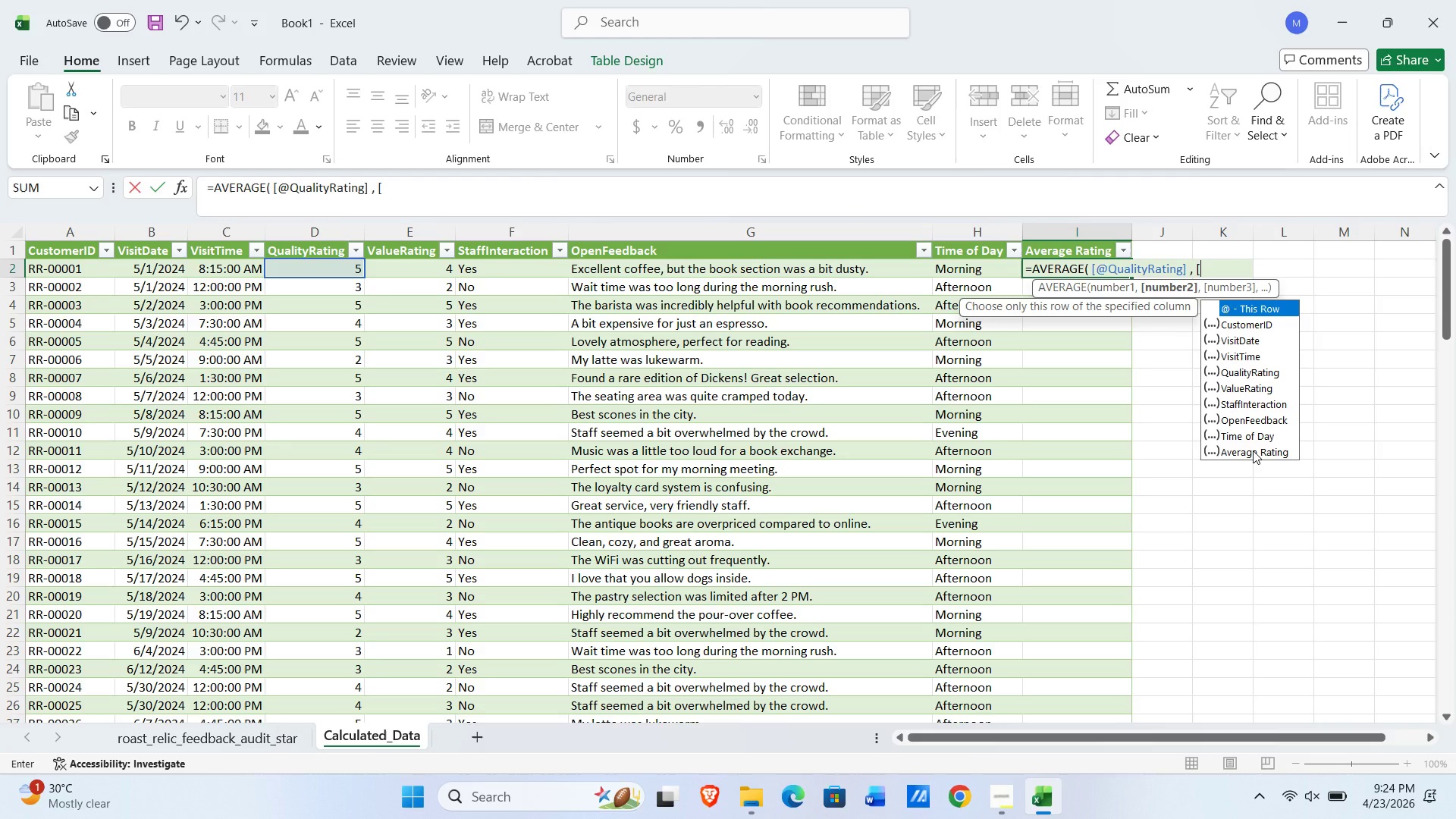 
key(Shift+2)
 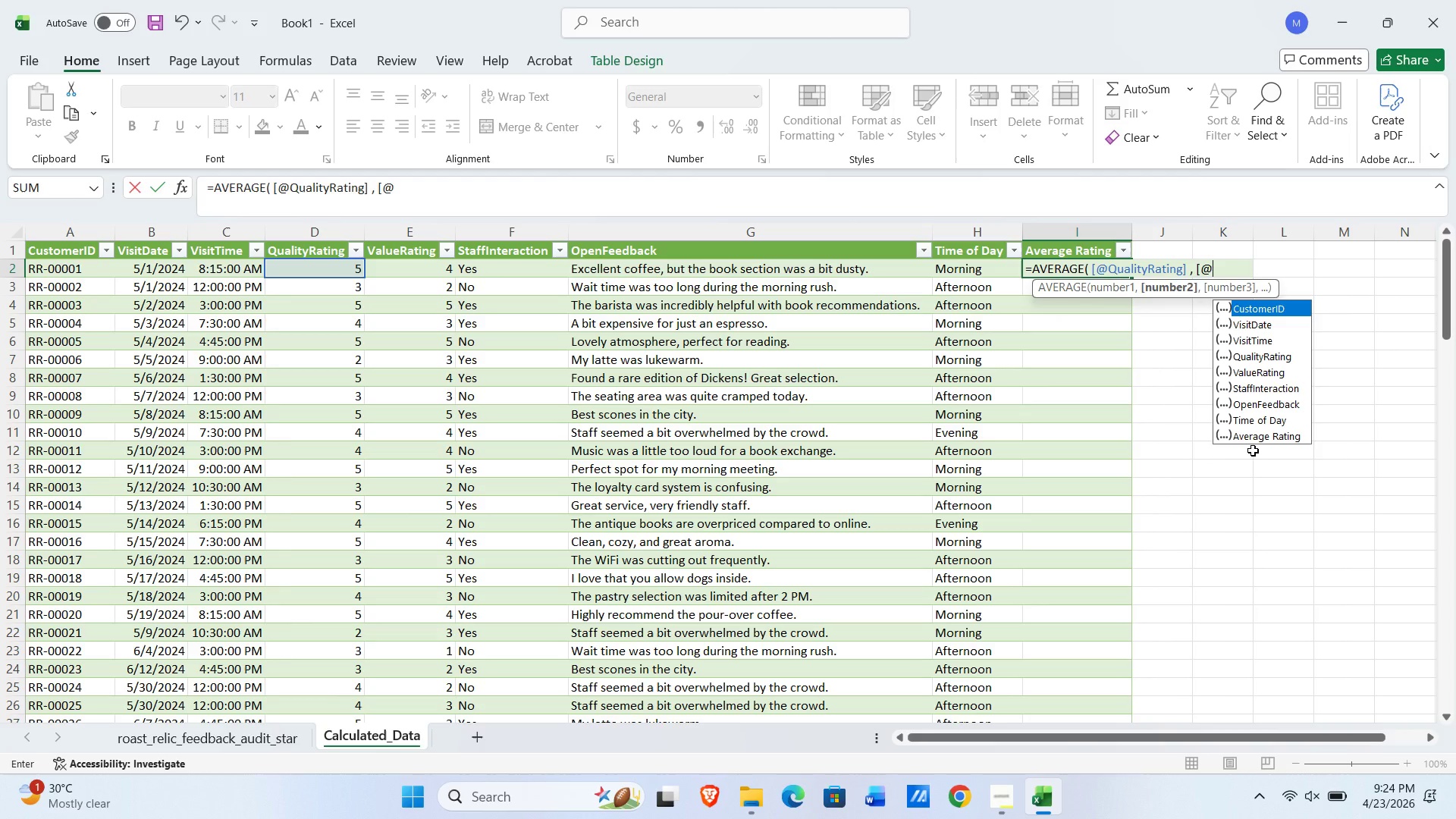 
type(ValueRating] ))
key(NumpadEnter)
 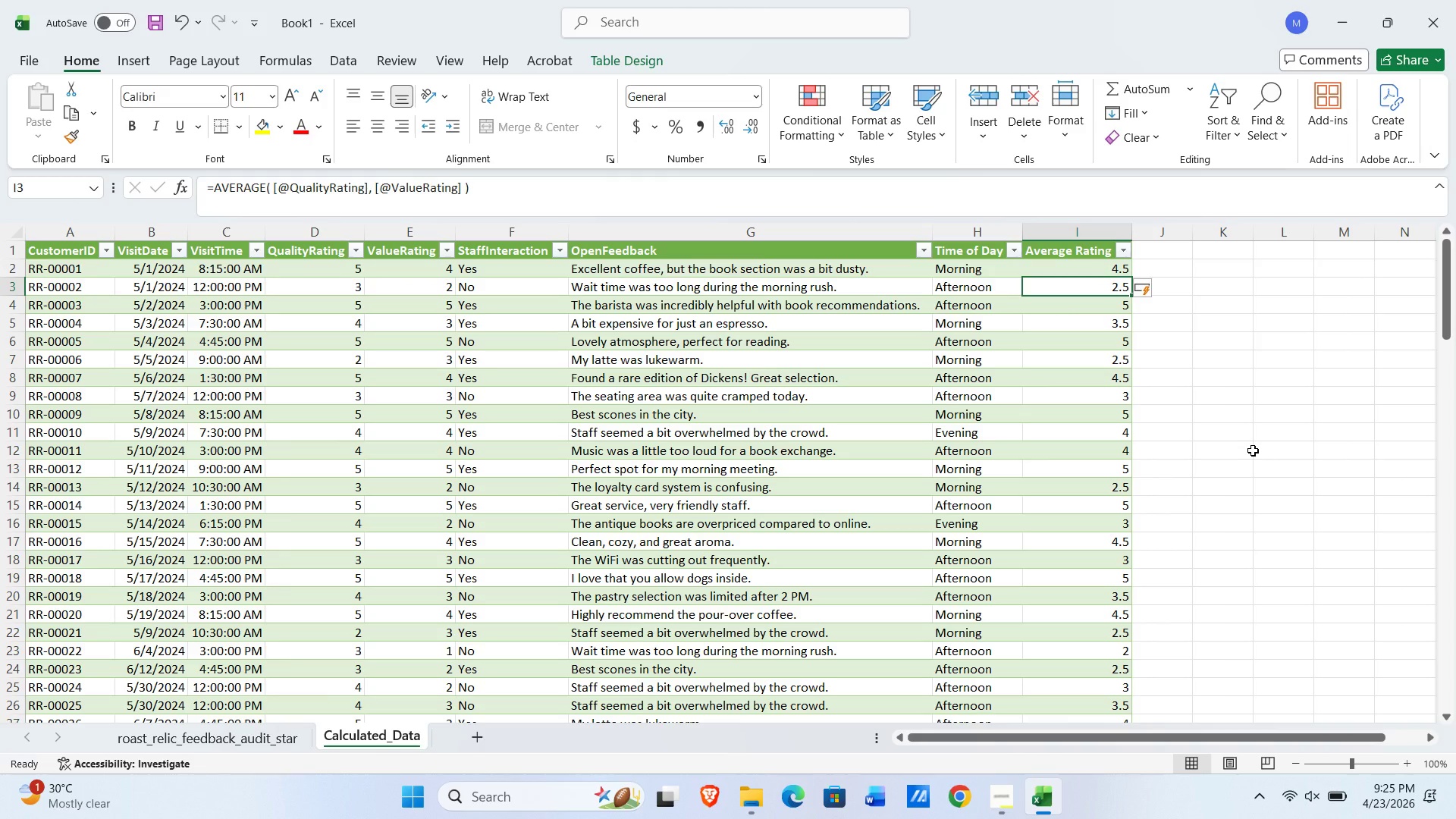 
wait(6.67)
 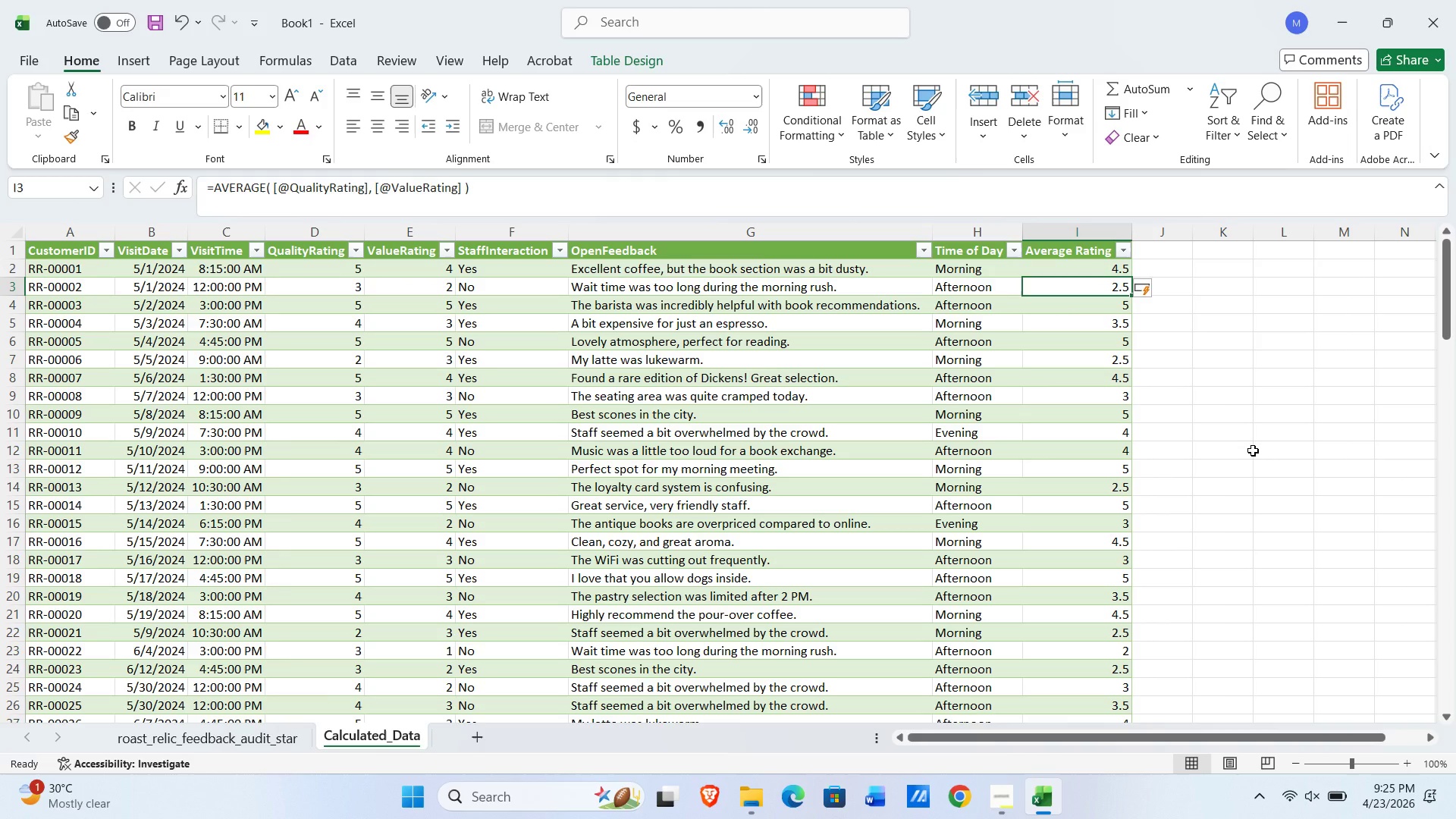 
left_click([1171, 246])
 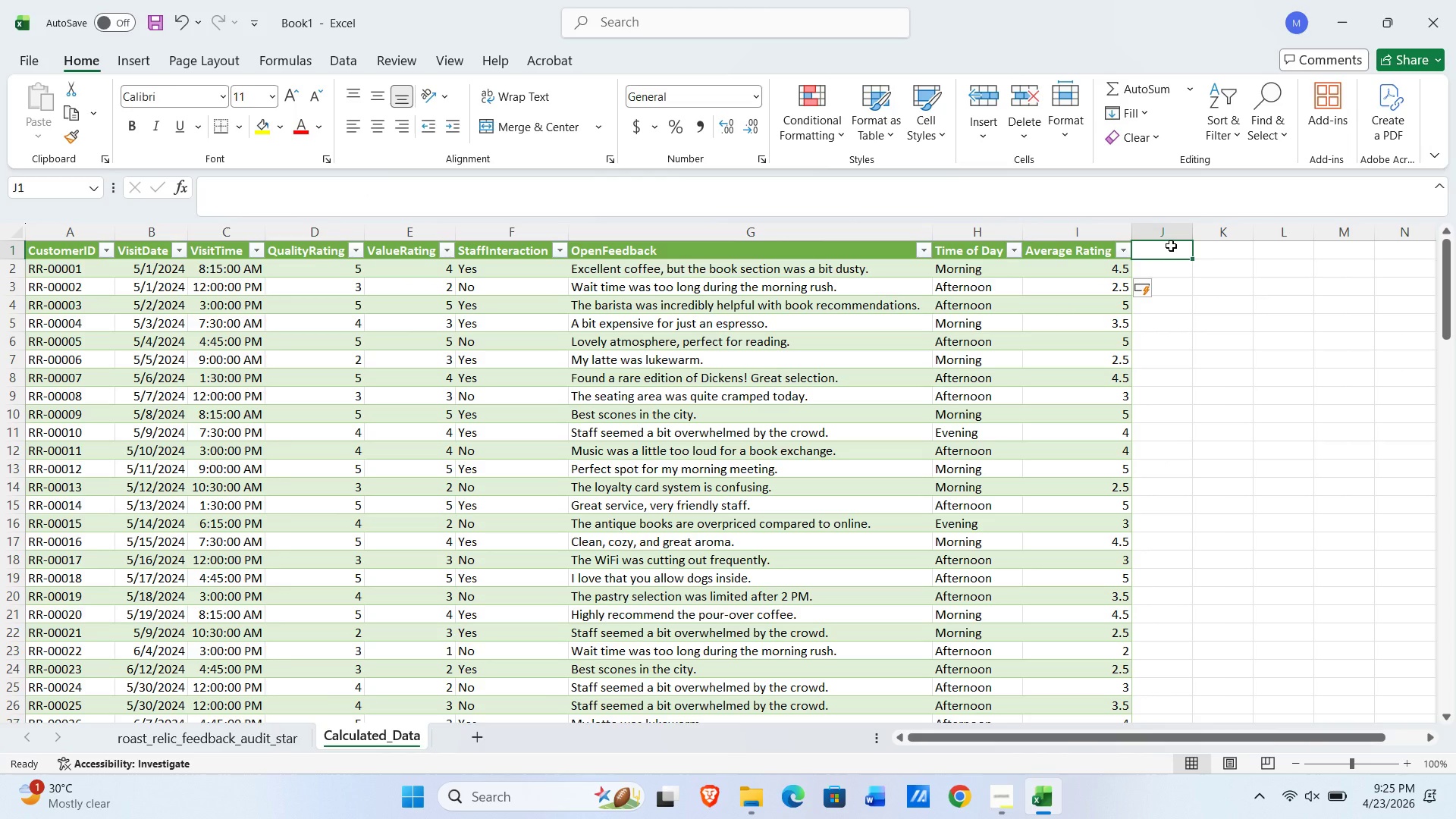 
type(Sataff Interaction Numeric)
key(NumpadEnter)
 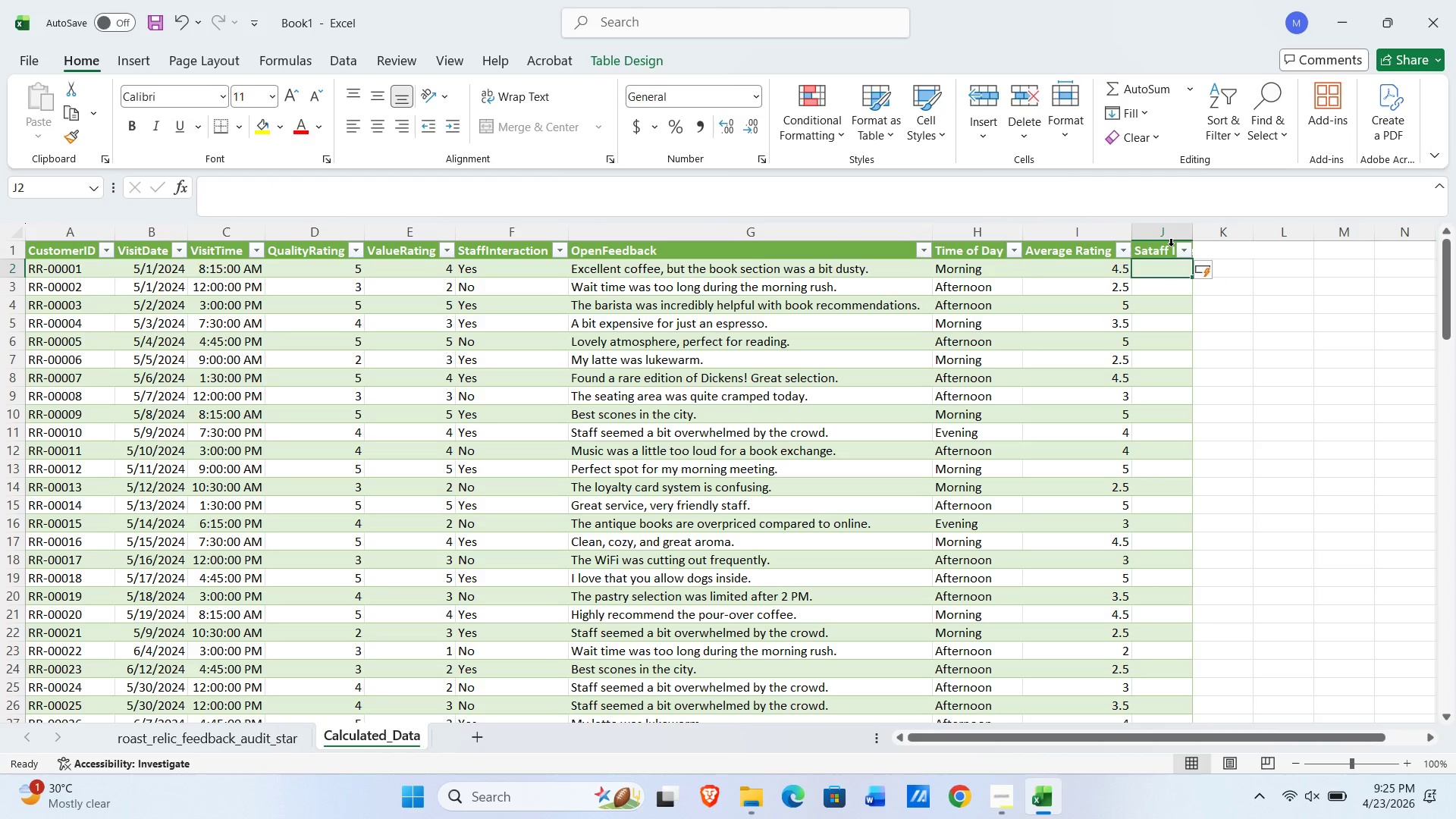 
double_click([1213, 231])
 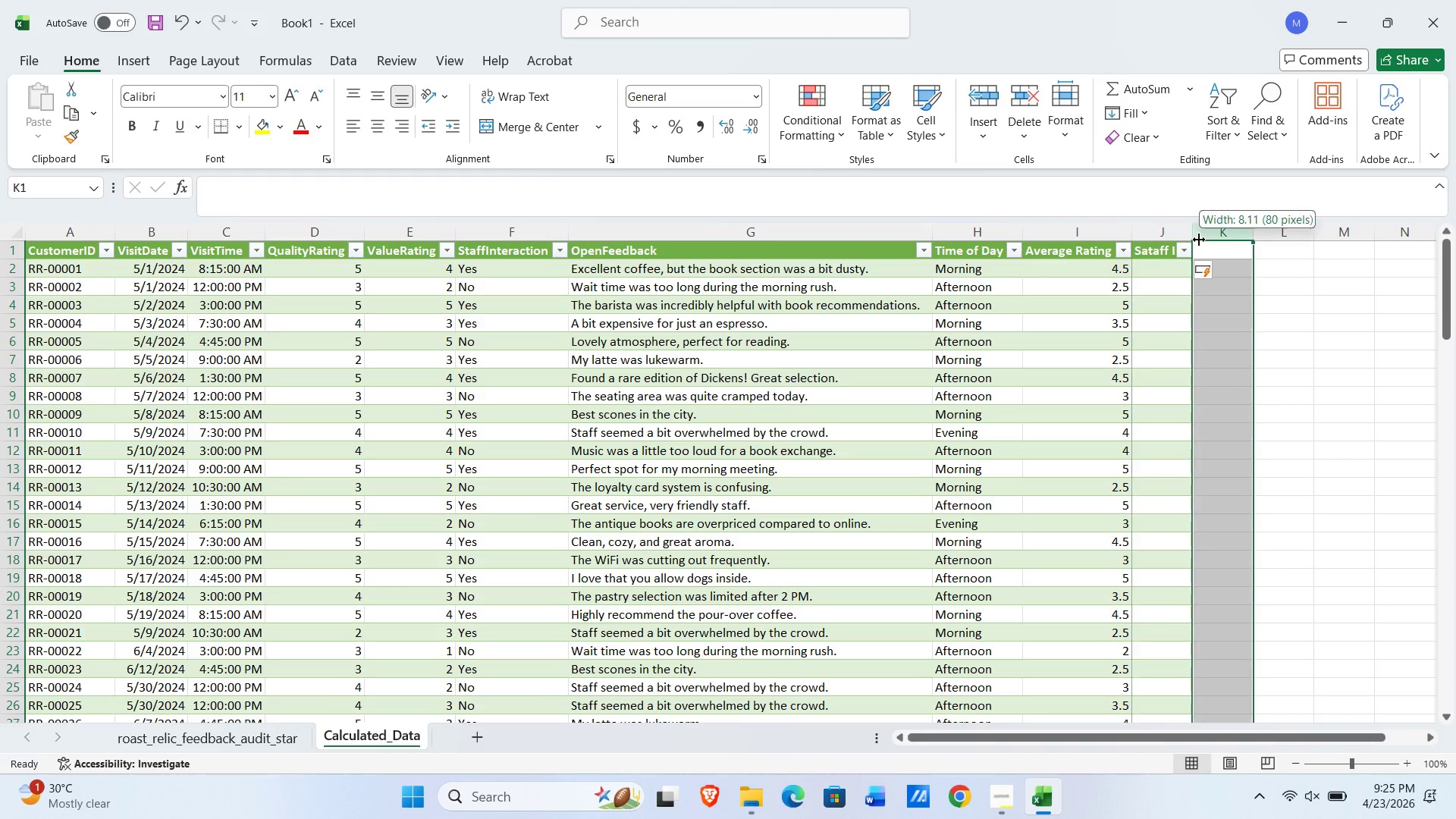 
double_click([1199, 240])
 